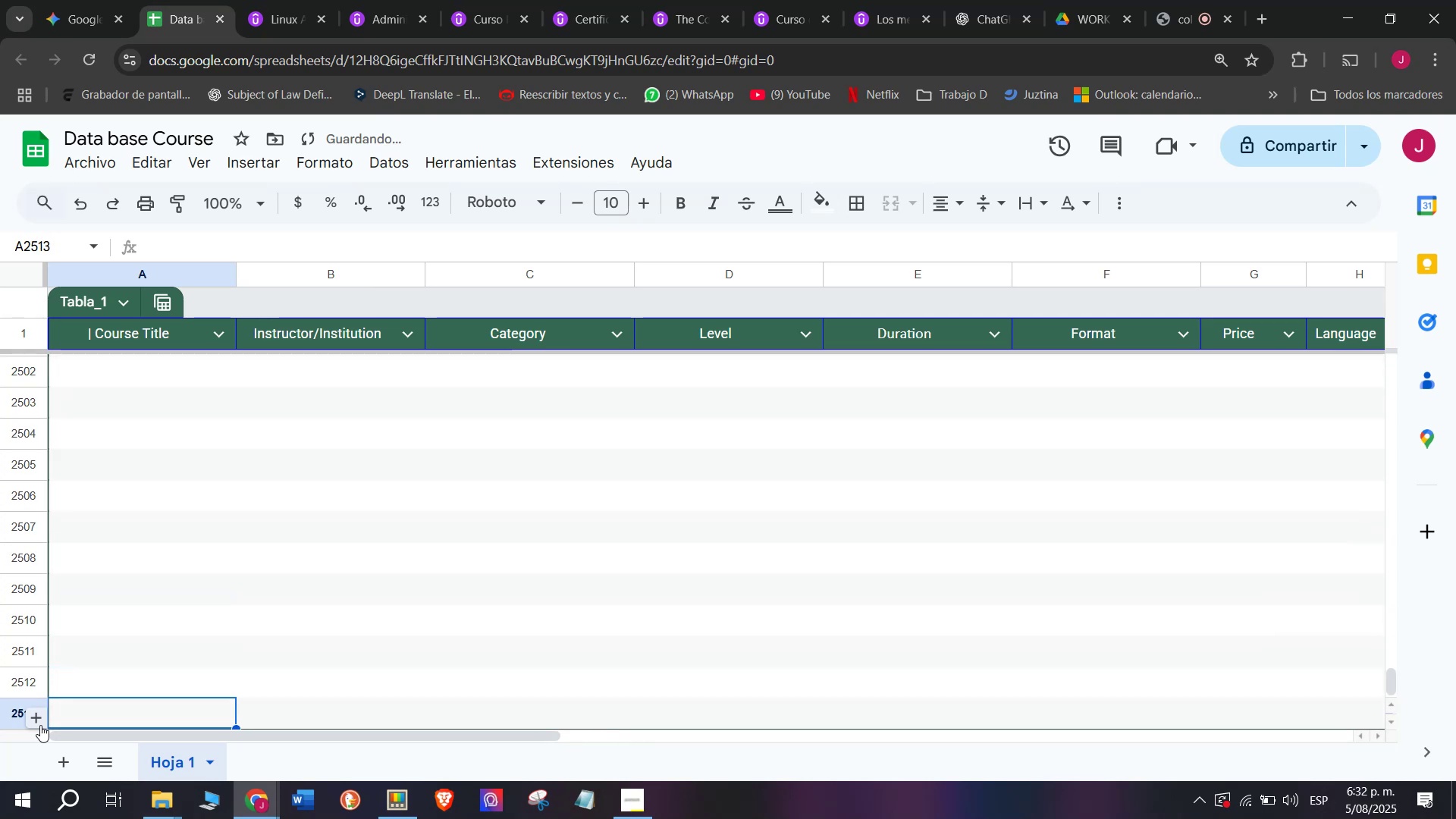 
triple_click([40, 725])
 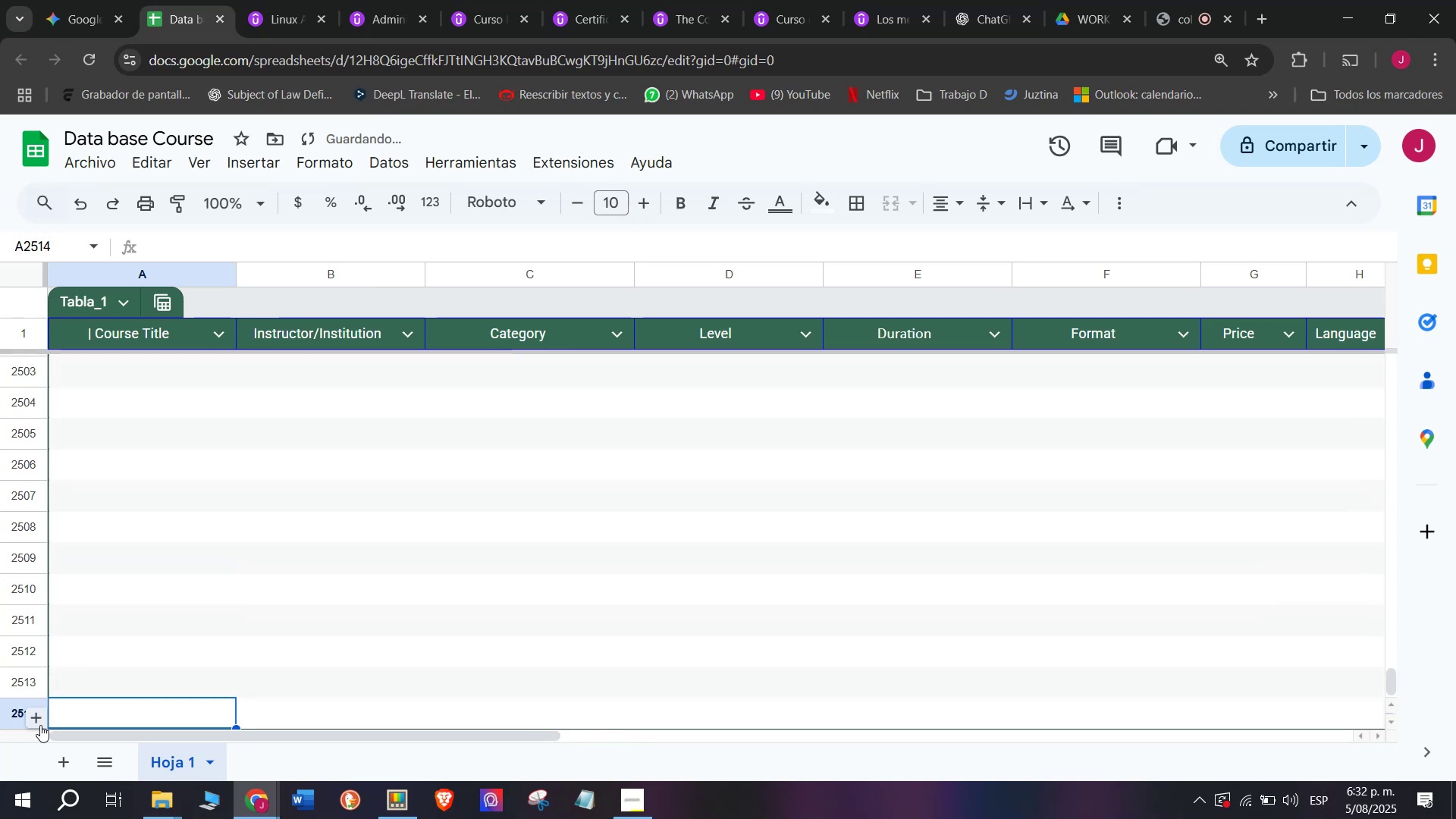 
triple_click([40, 725])
 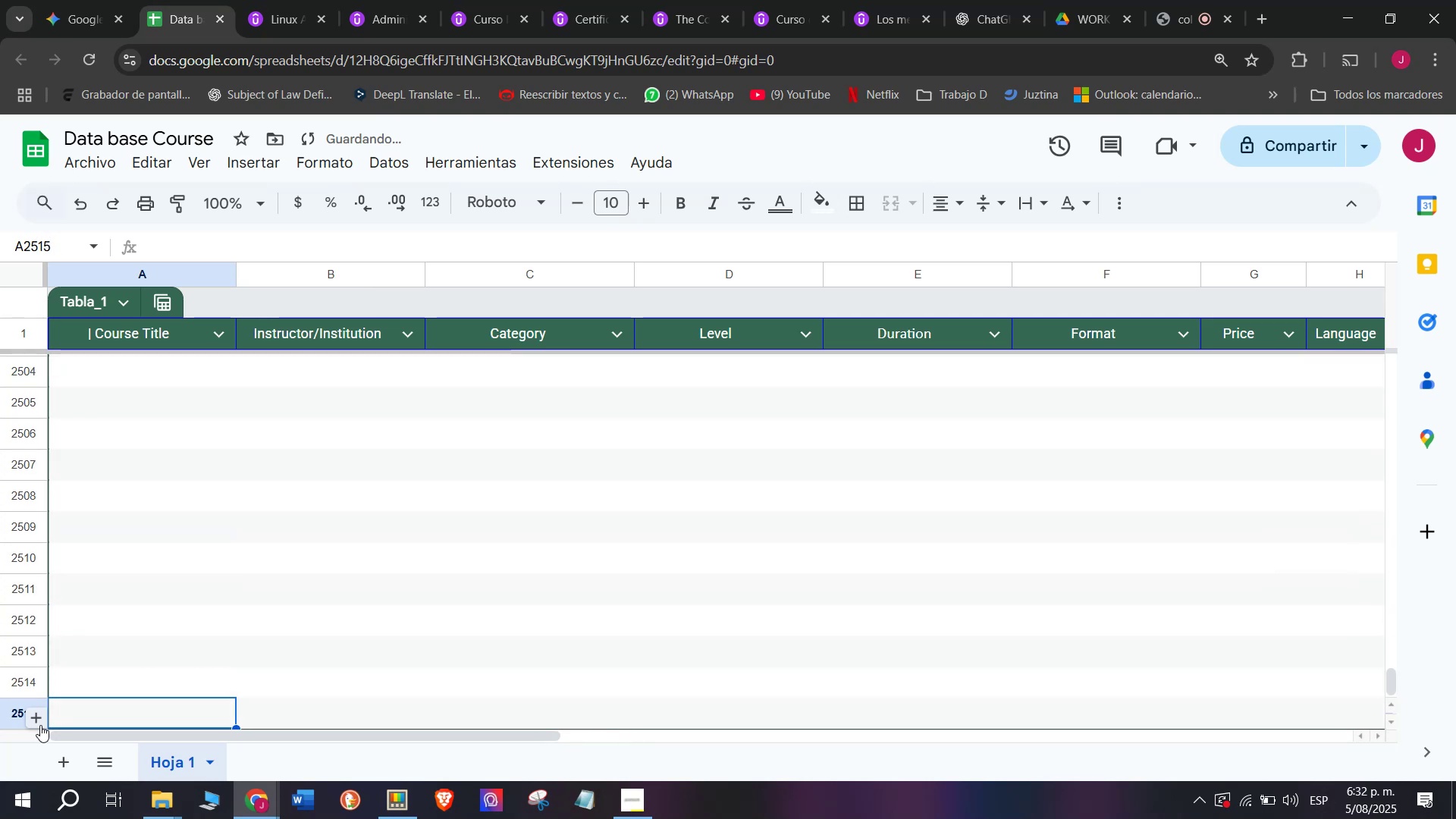 
triple_click([40, 725])
 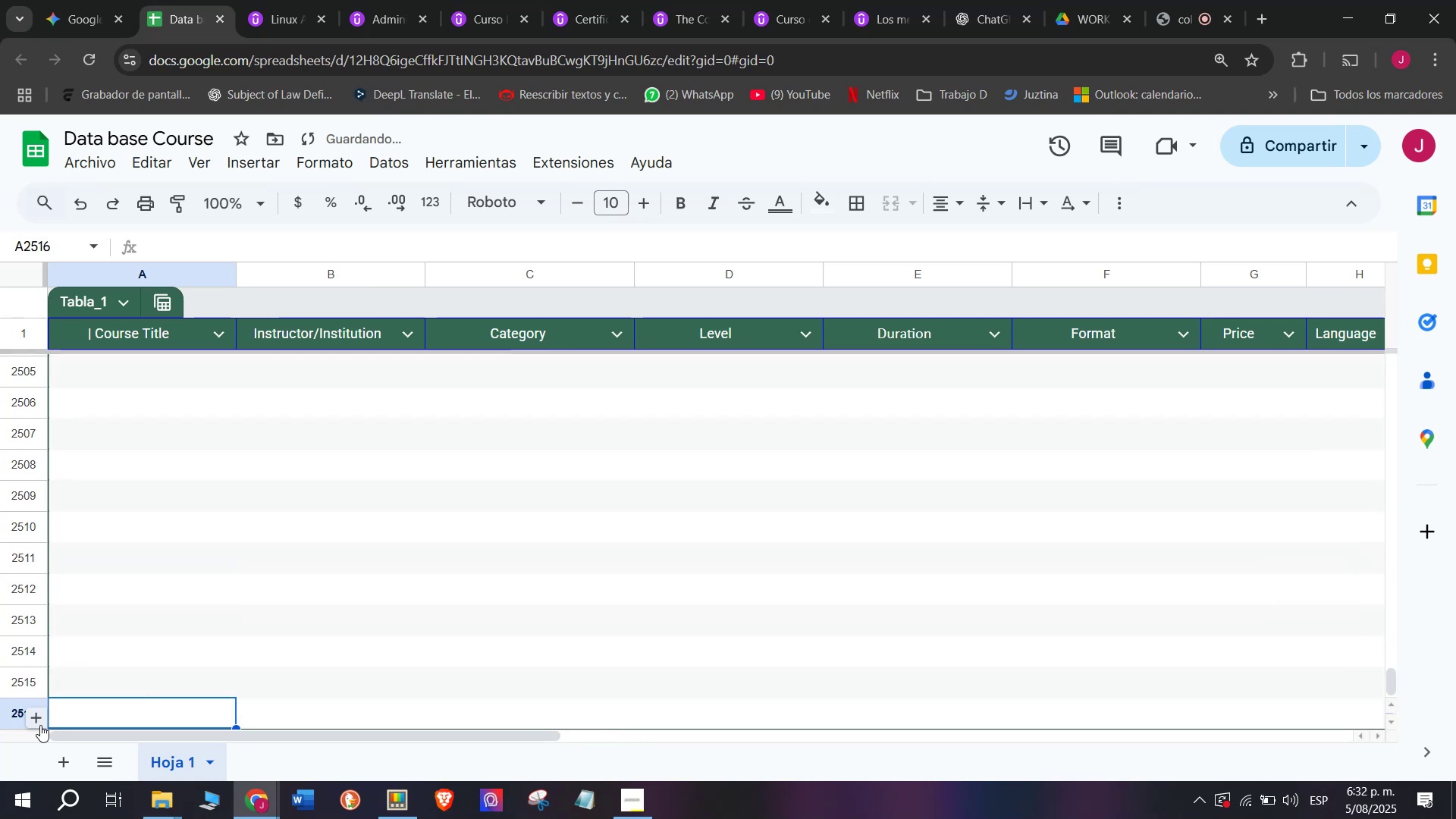 
triple_click([40, 725])
 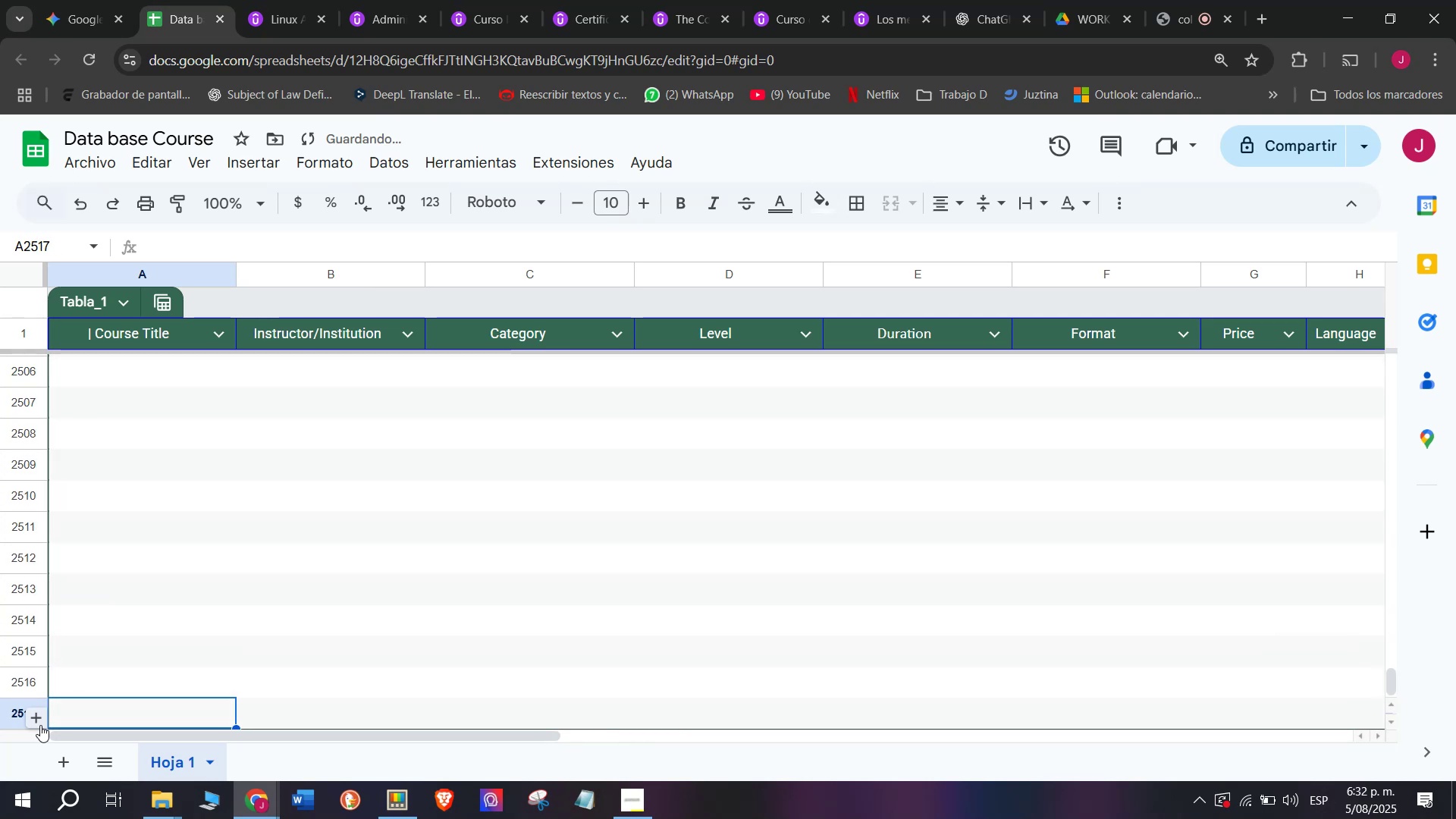 
triple_click([40, 725])
 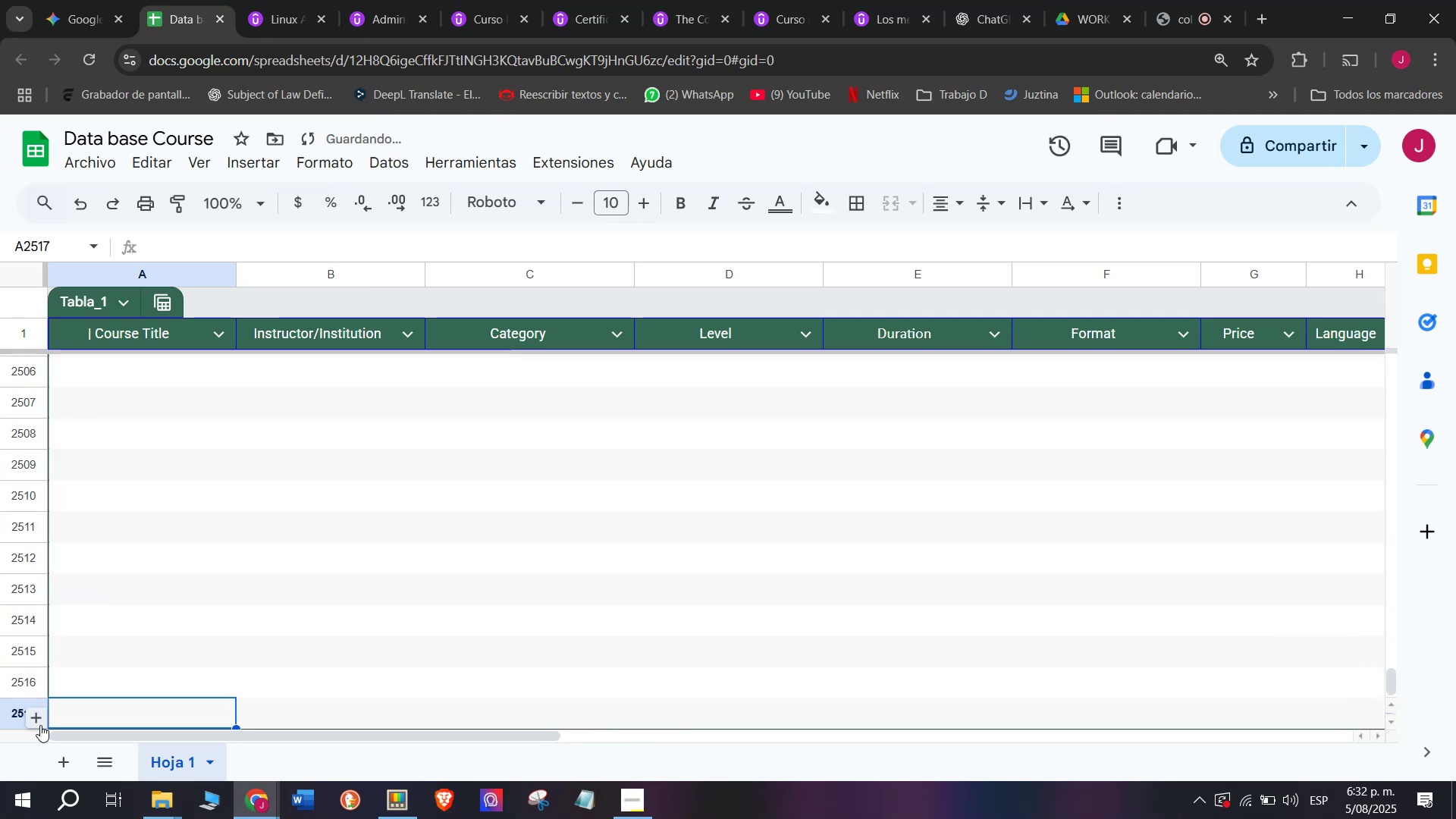 
triple_click([40, 725])
 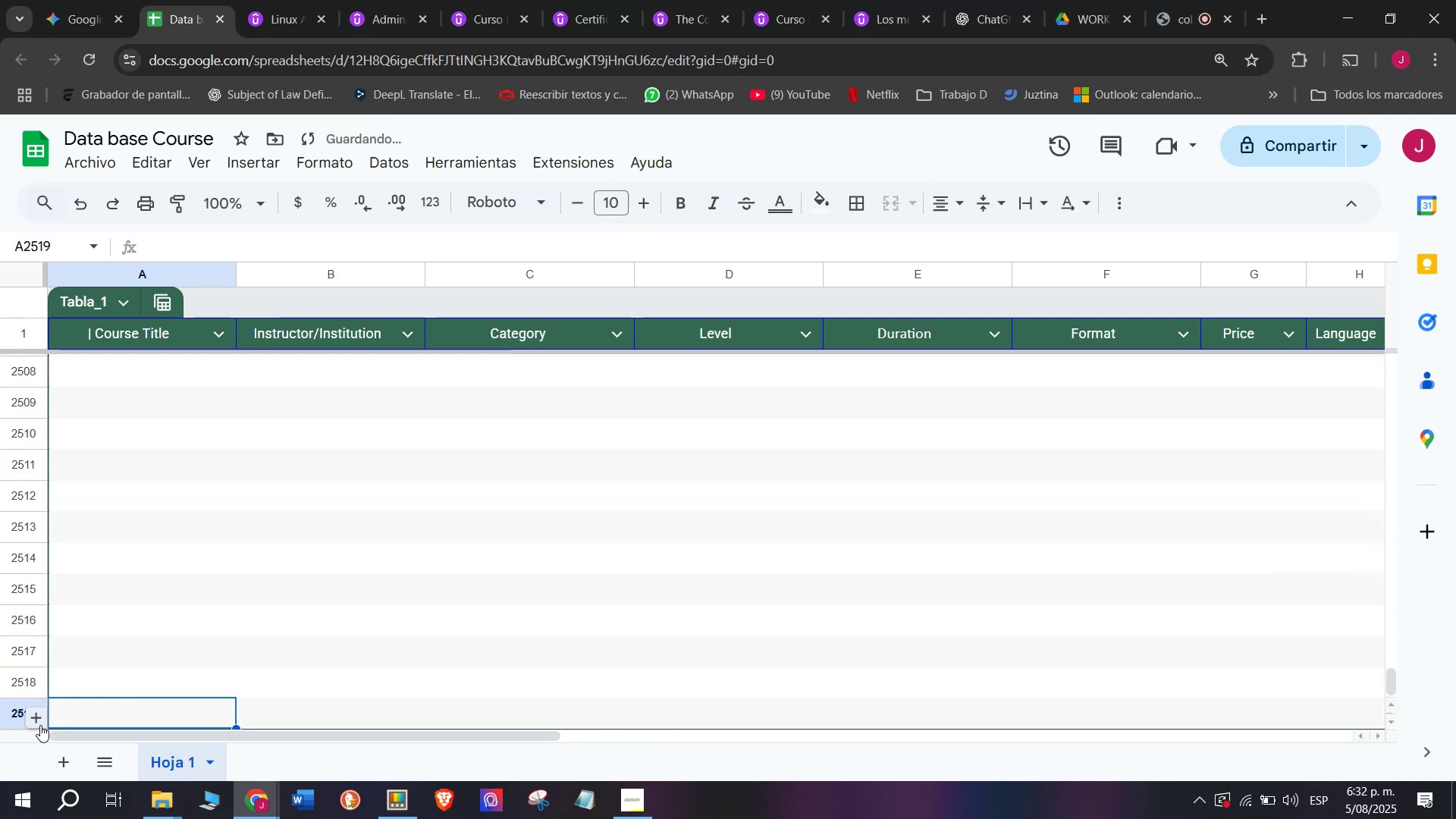 
triple_click([40, 725])
 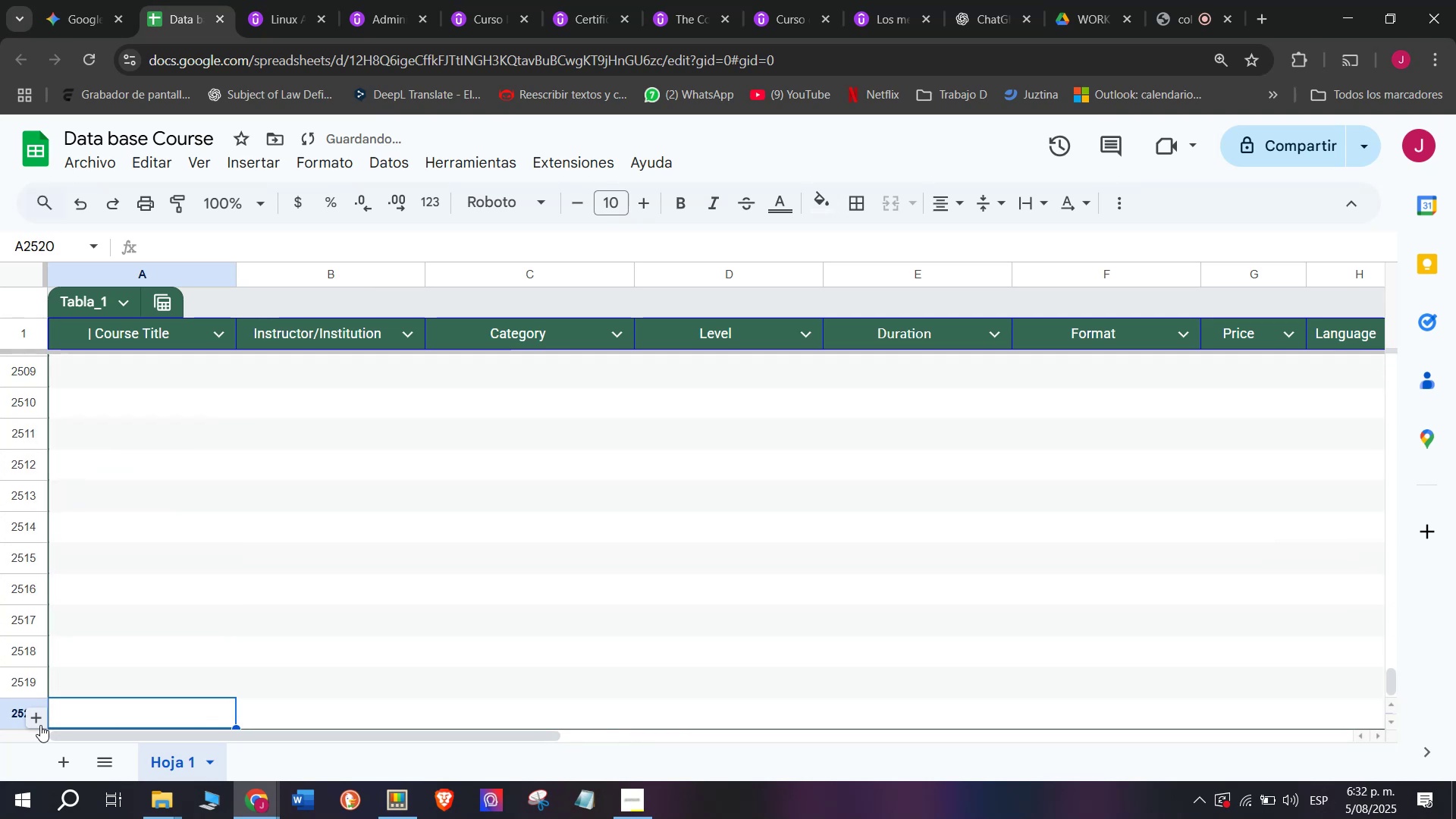 
triple_click([40, 725])
 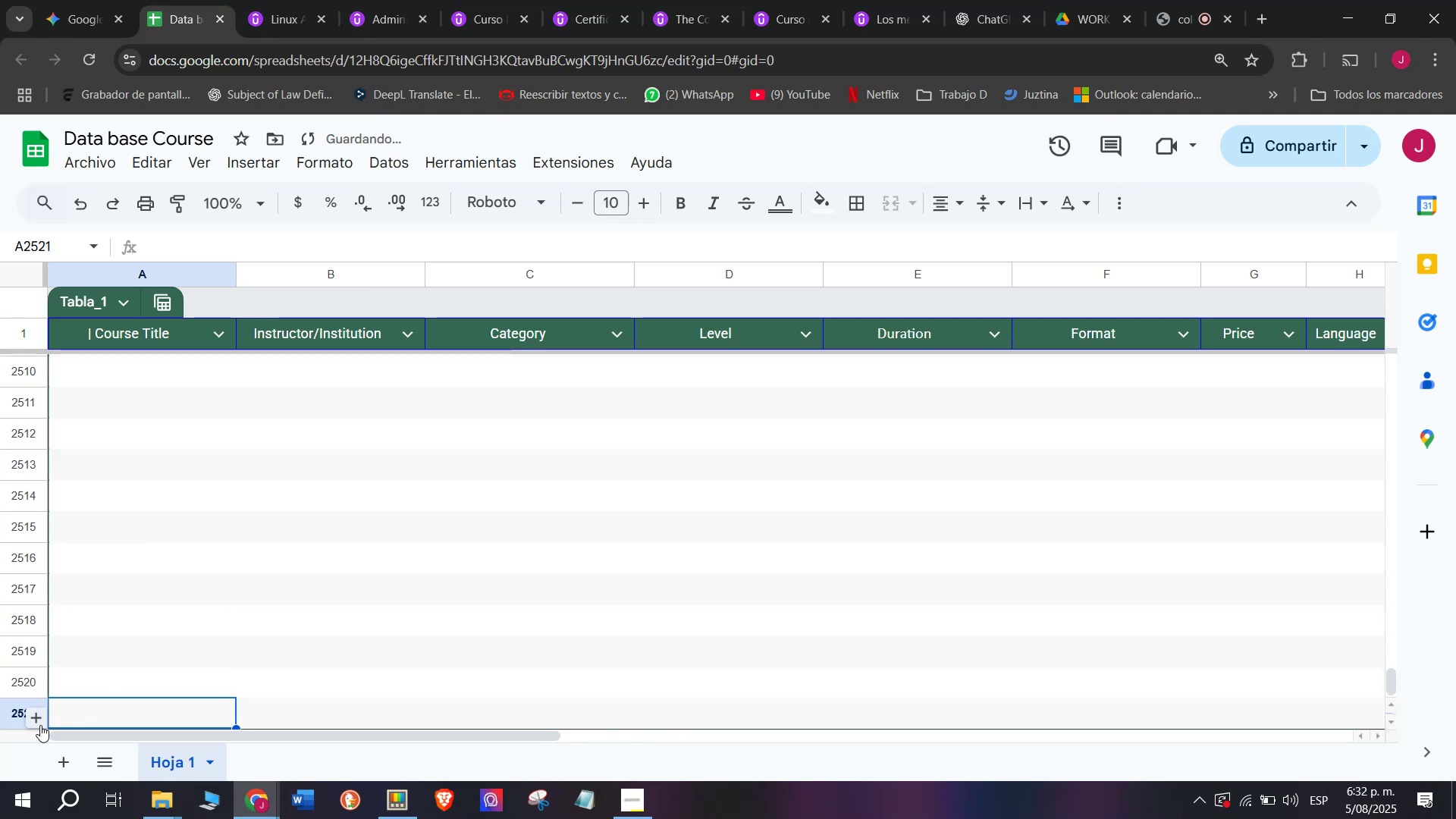 
triple_click([40, 725])
 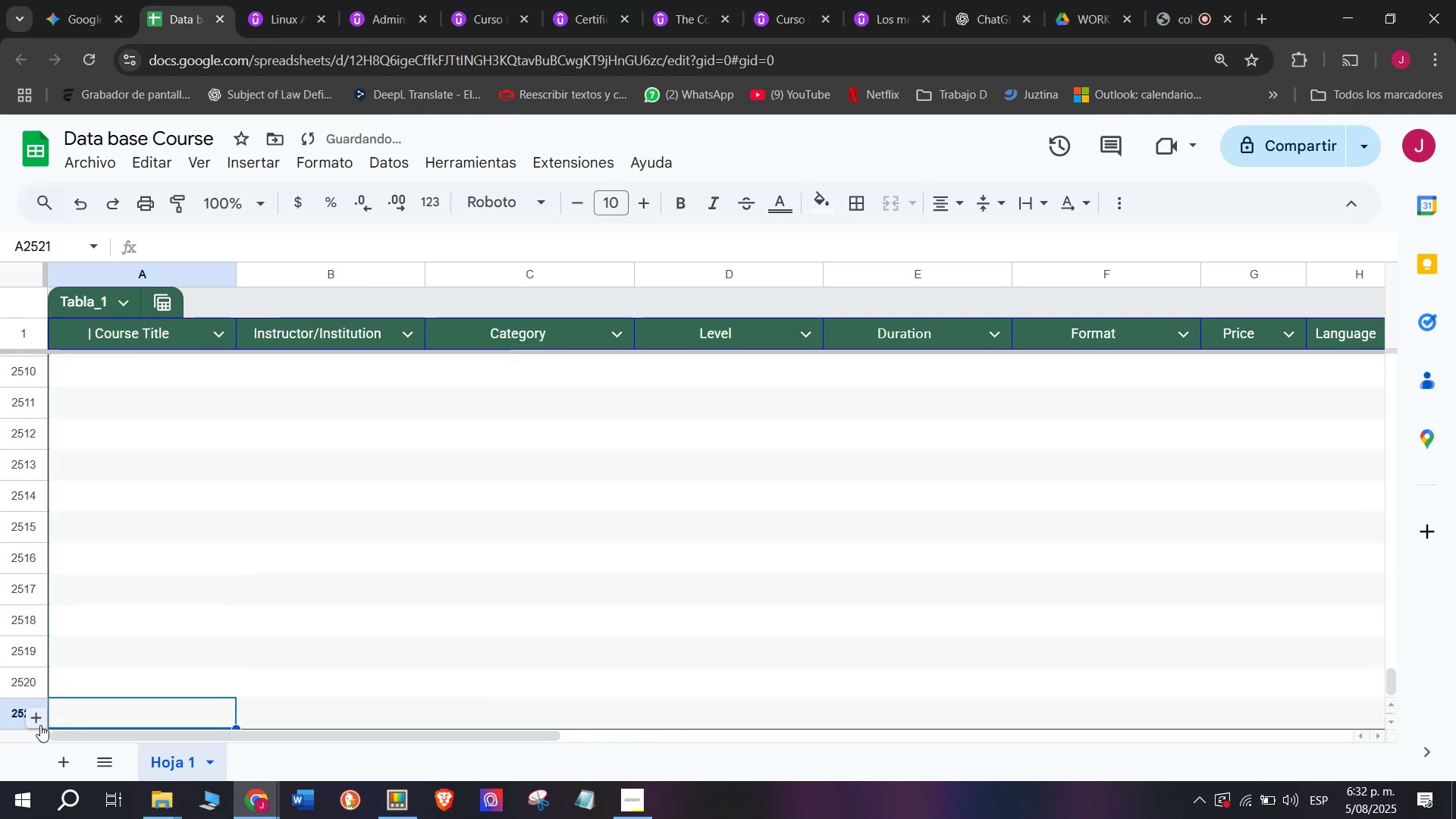 
triple_click([40, 725])
 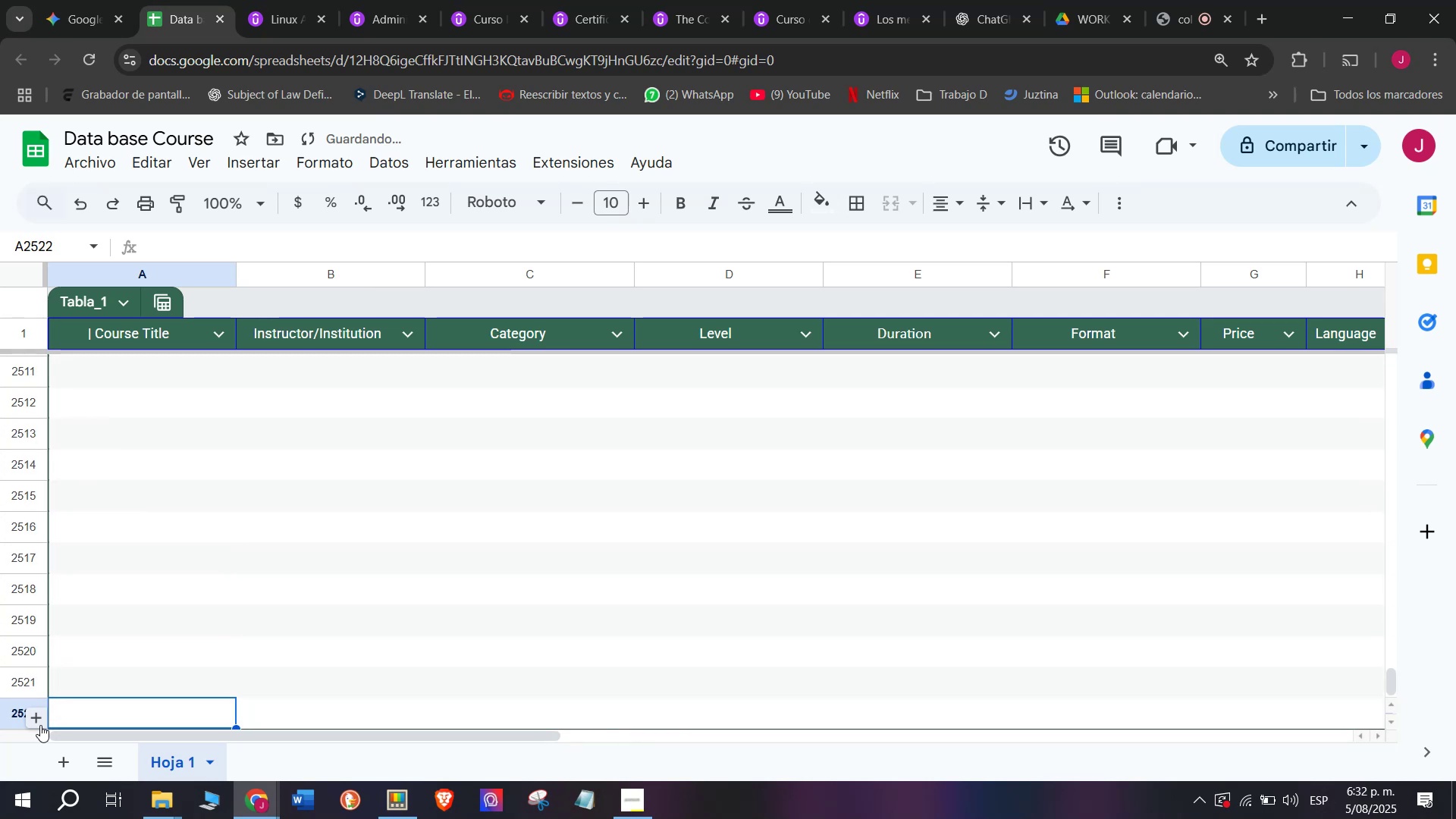 
triple_click([40, 725])
 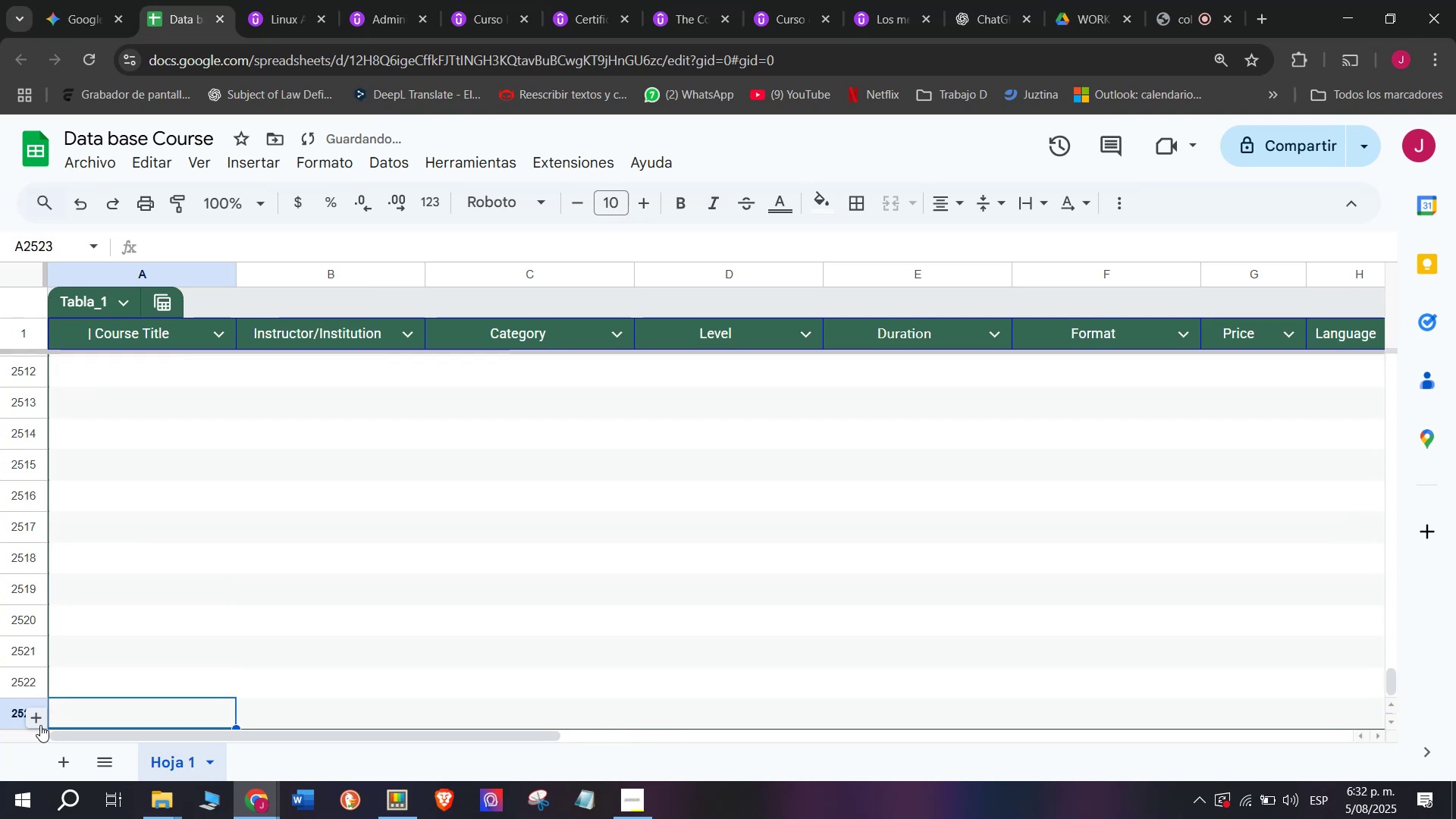 
triple_click([40, 725])
 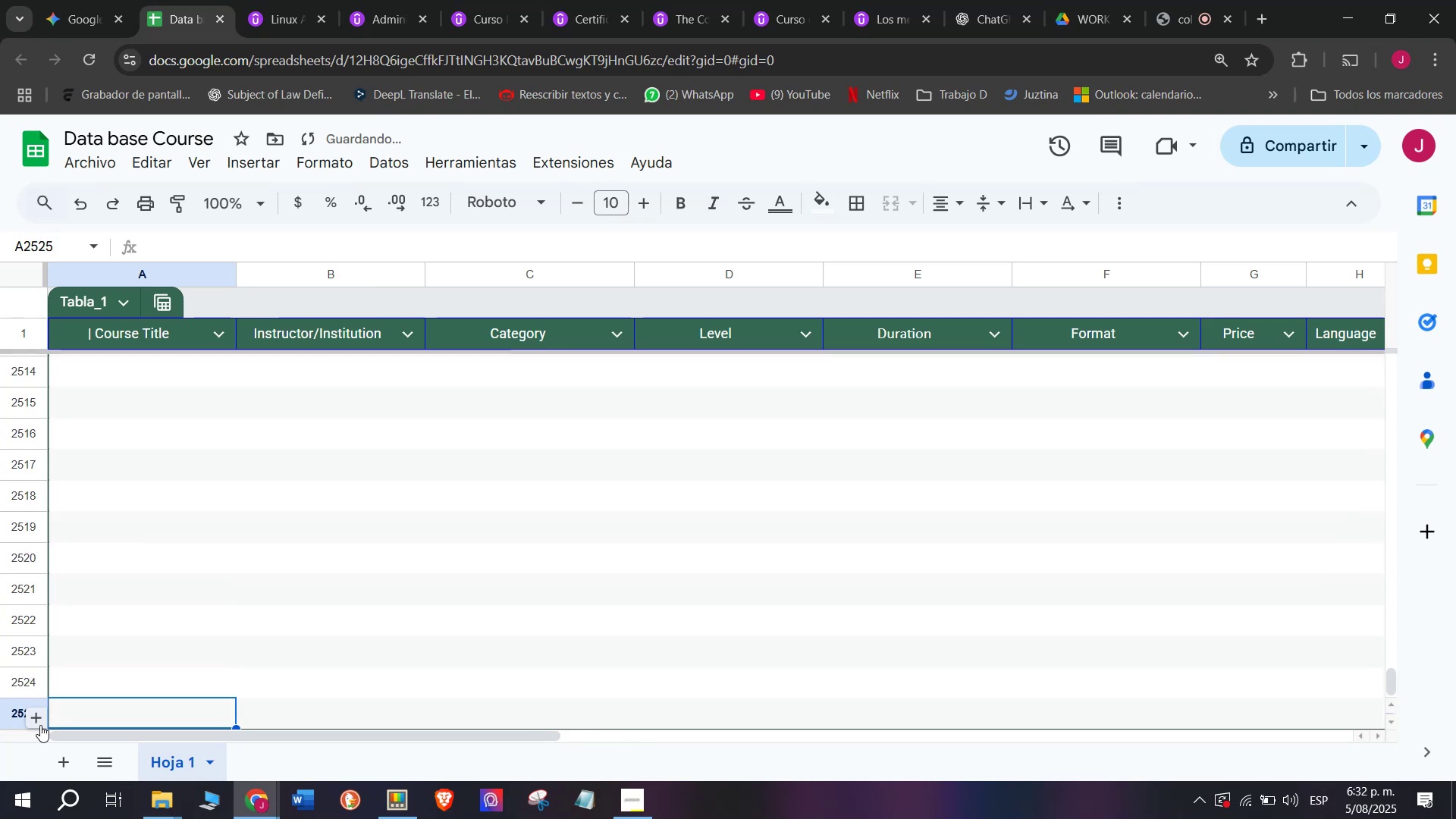 
triple_click([40, 725])
 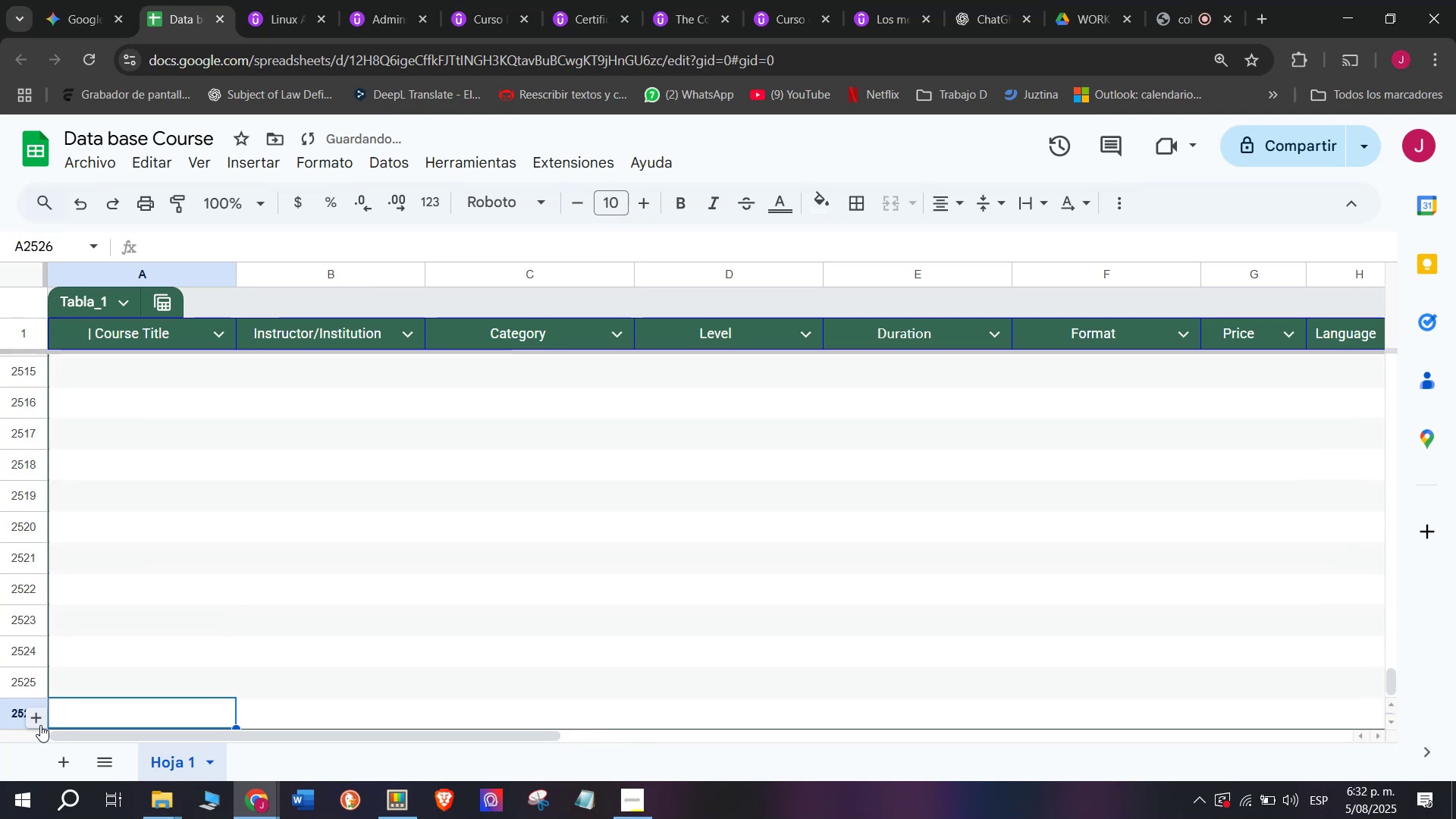 
triple_click([40, 725])
 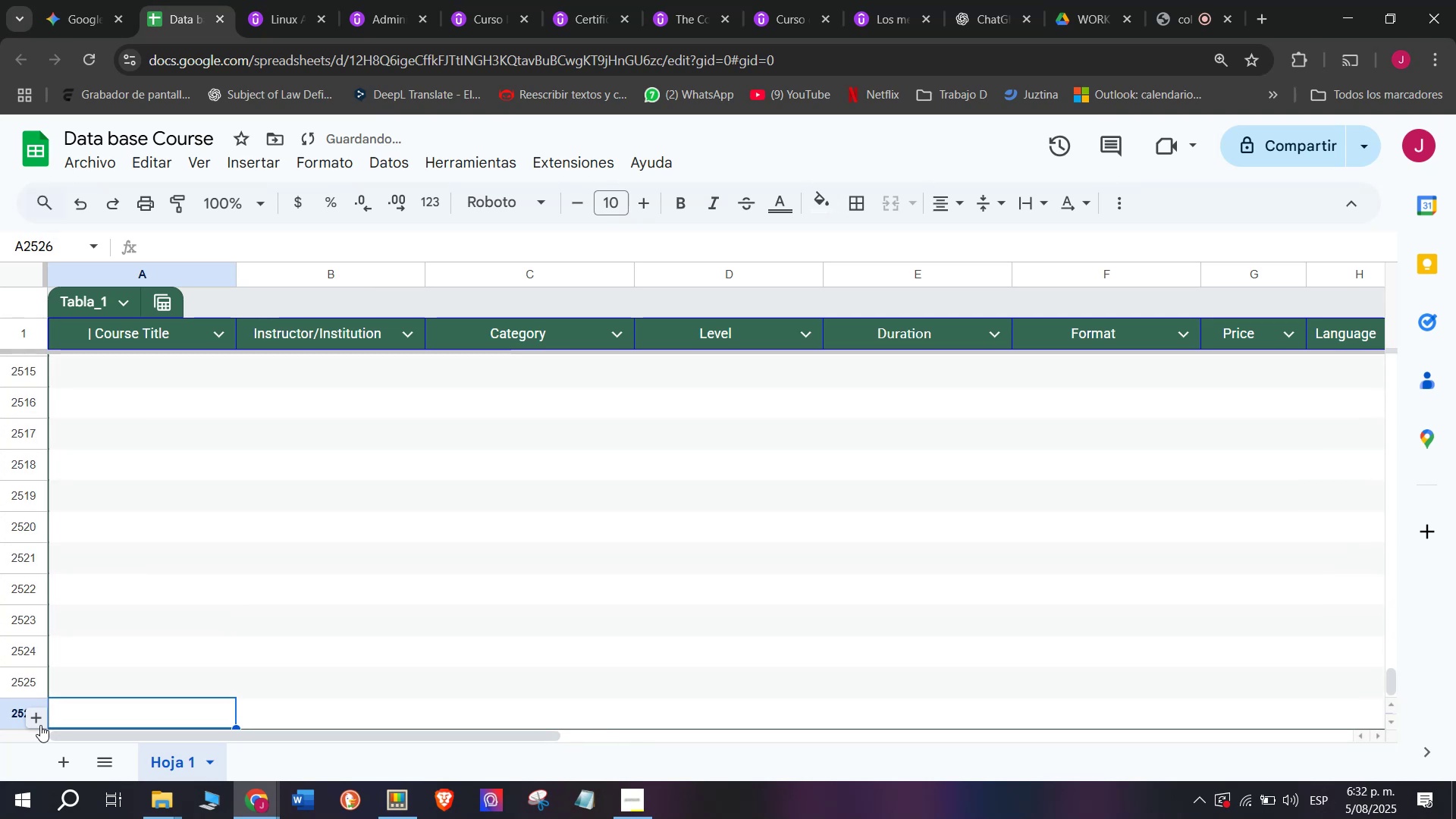 
triple_click([40, 725])
 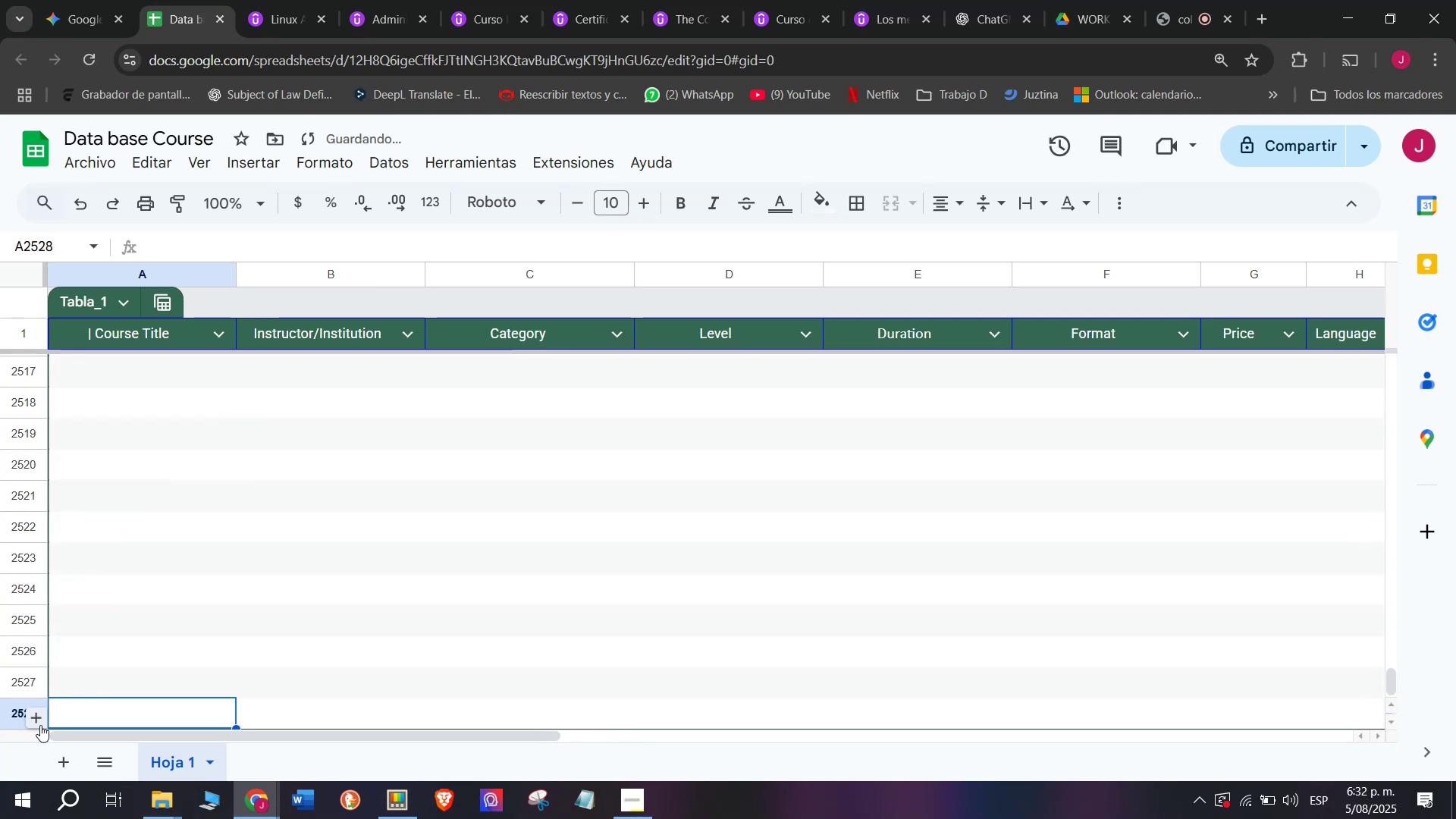 
triple_click([40, 725])
 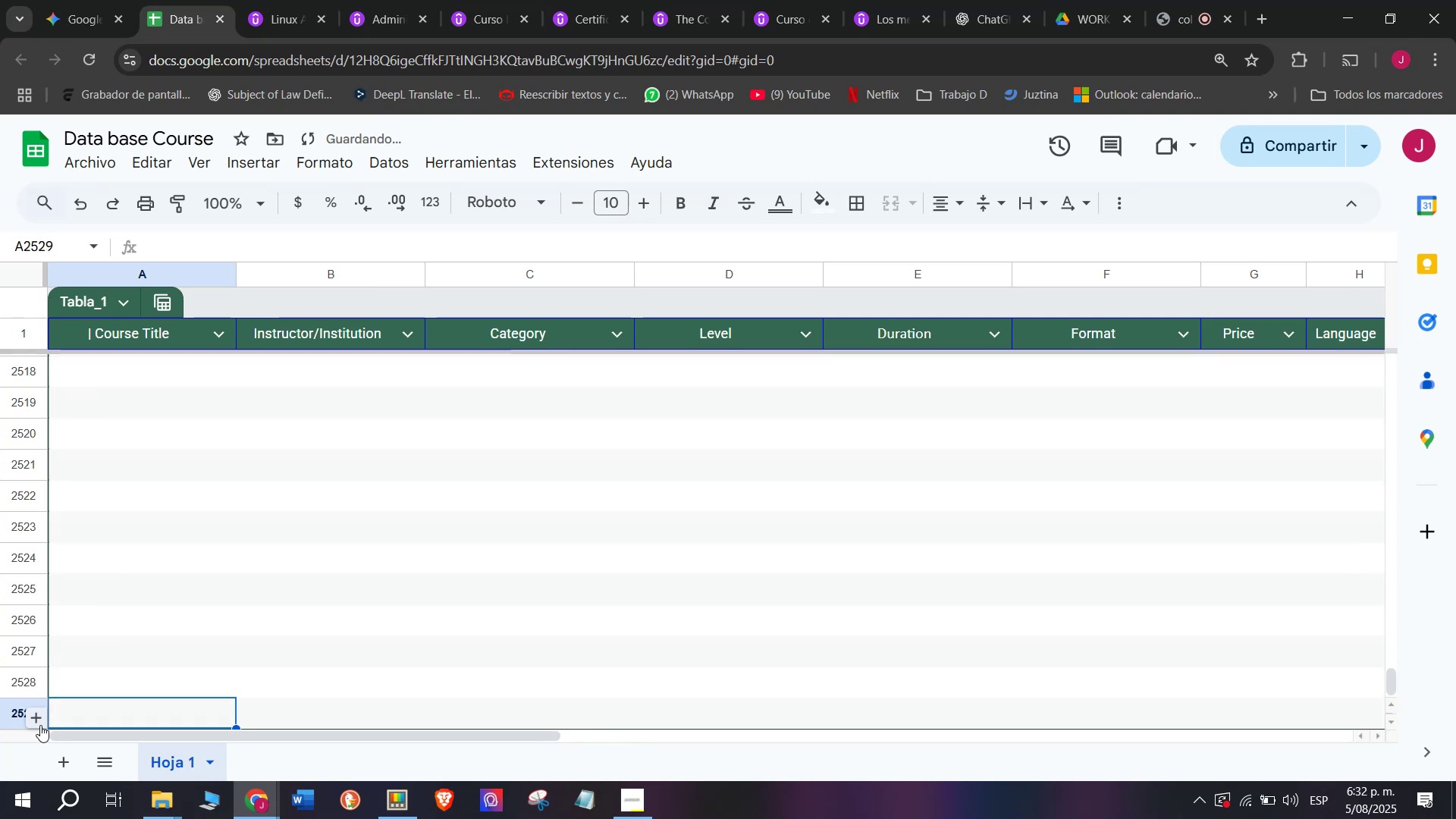 
triple_click([40, 725])
 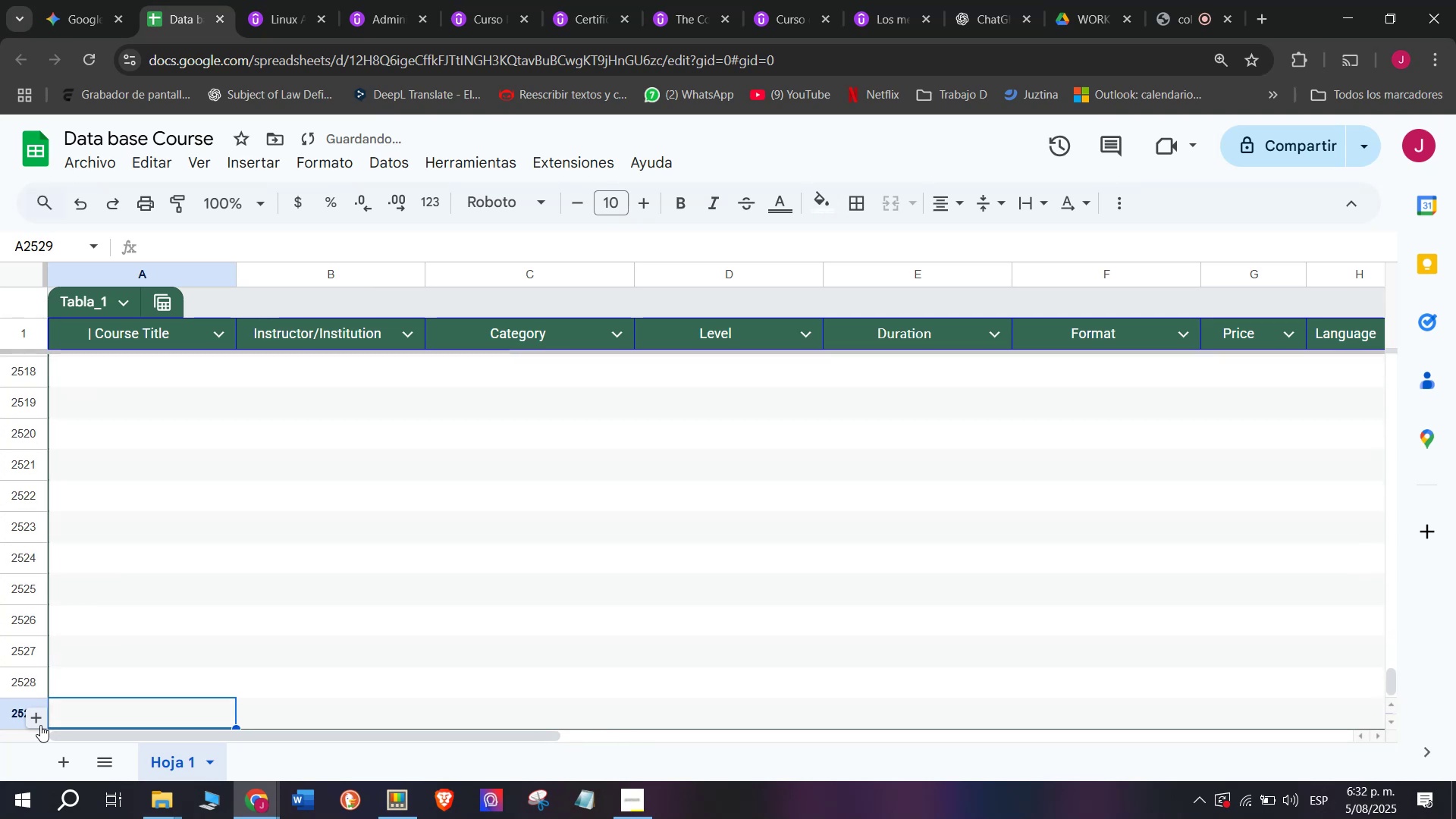 
triple_click([40, 725])
 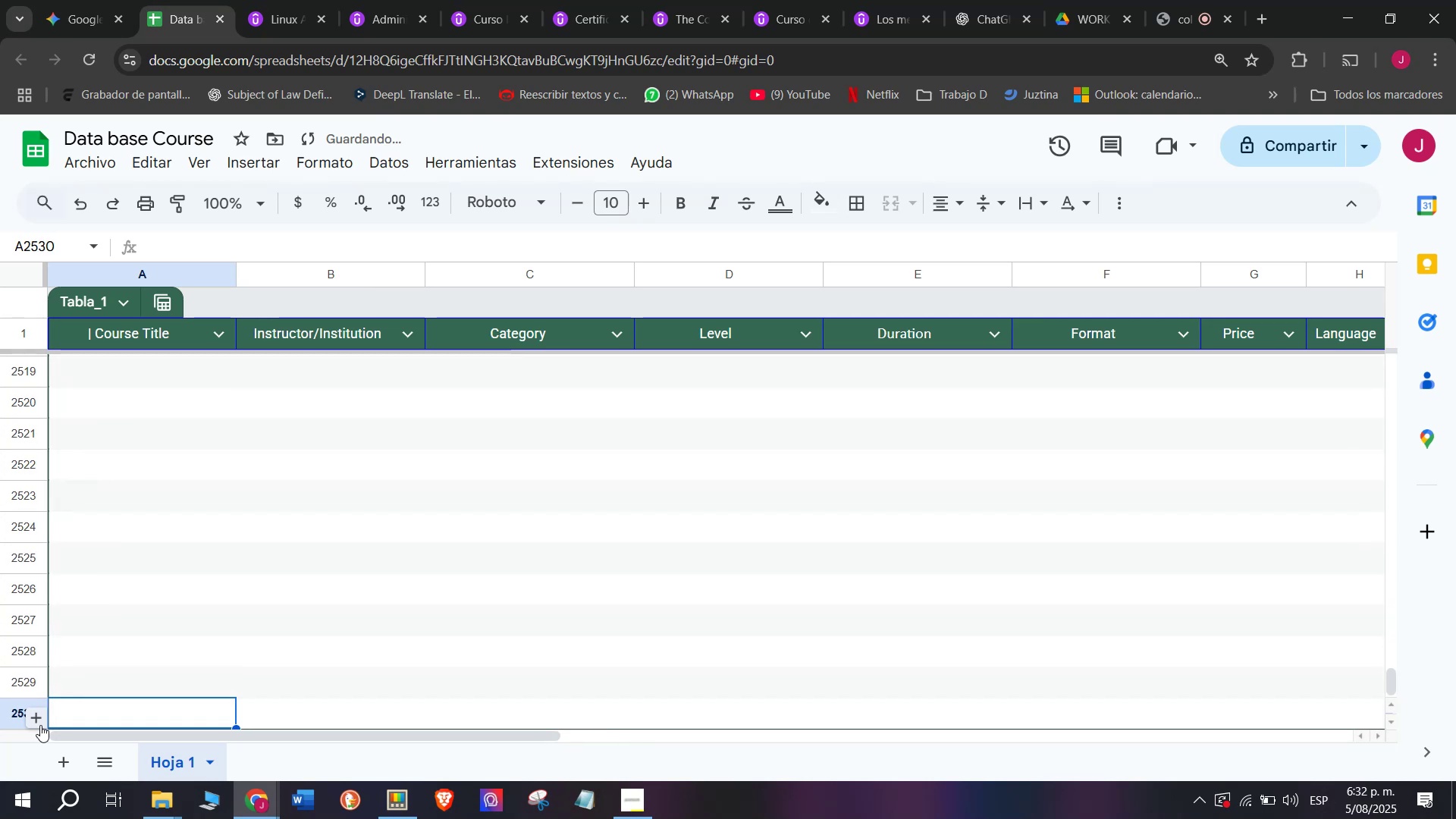 
triple_click([40, 725])
 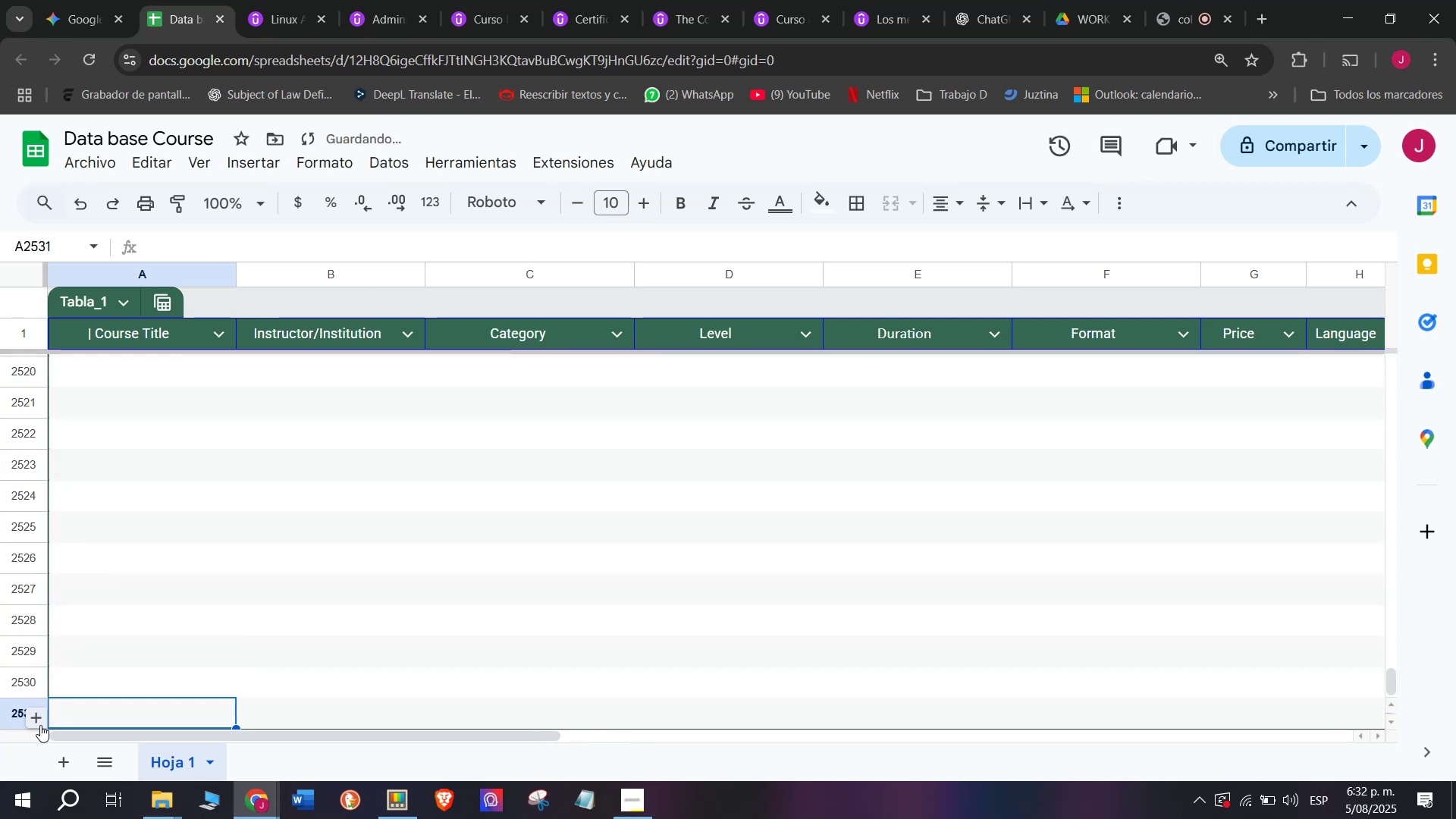 
triple_click([40, 725])
 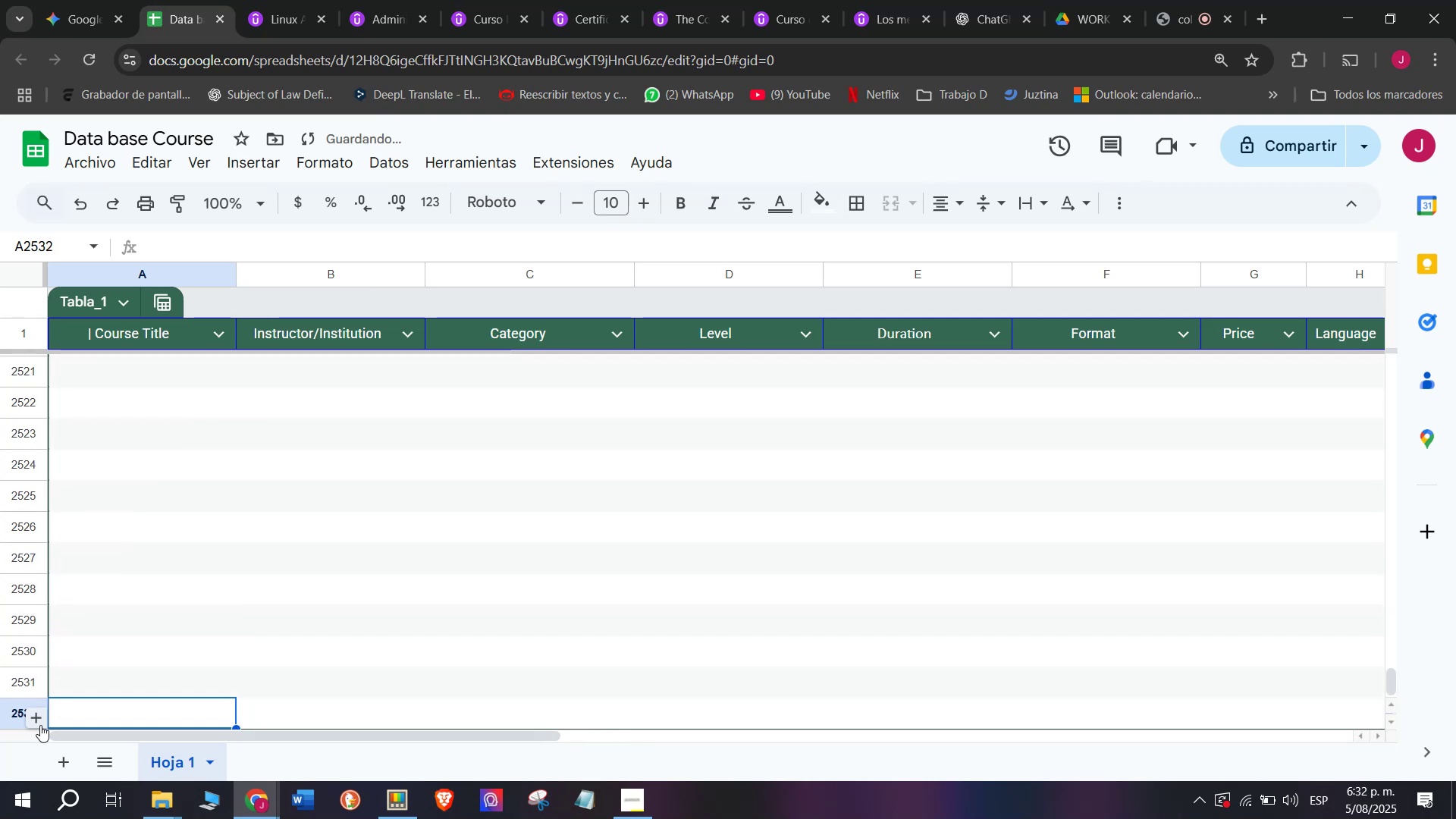 
triple_click([40, 725])
 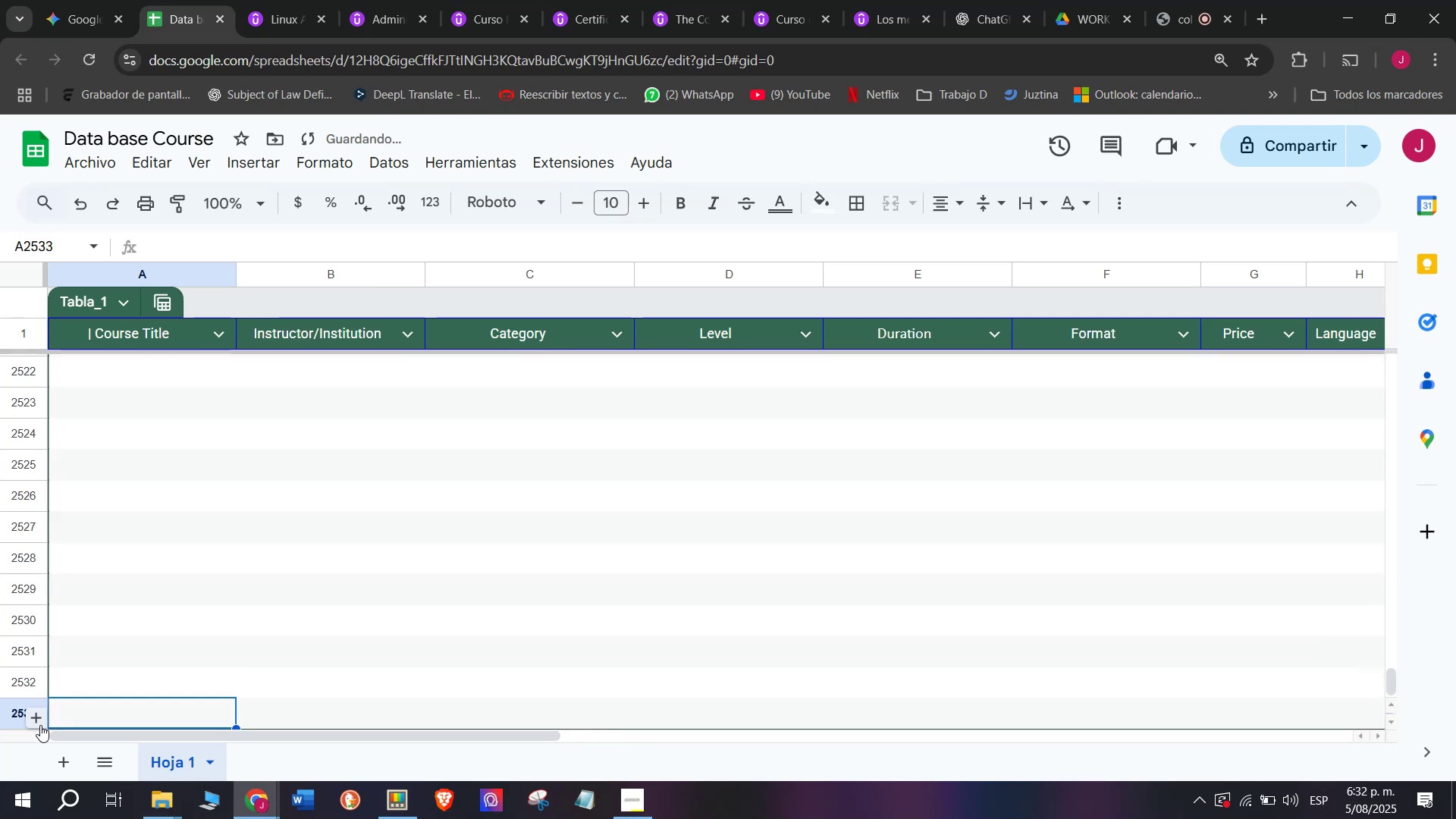 
triple_click([40, 725])
 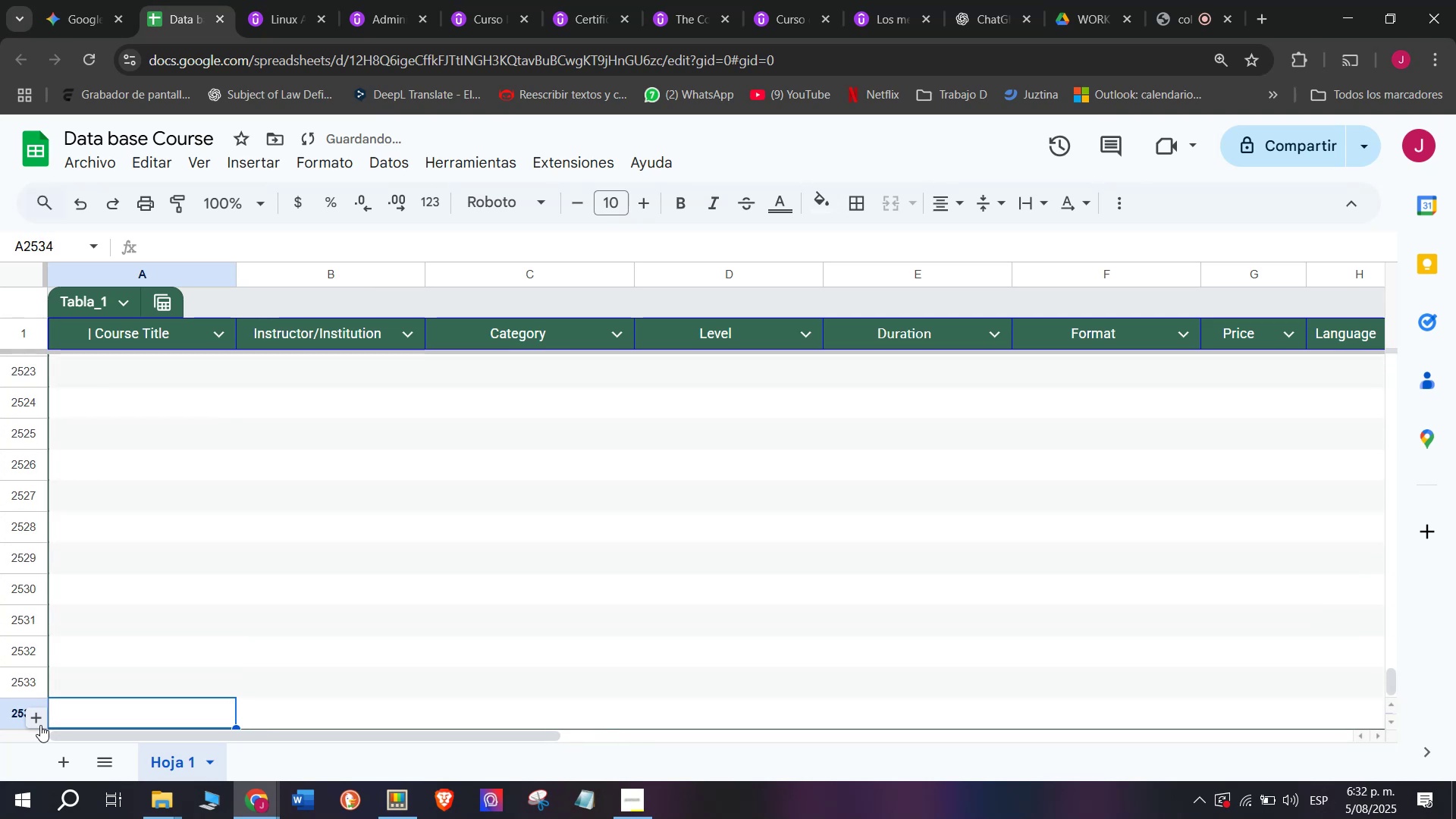 
triple_click([40, 725])
 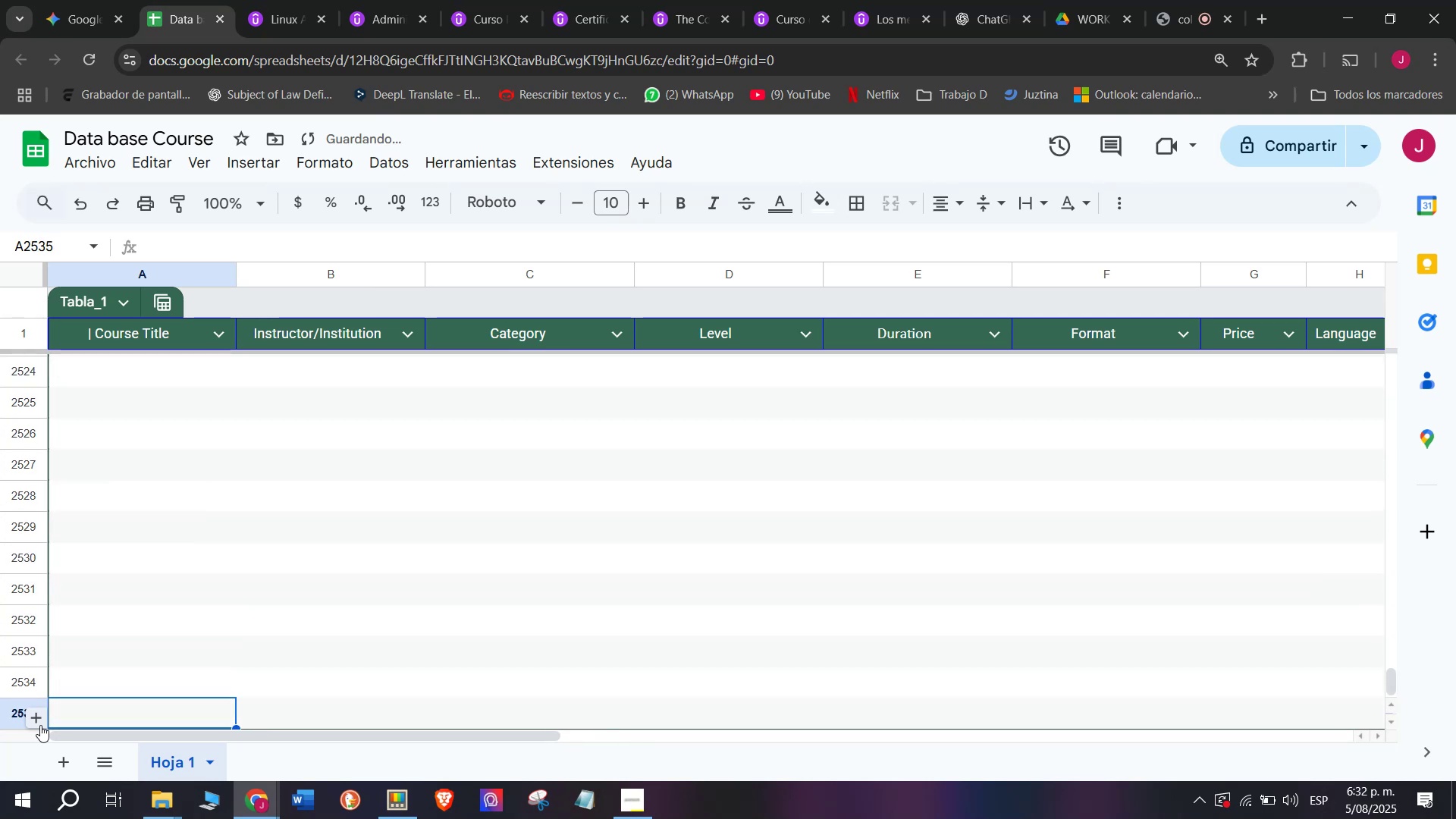 
triple_click([40, 725])
 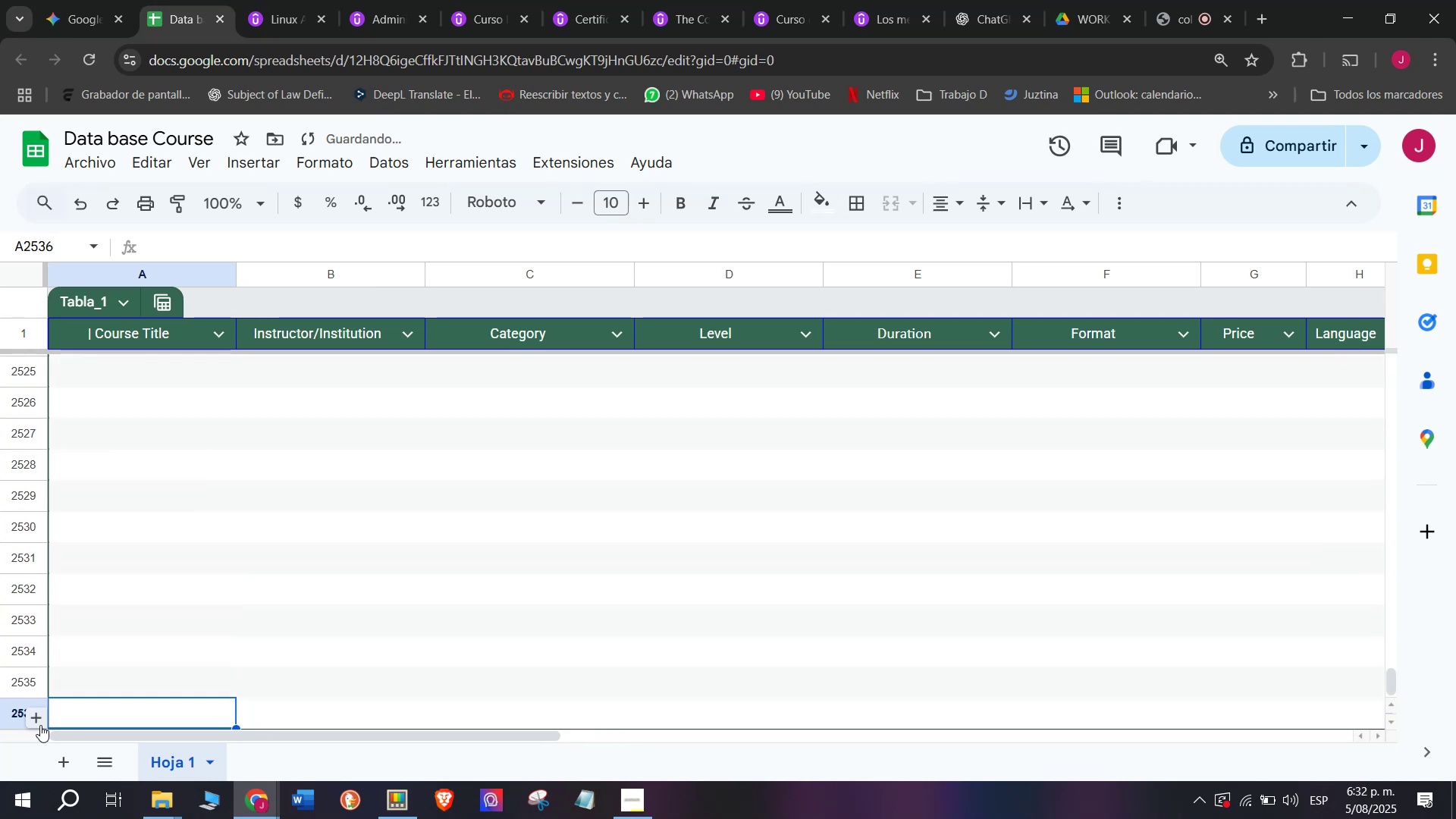 
triple_click([40, 725])
 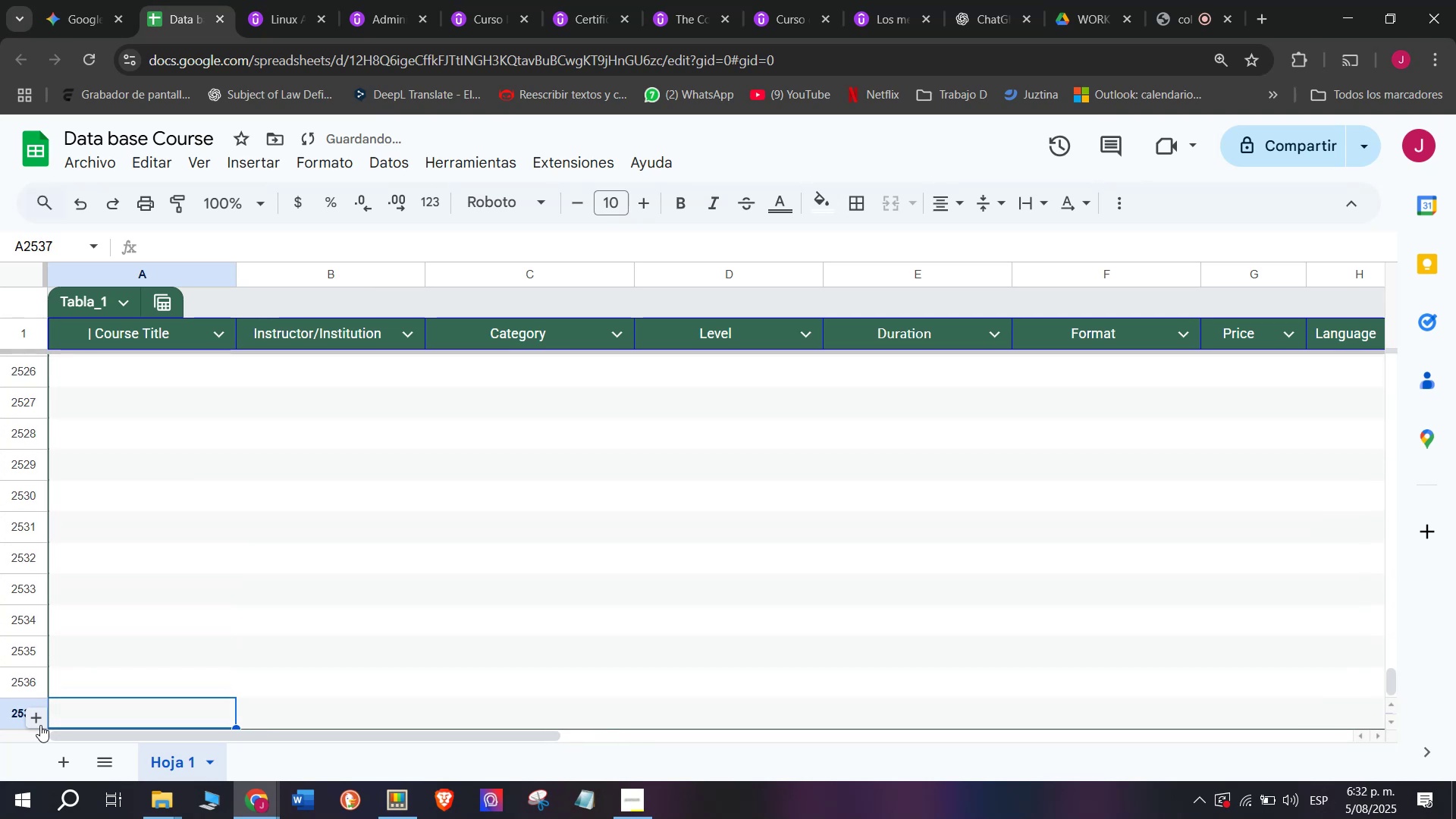 
triple_click([40, 725])
 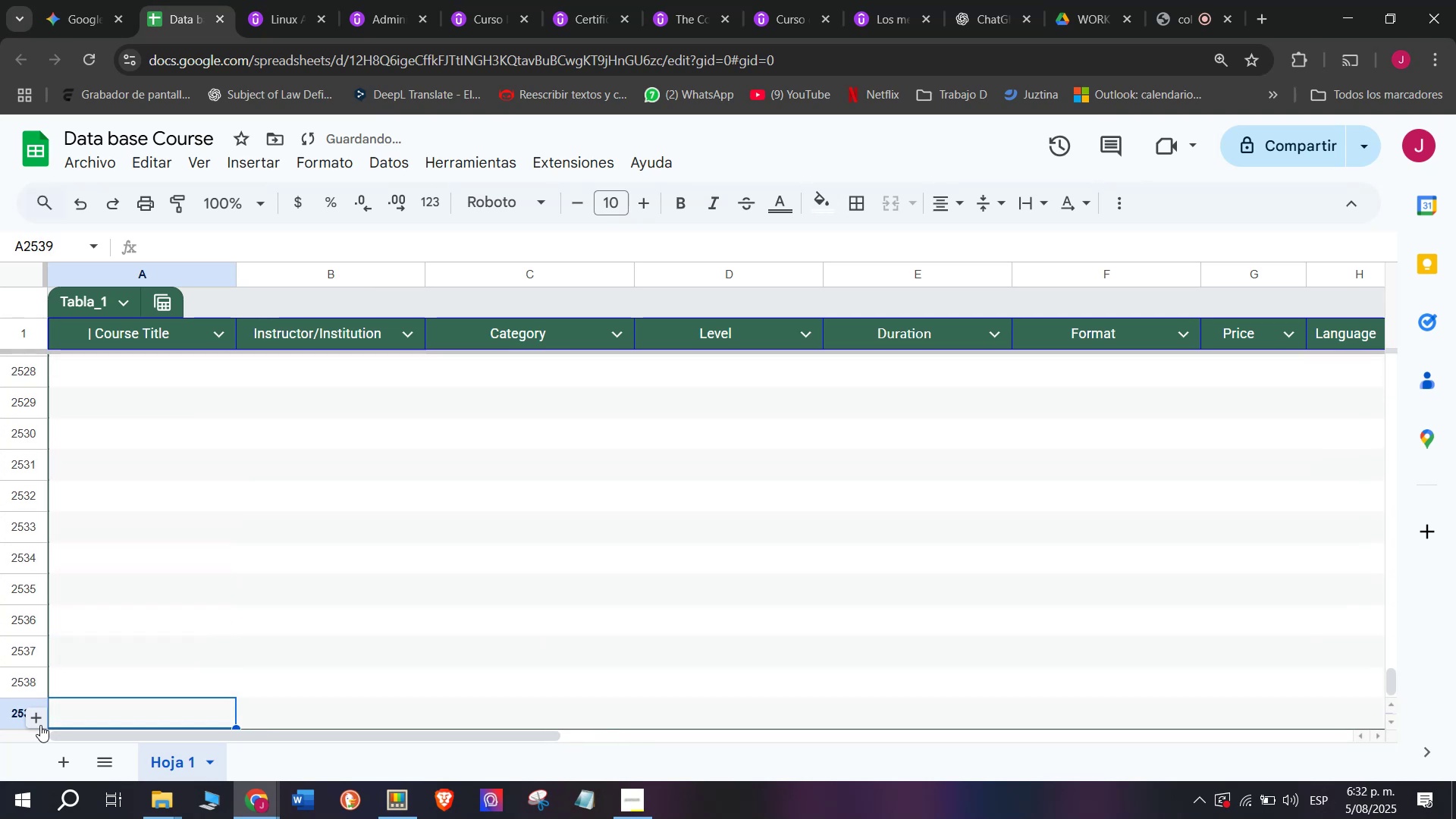 
triple_click([40, 725])
 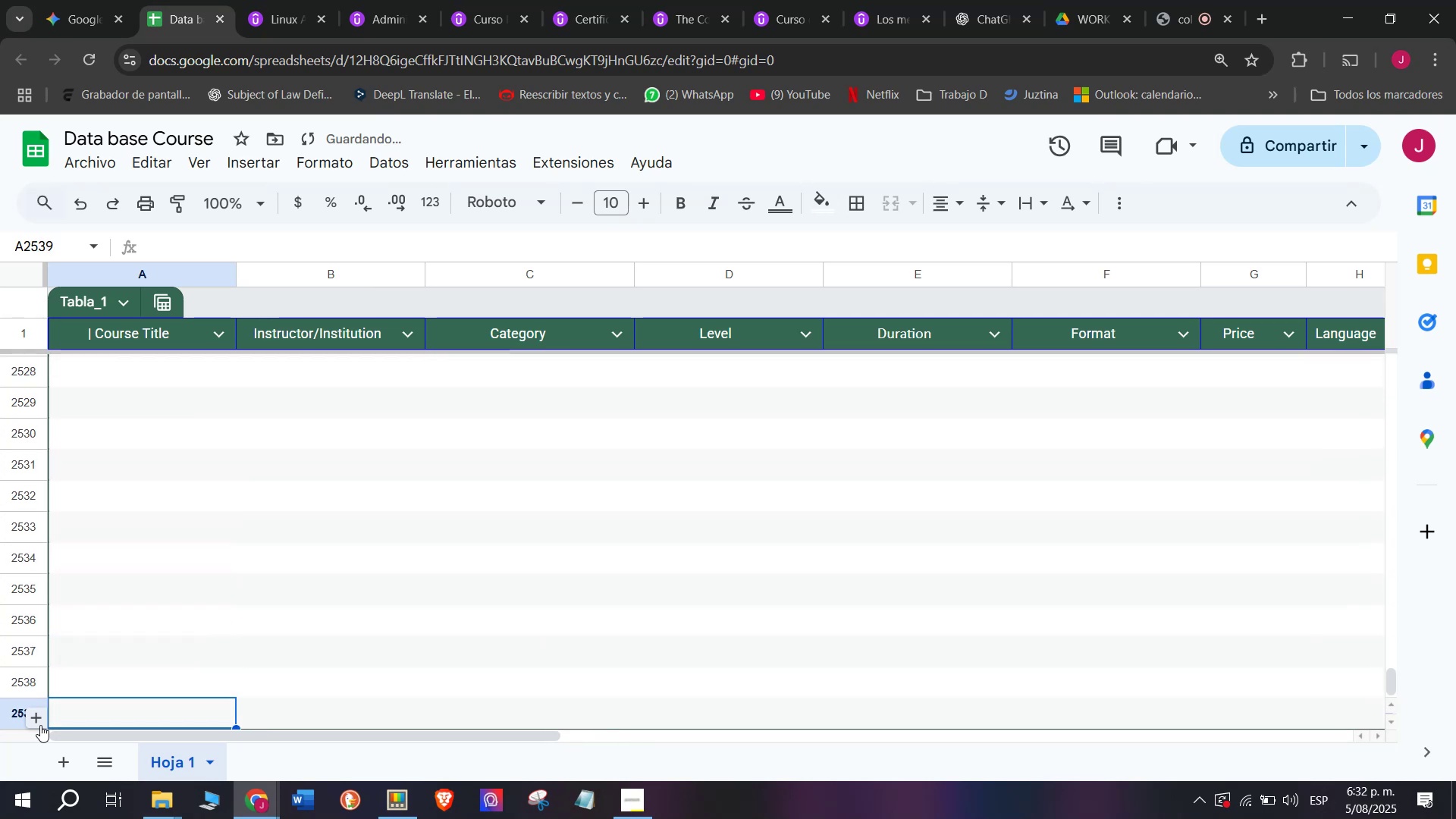 
triple_click([40, 725])
 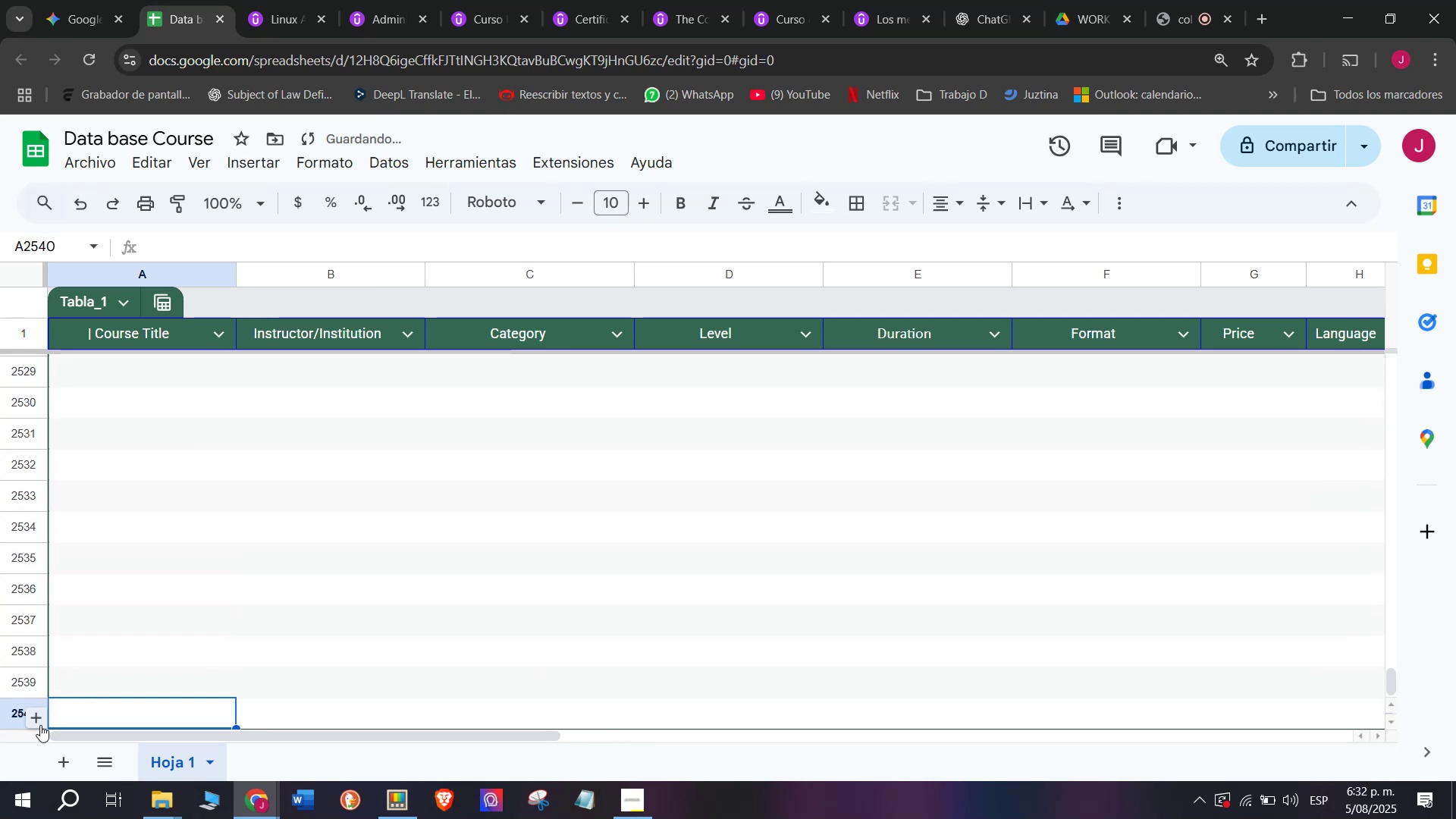 
triple_click([40, 725])
 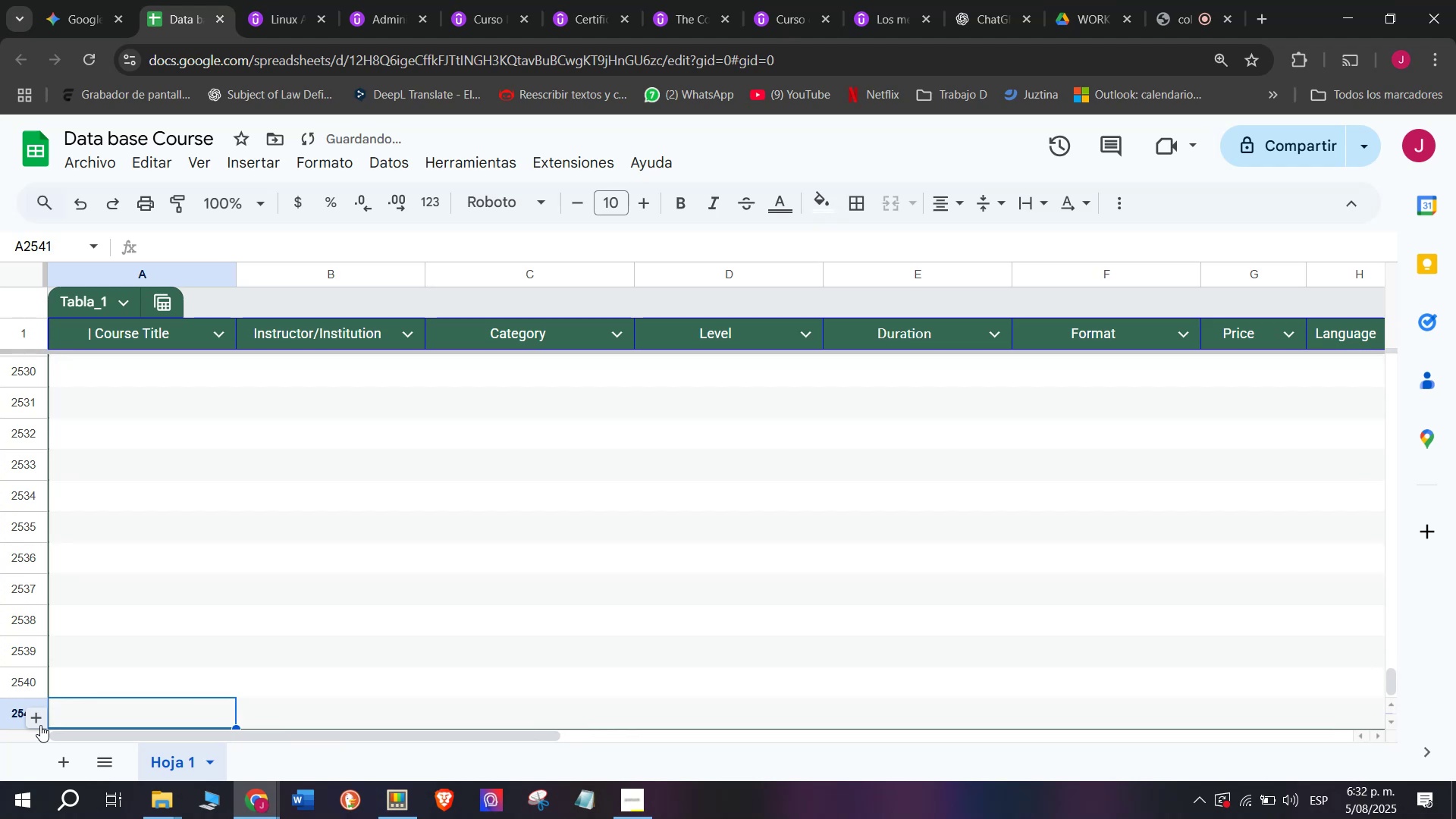 
triple_click([40, 725])
 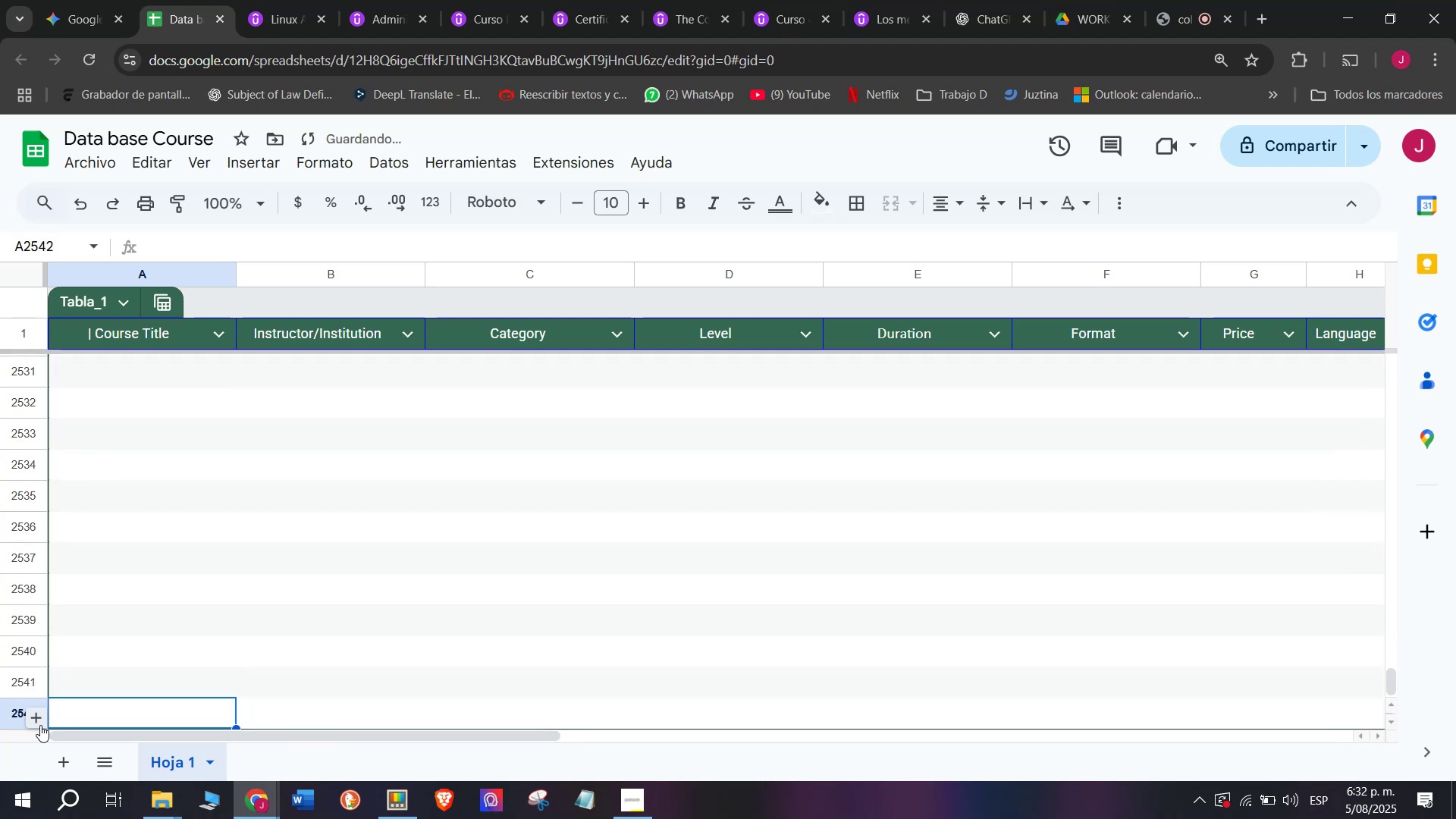 
triple_click([40, 725])
 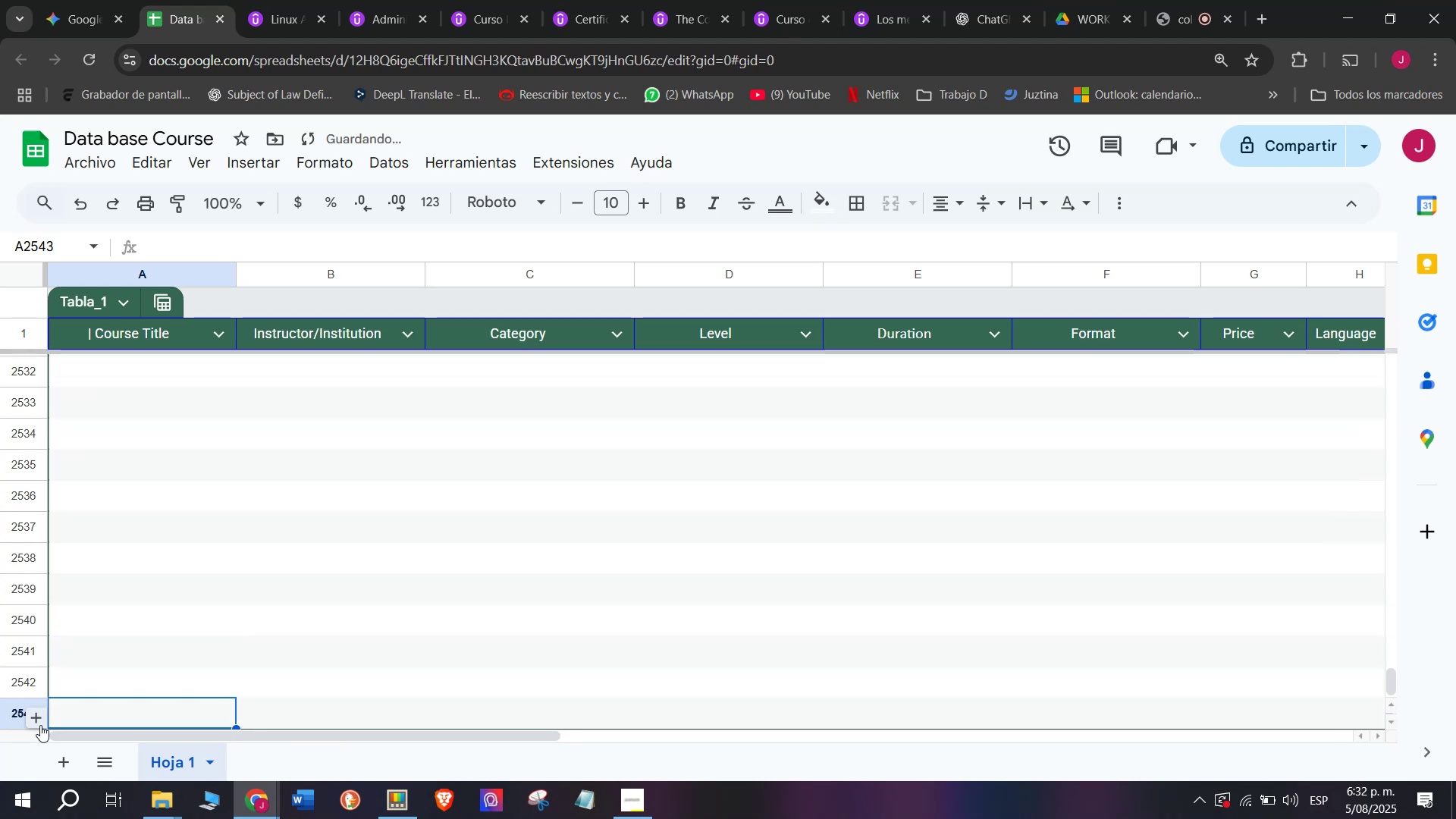 
triple_click([40, 725])
 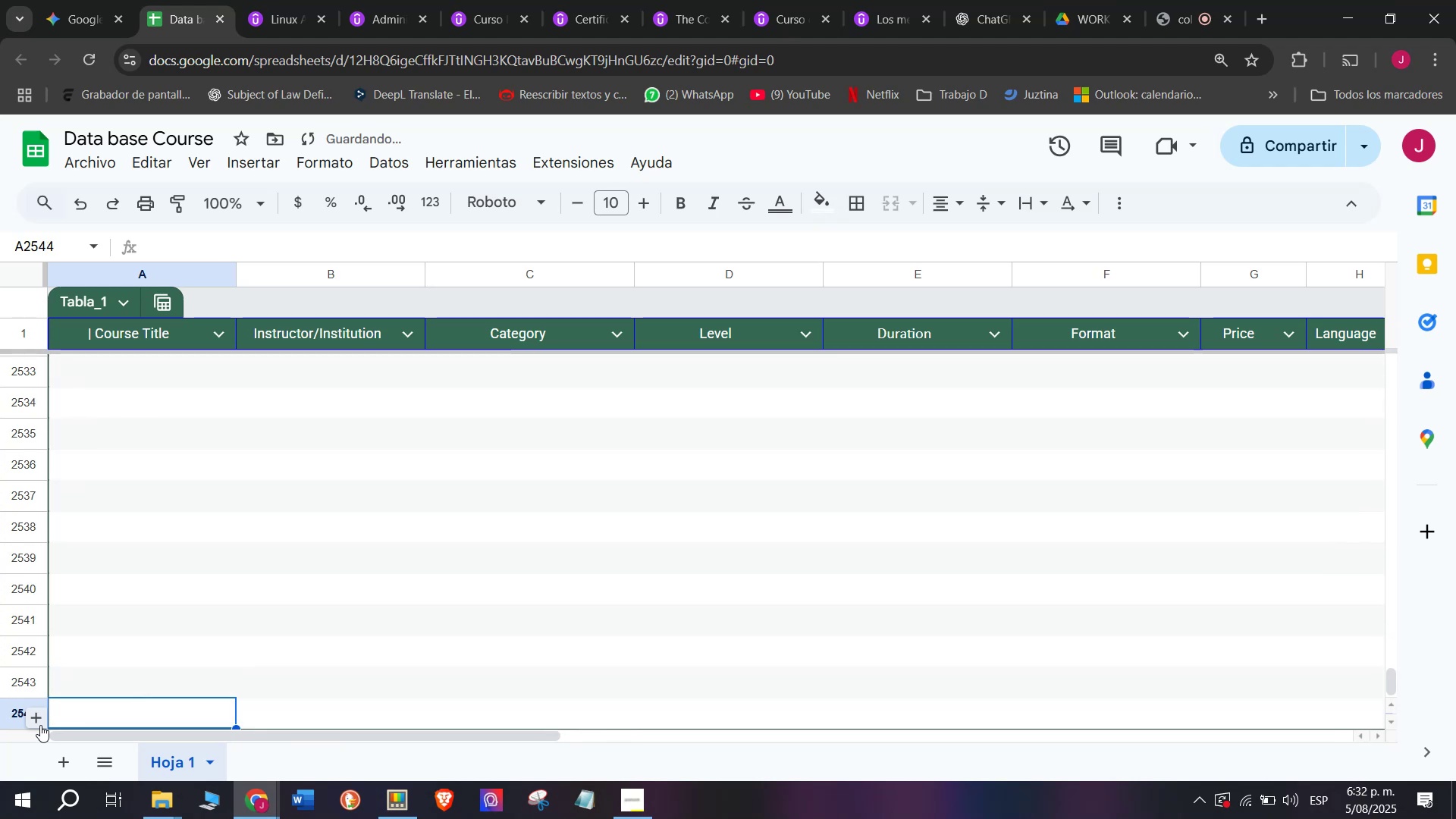 
triple_click([40, 725])
 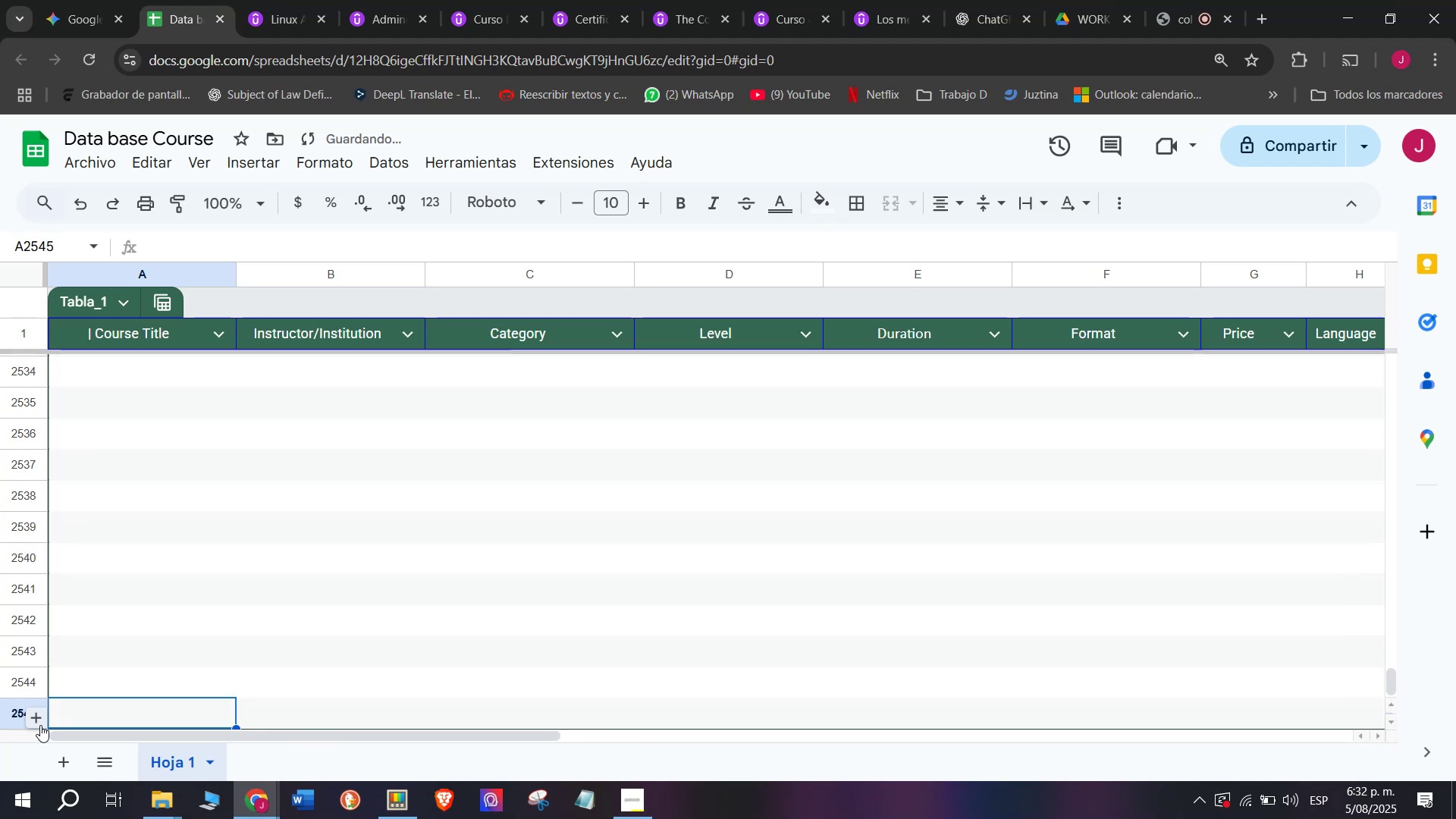 
triple_click([40, 725])
 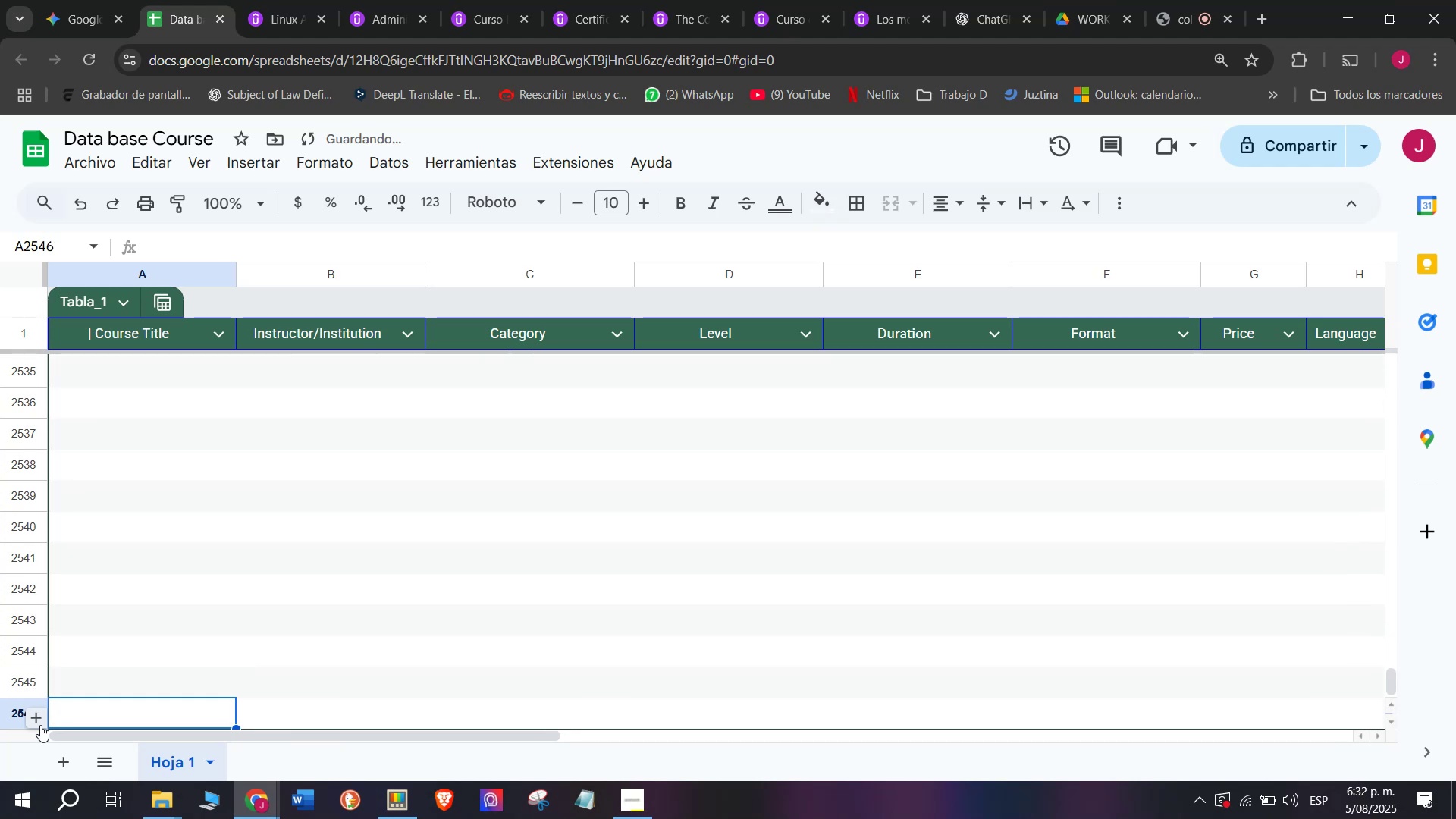 
triple_click([40, 725])
 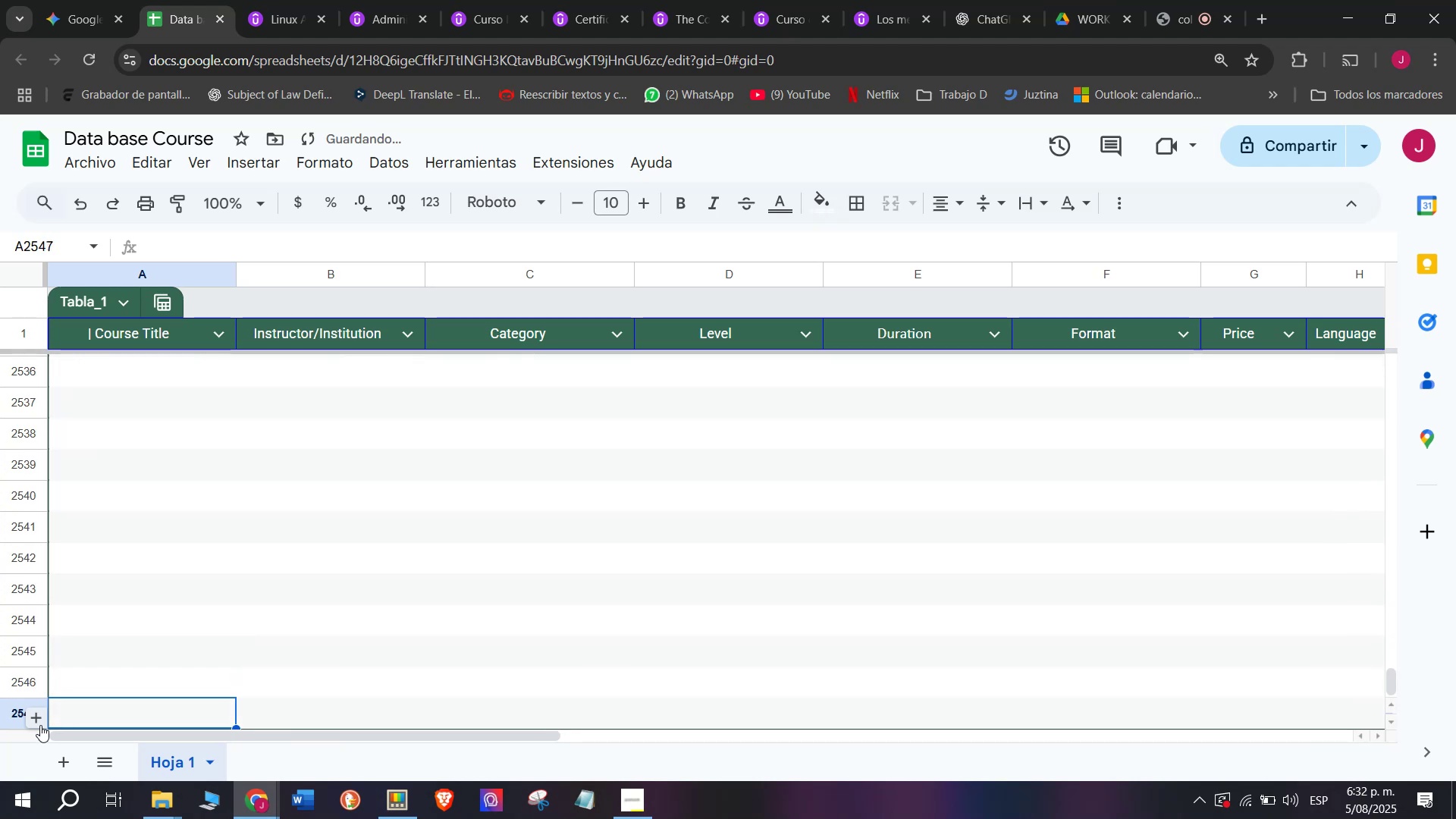 
triple_click([40, 725])
 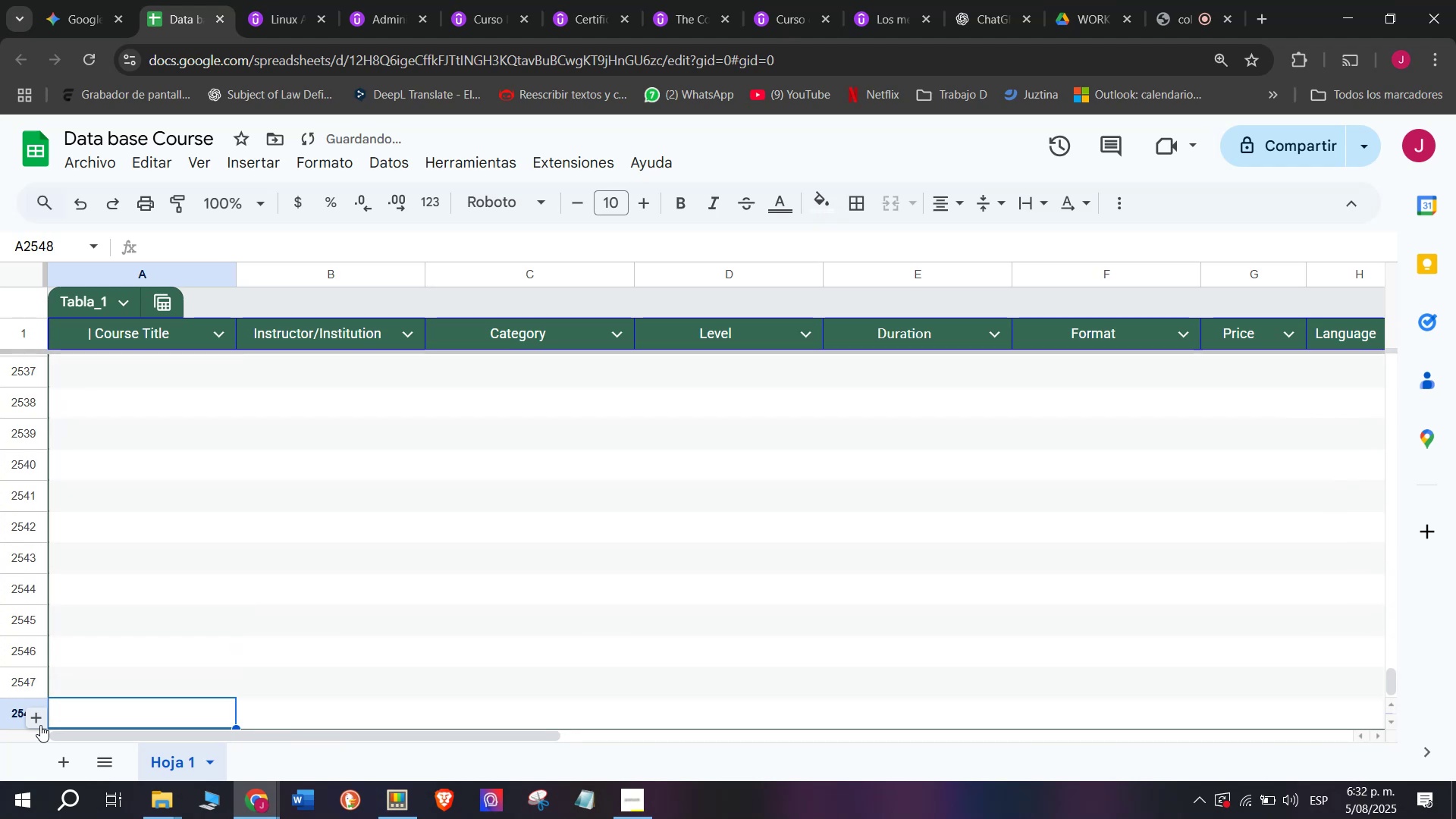 
triple_click([40, 725])
 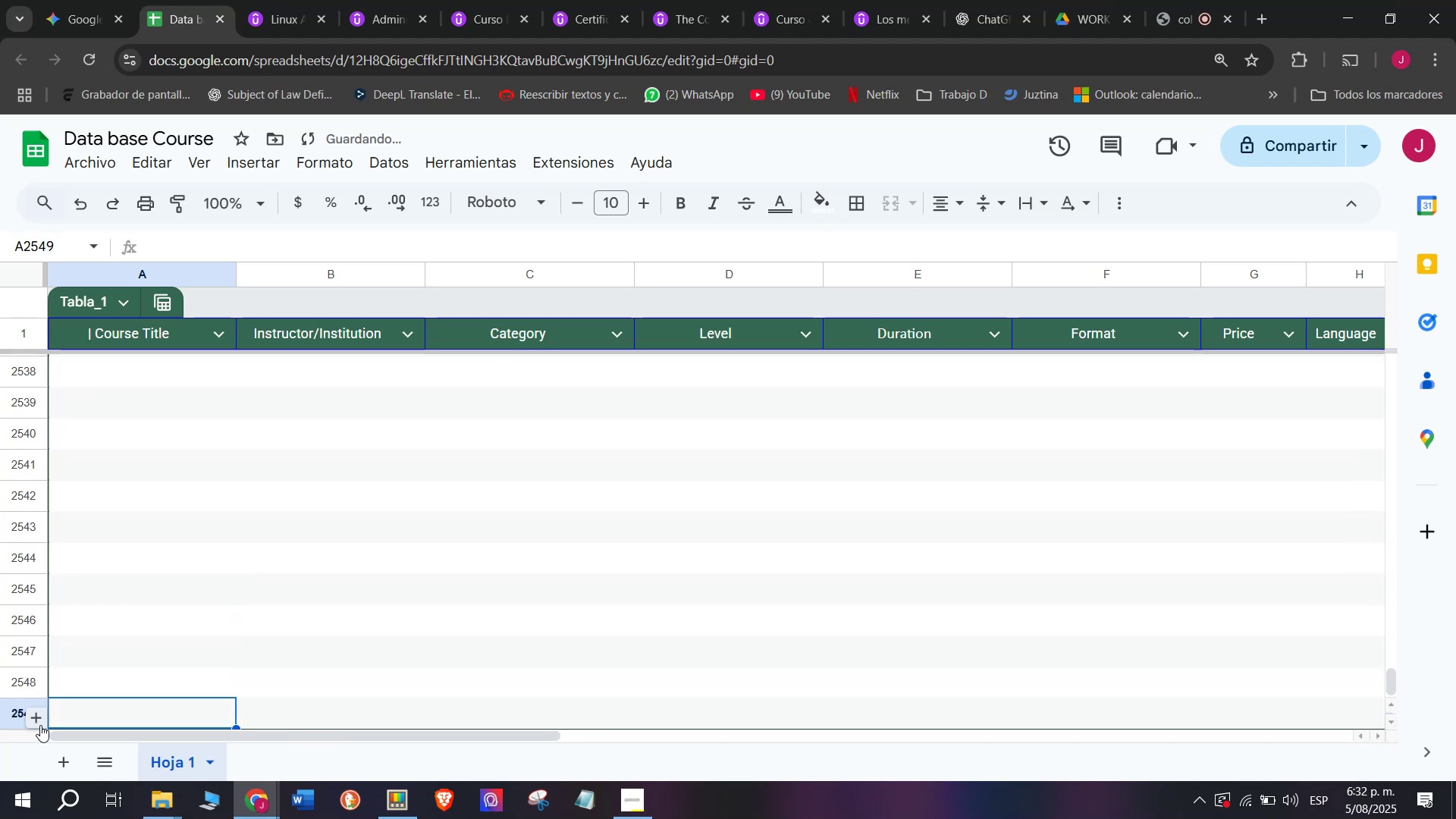 
triple_click([40, 725])
 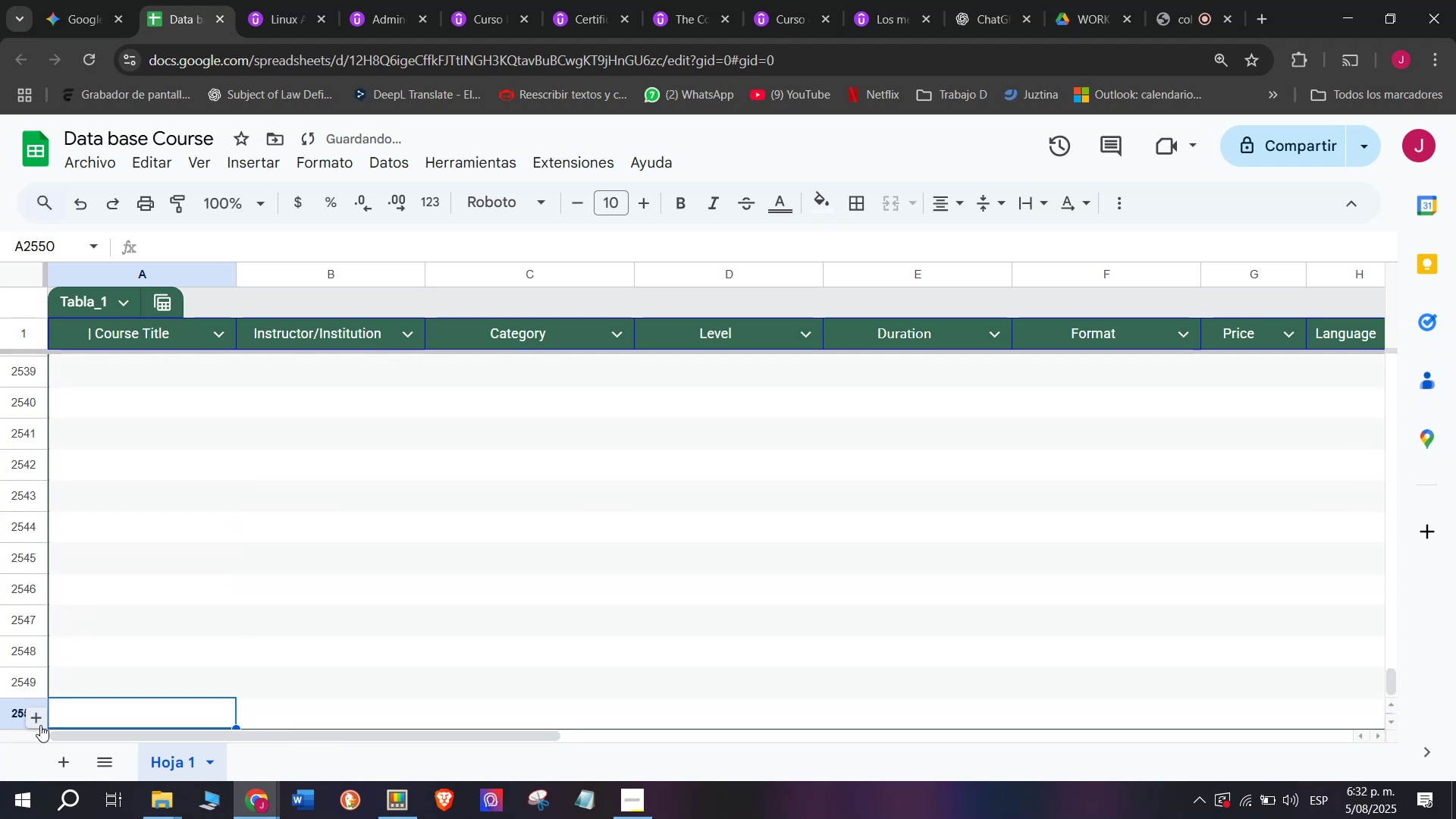 
triple_click([40, 725])
 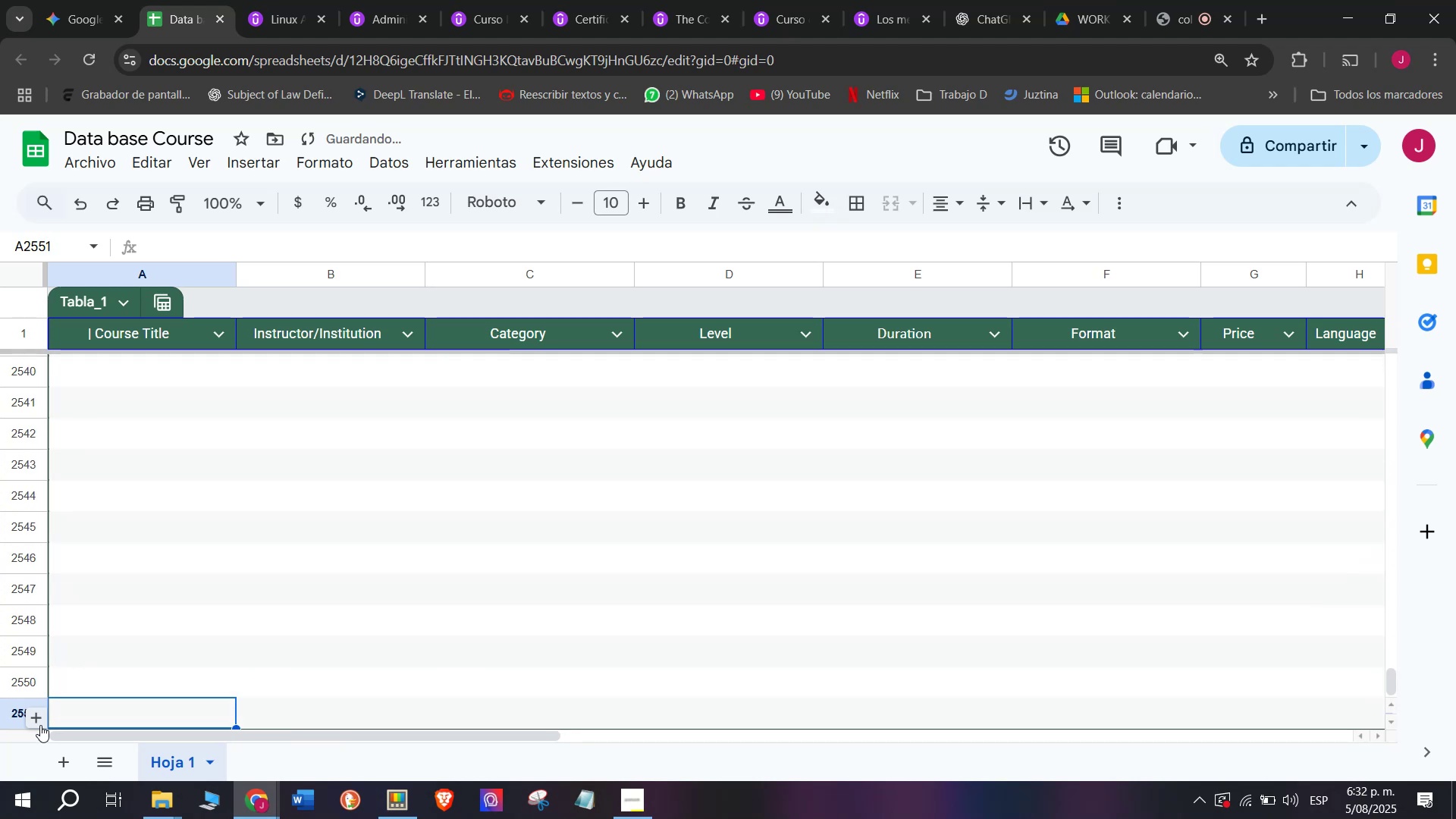 
triple_click([40, 725])
 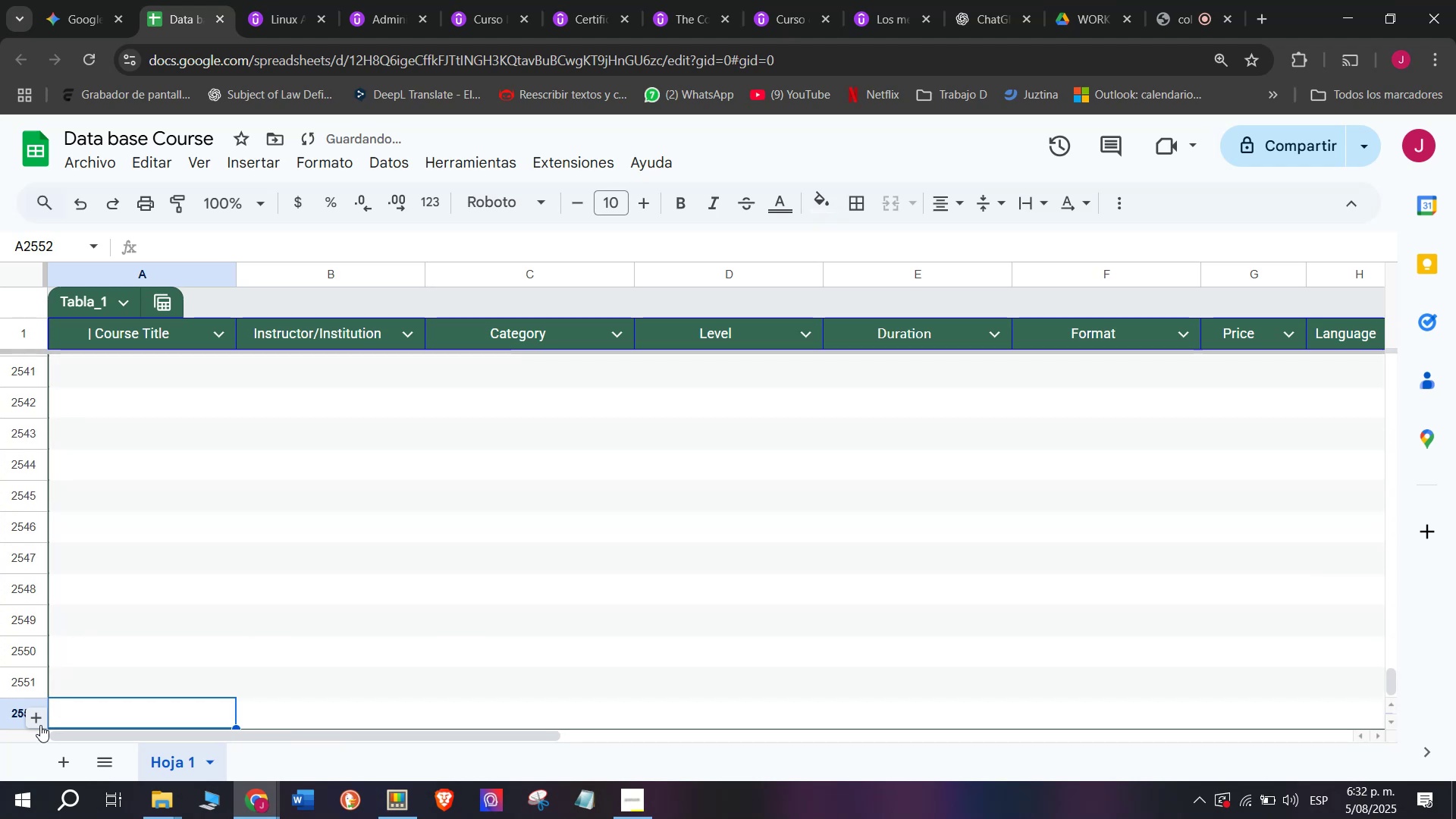 
triple_click([40, 725])
 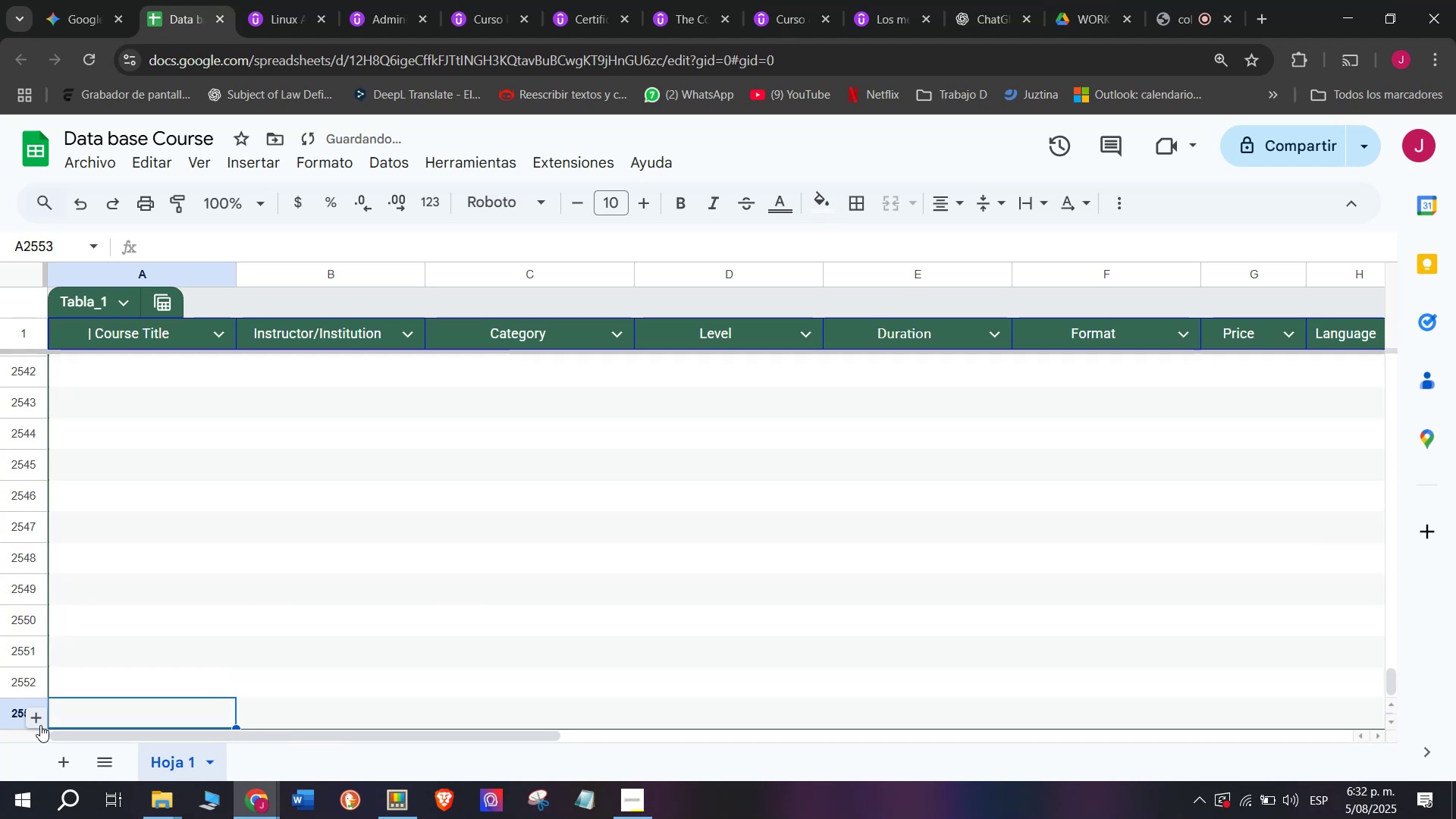 
triple_click([40, 725])
 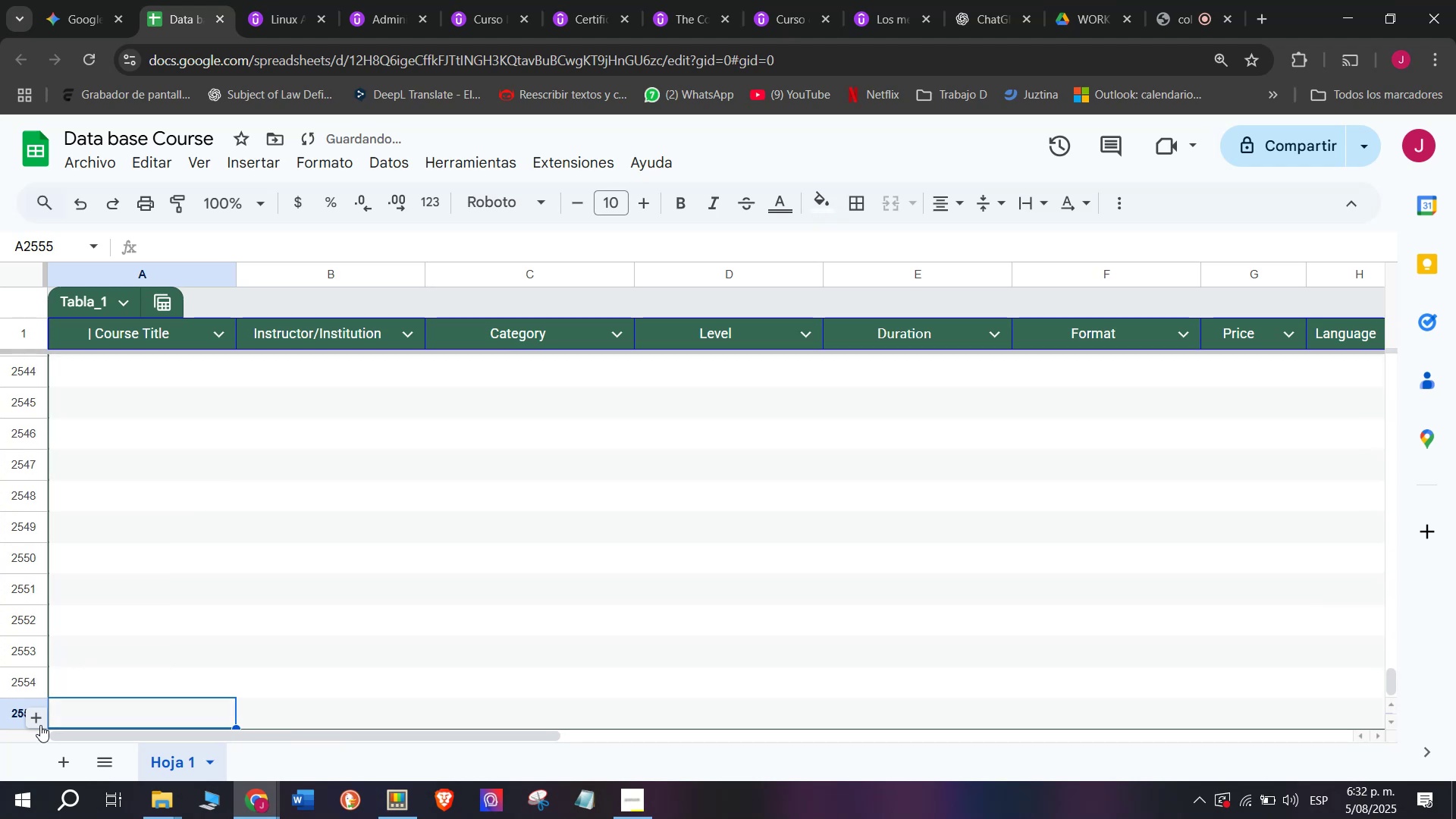 
triple_click([40, 725])
 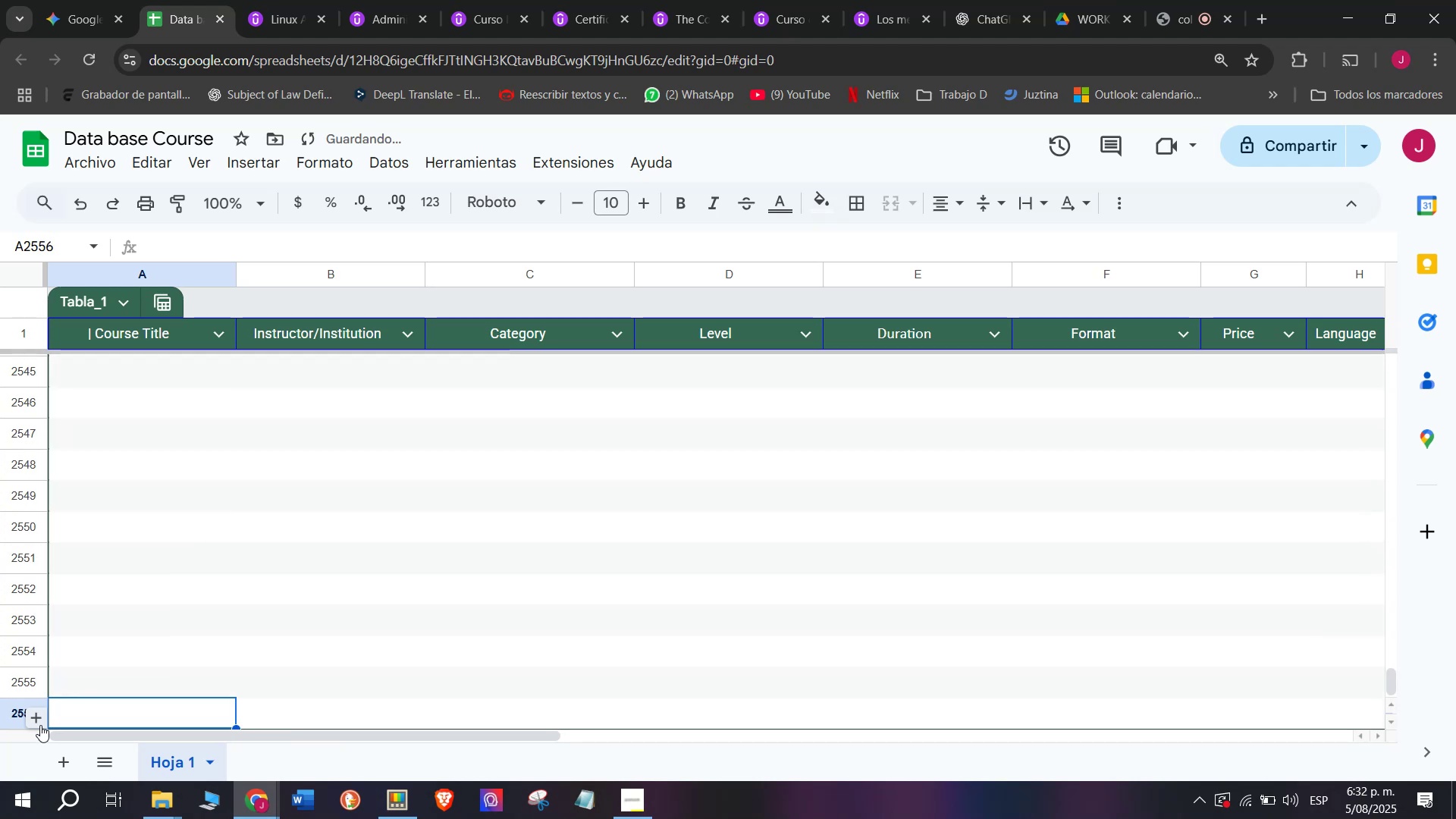 
triple_click([40, 725])
 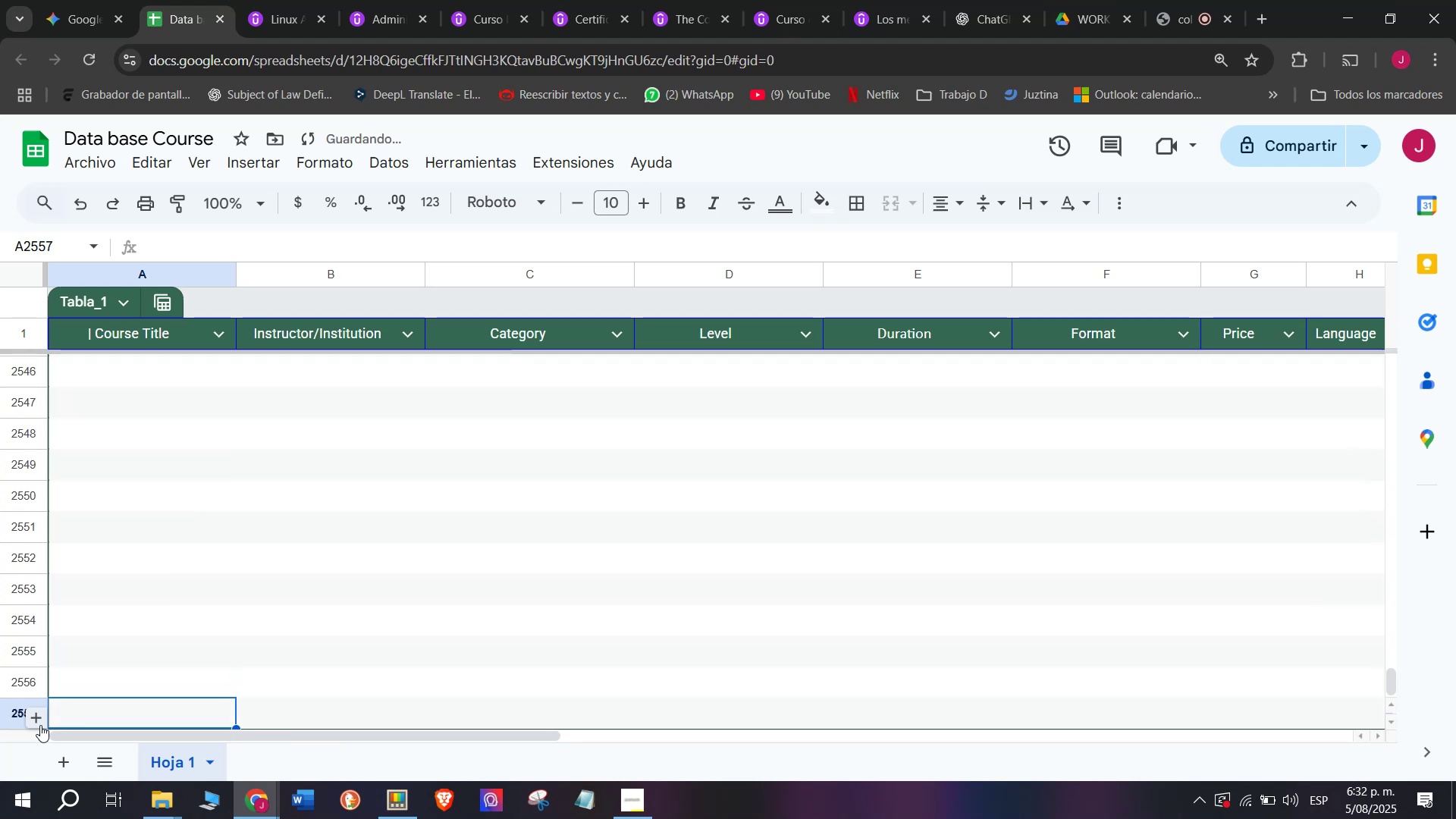 
triple_click([40, 725])
 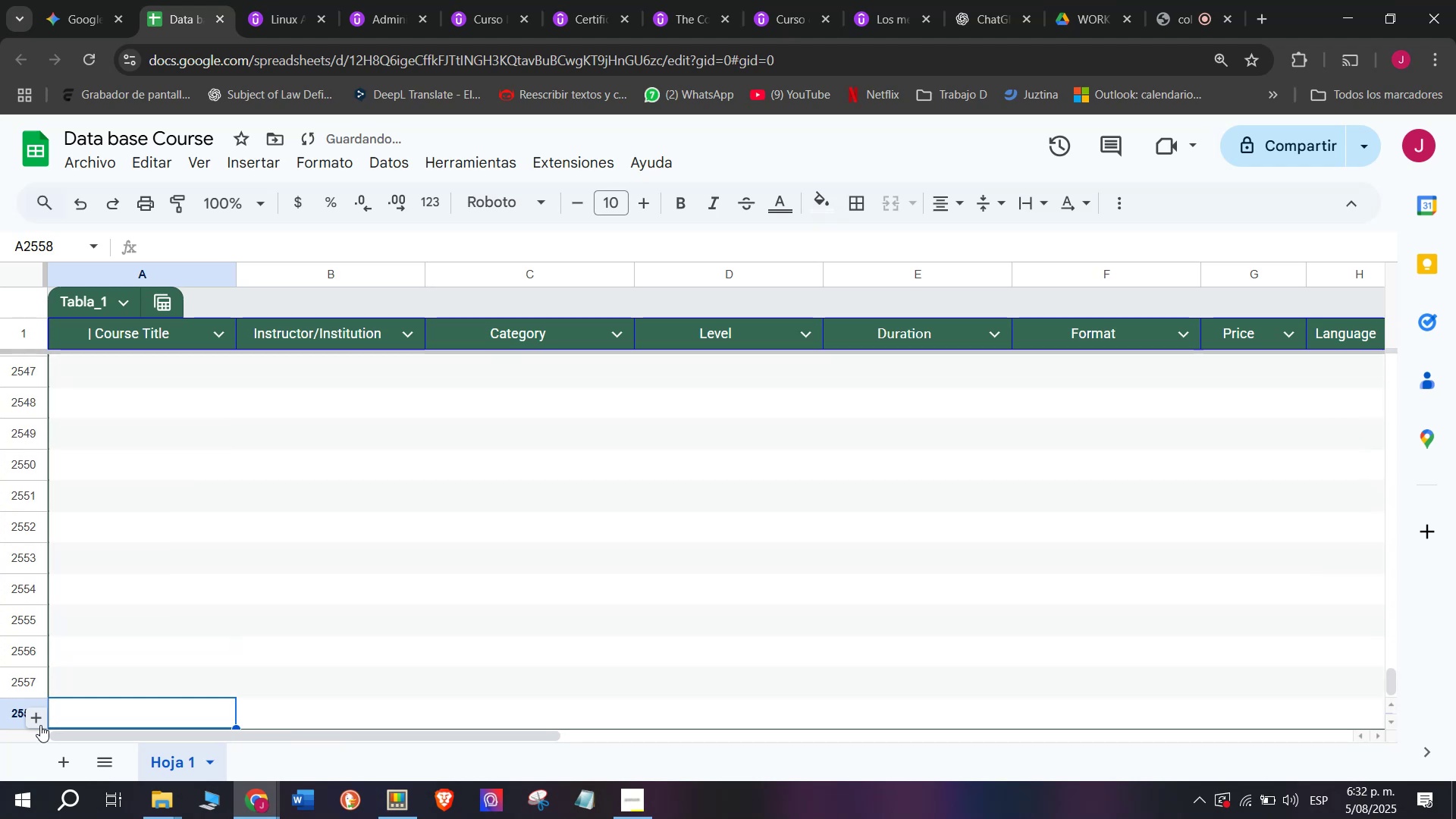 
triple_click([40, 725])
 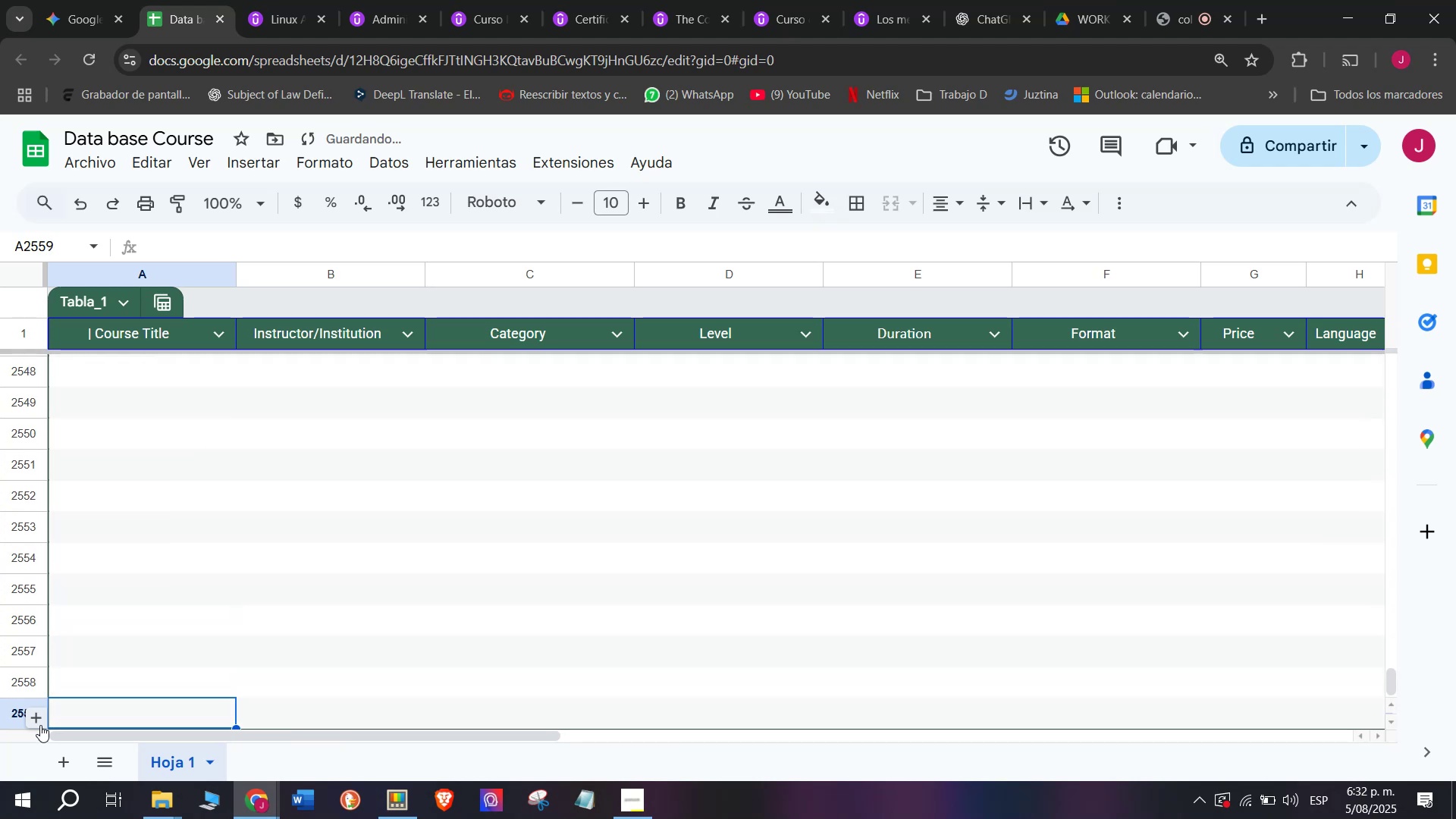 
triple_click([40, 725])
 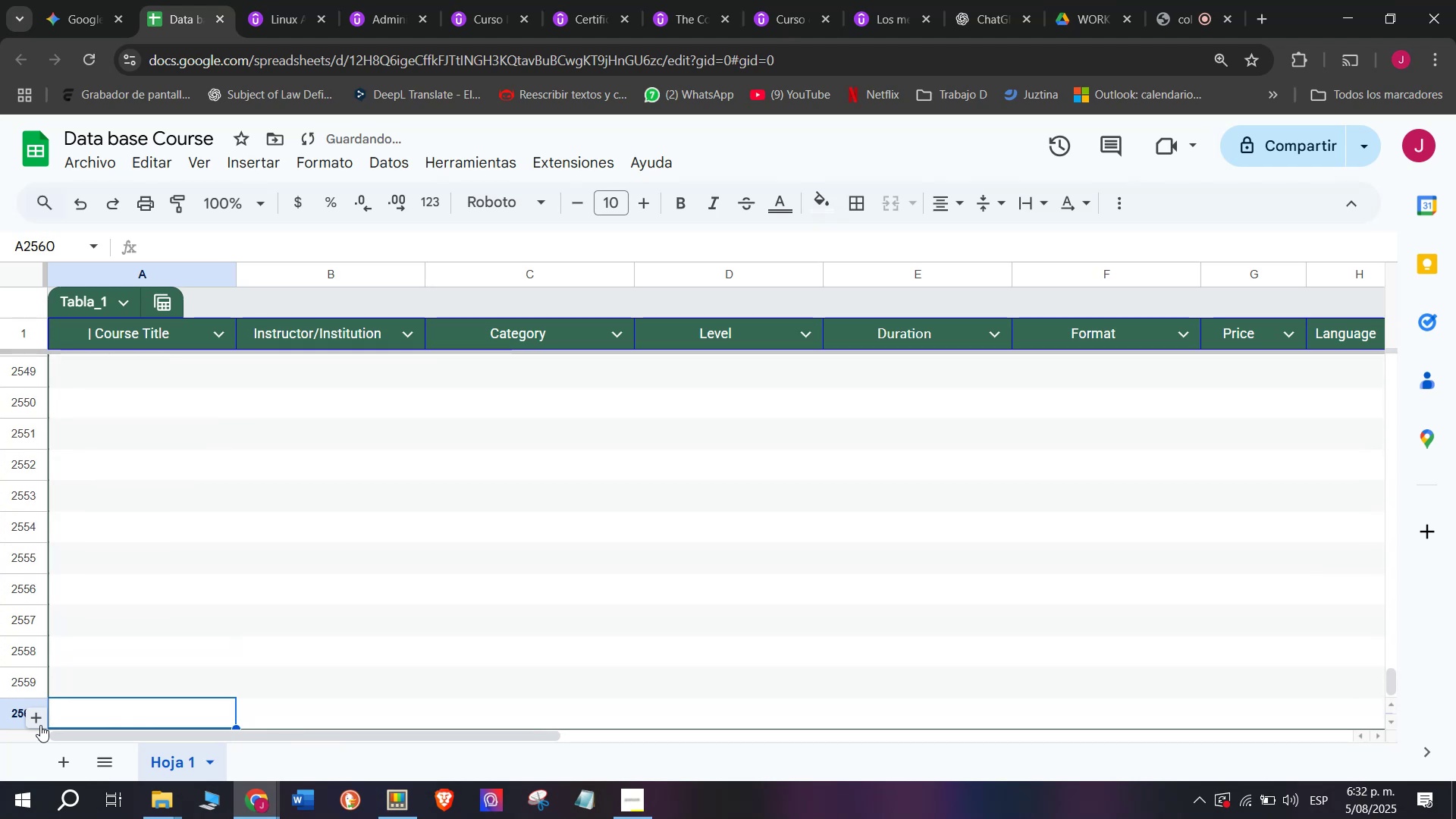 
triple_click([40, 725])
 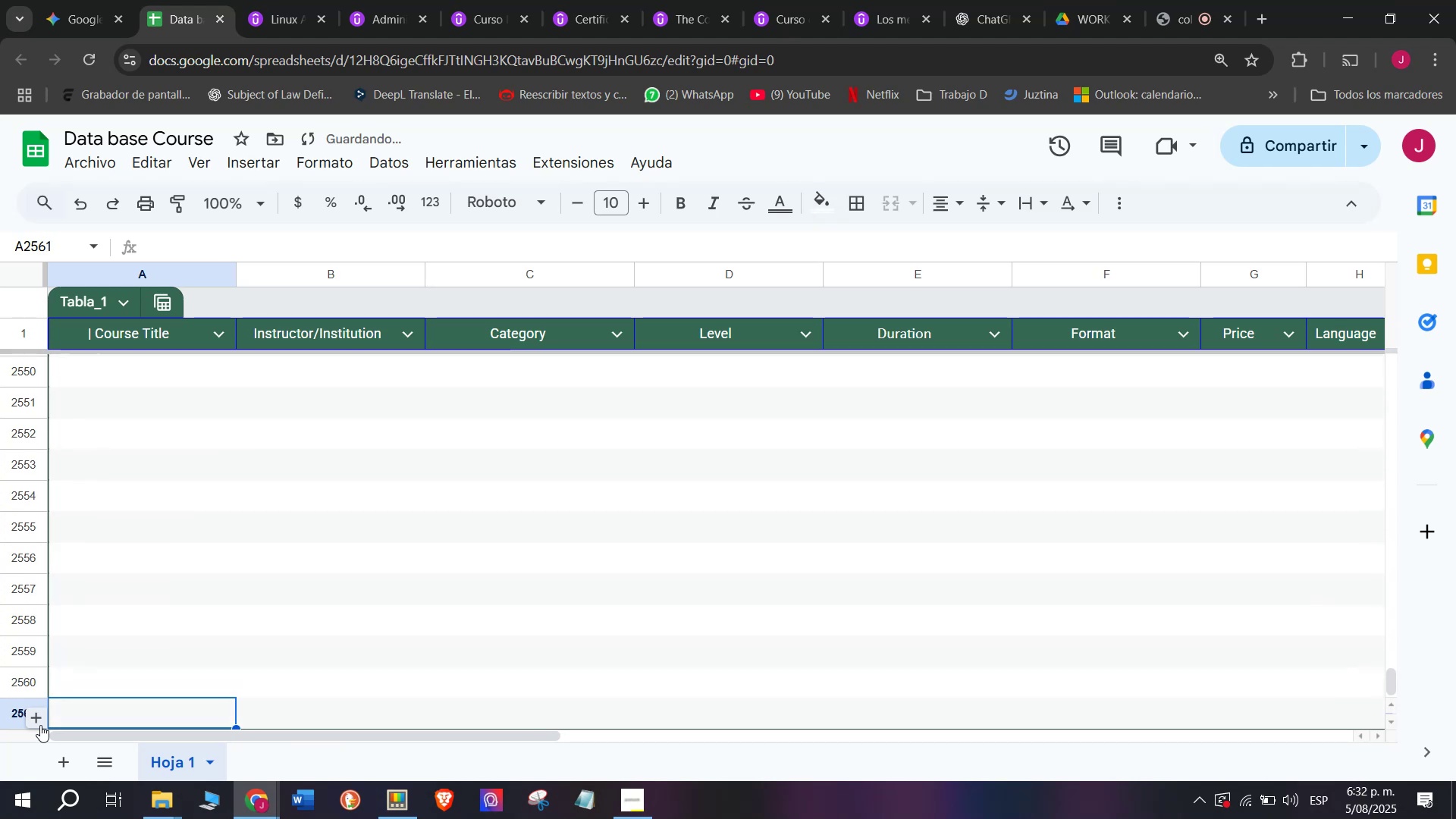 
triple_click([40, 725])
 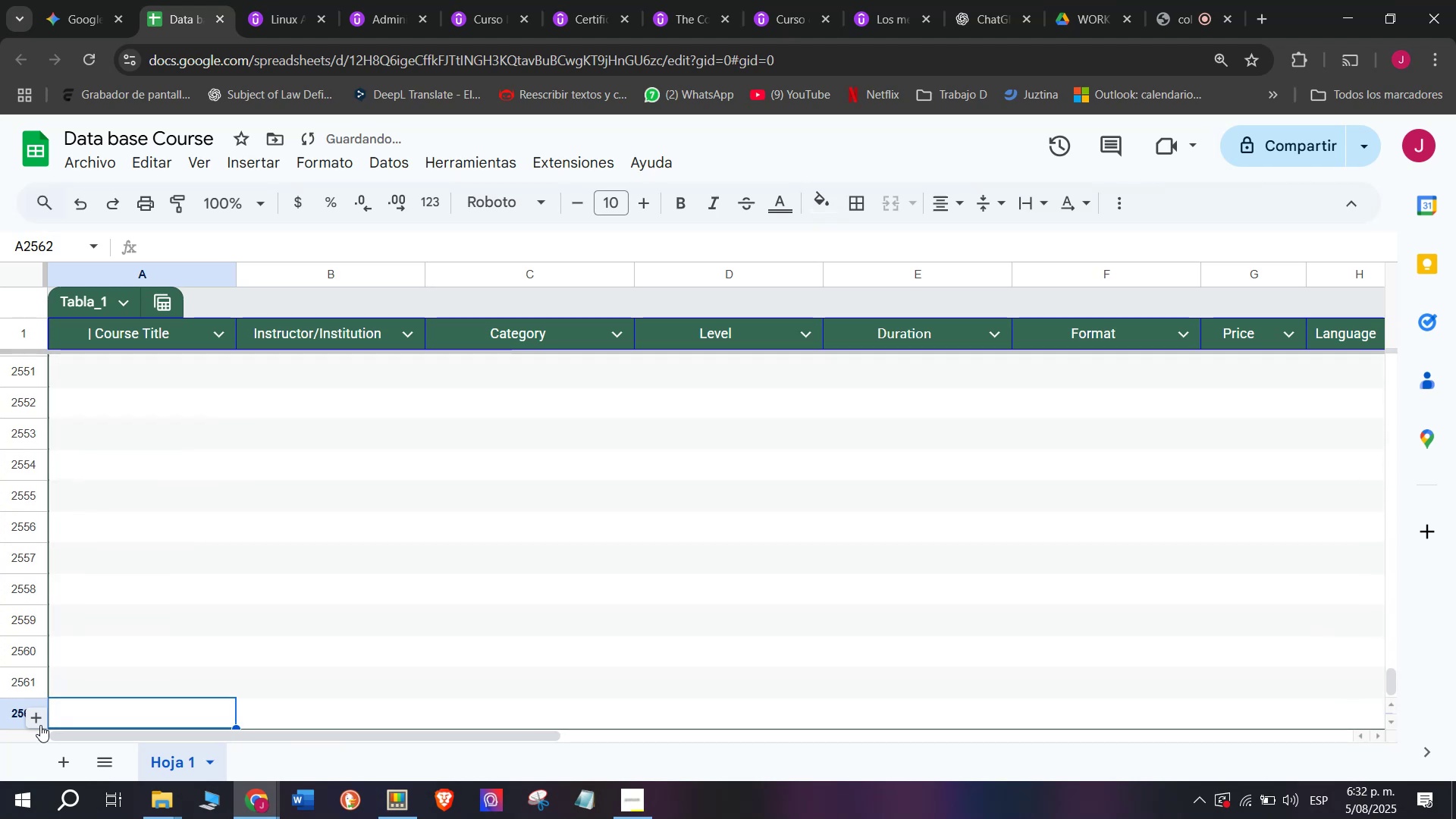 
triple_click([40, 725])
 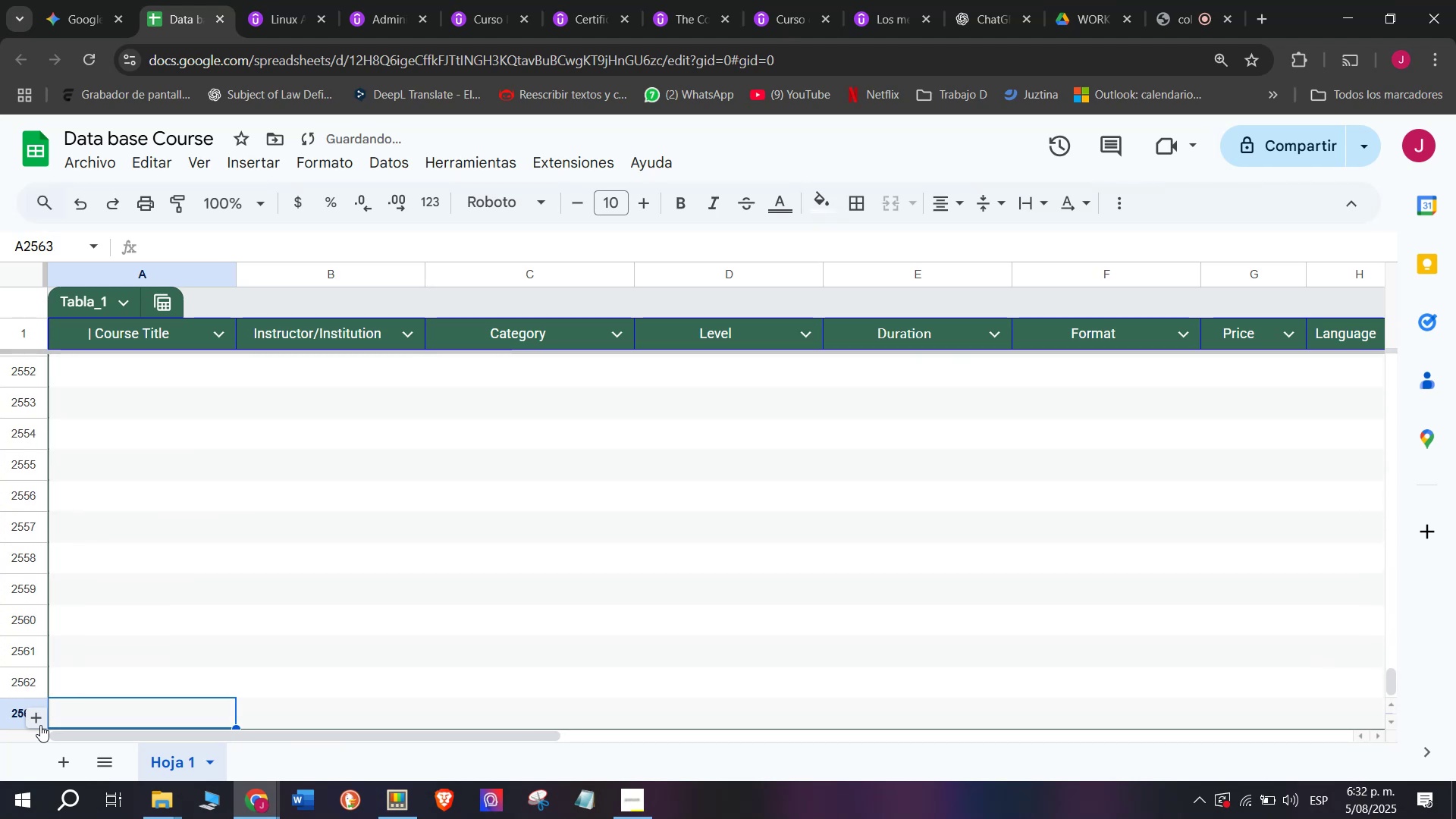 
triple_click([40, 725])
 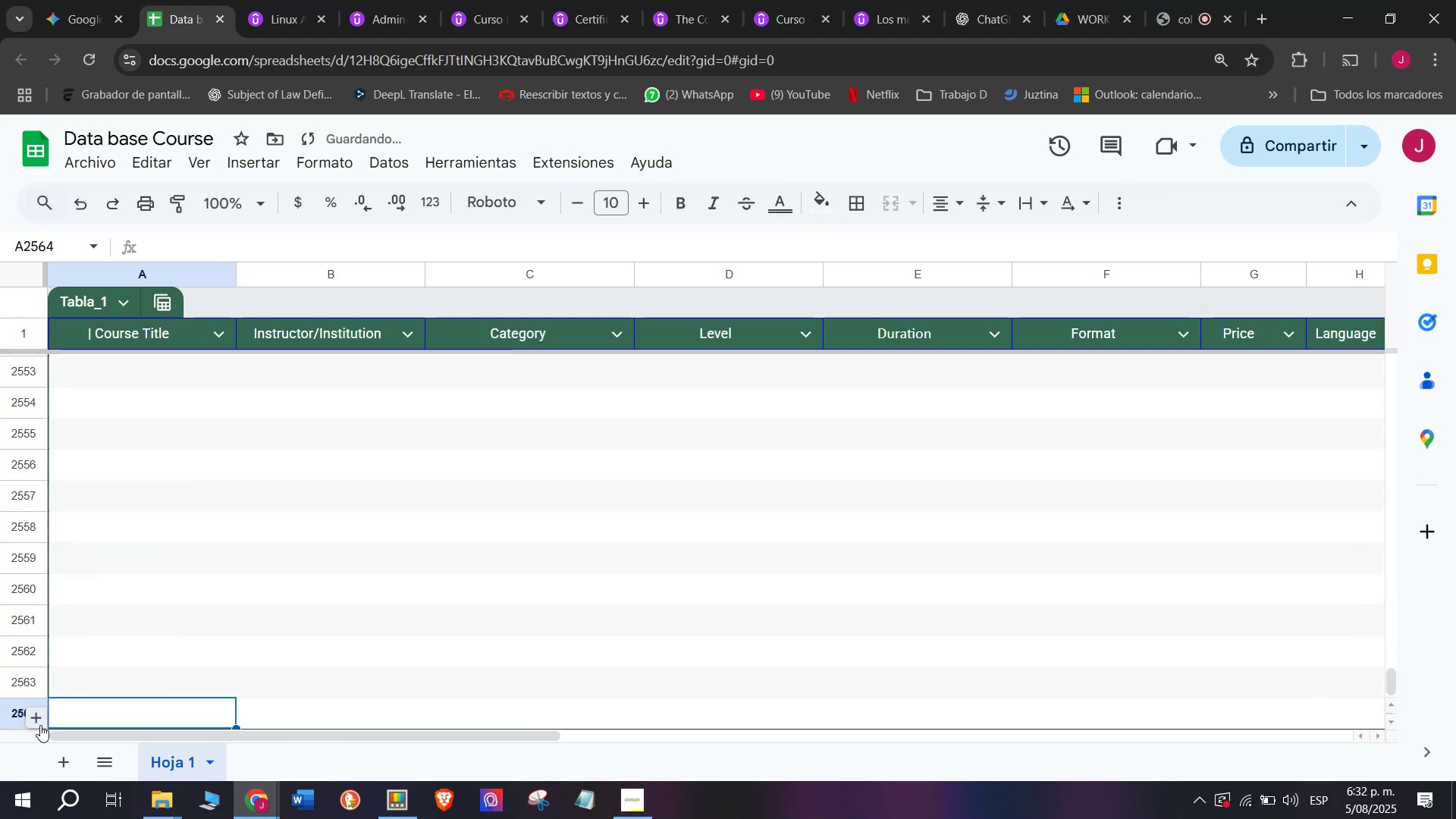 
triple_click([40, 725])
 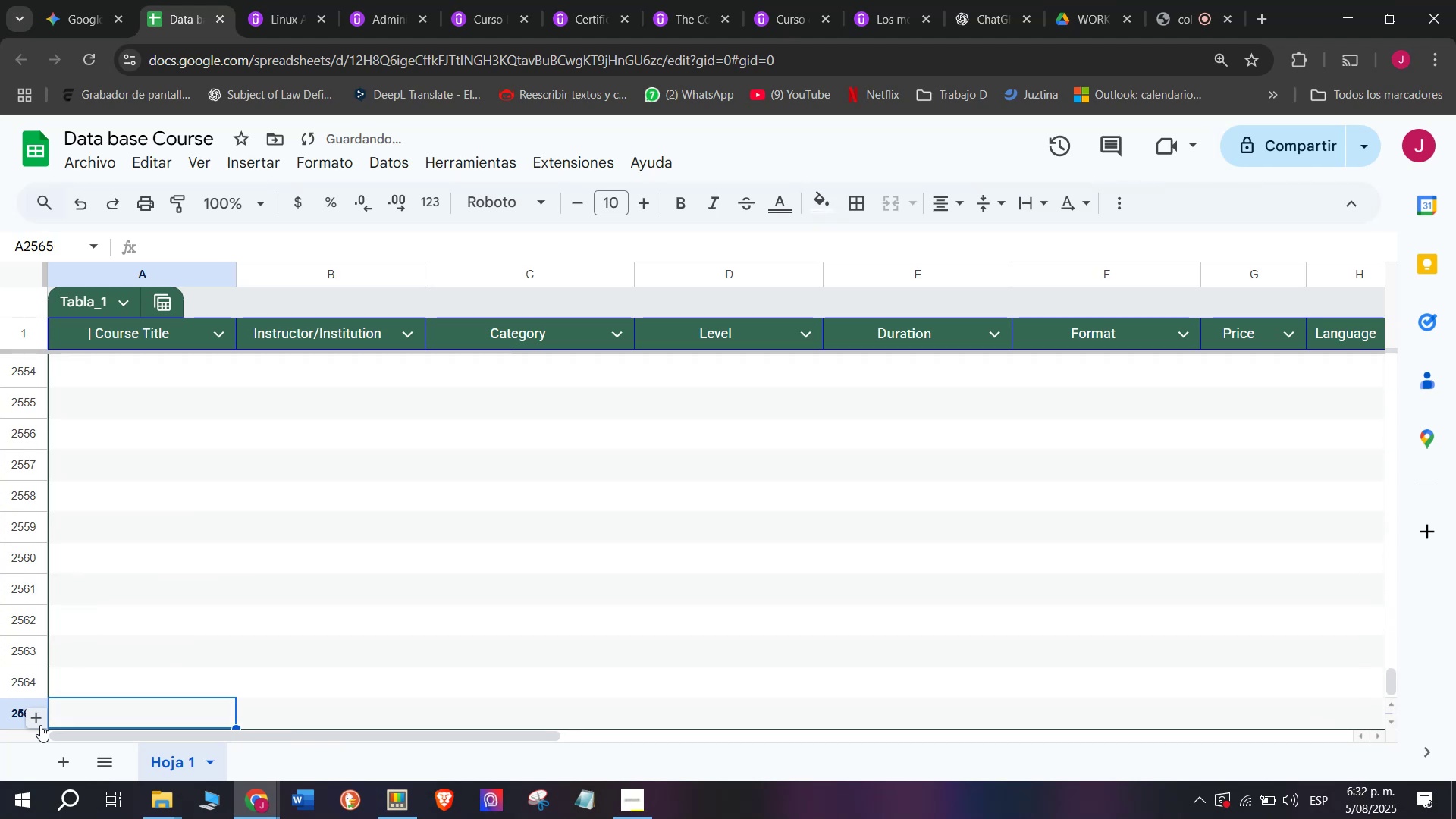 
triple_click([40, 725])
 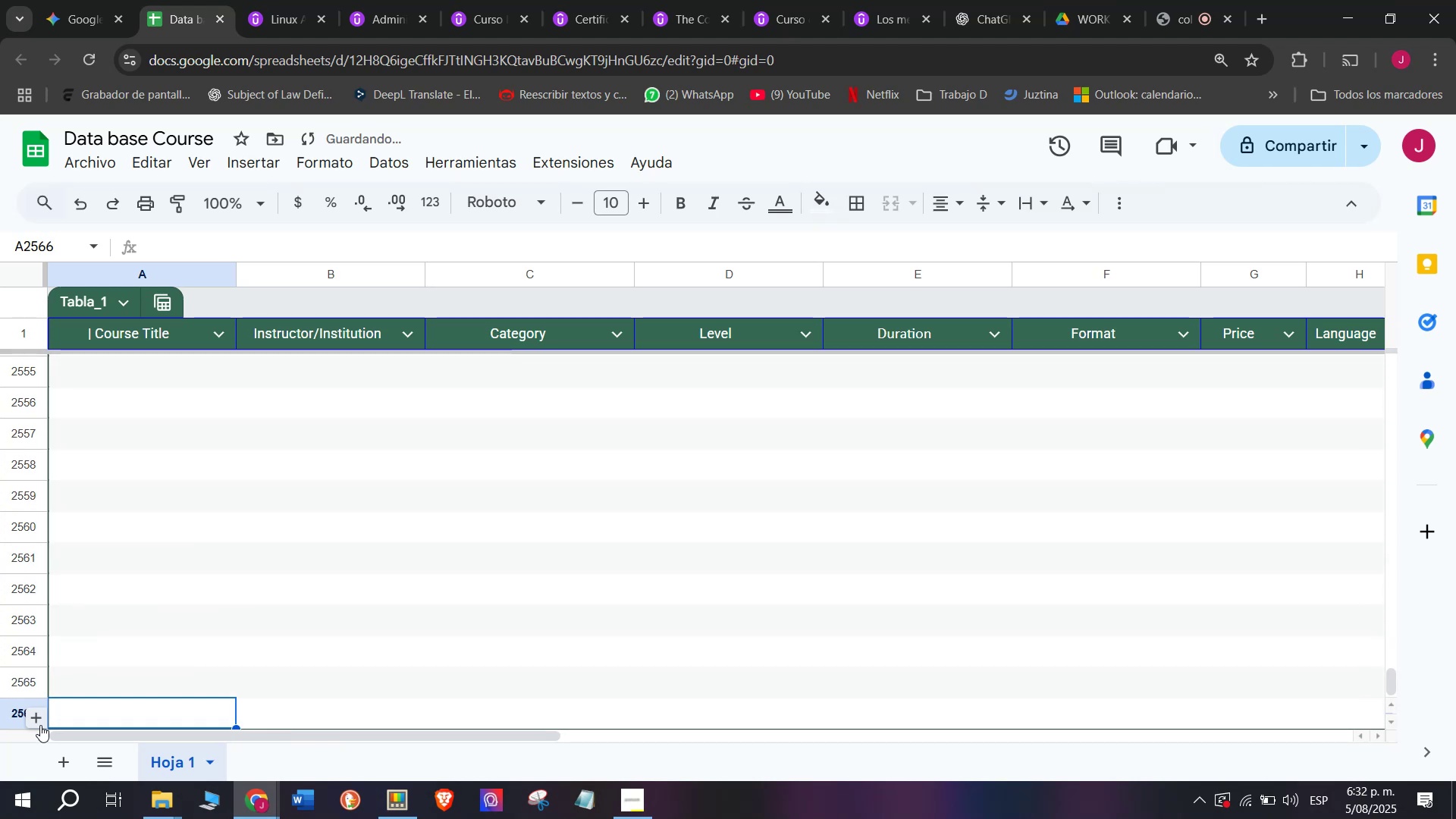 
triple_click([40, 725])
 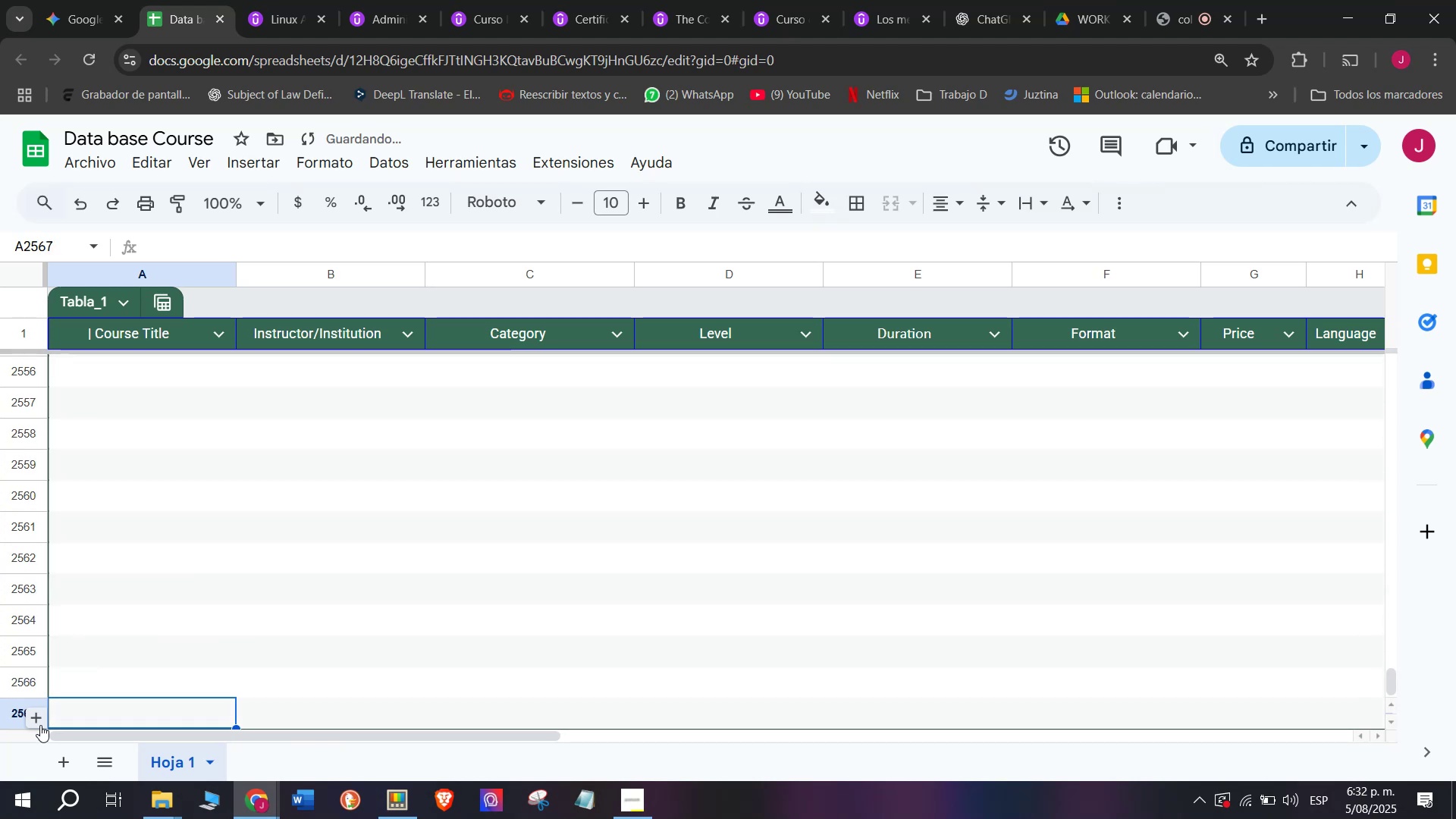 
triple_click([40, 725])
 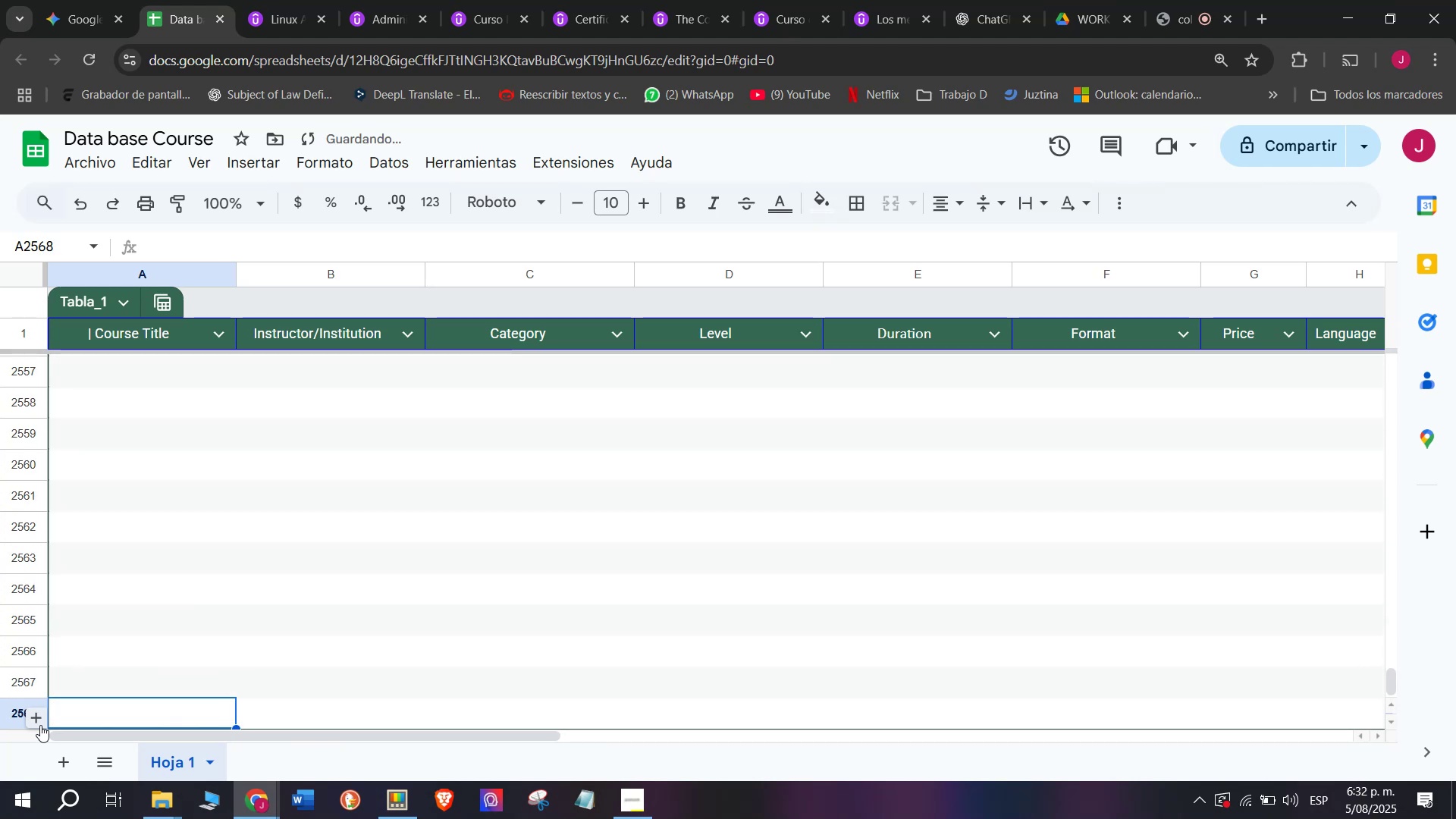 
triple_click([40, 725])
 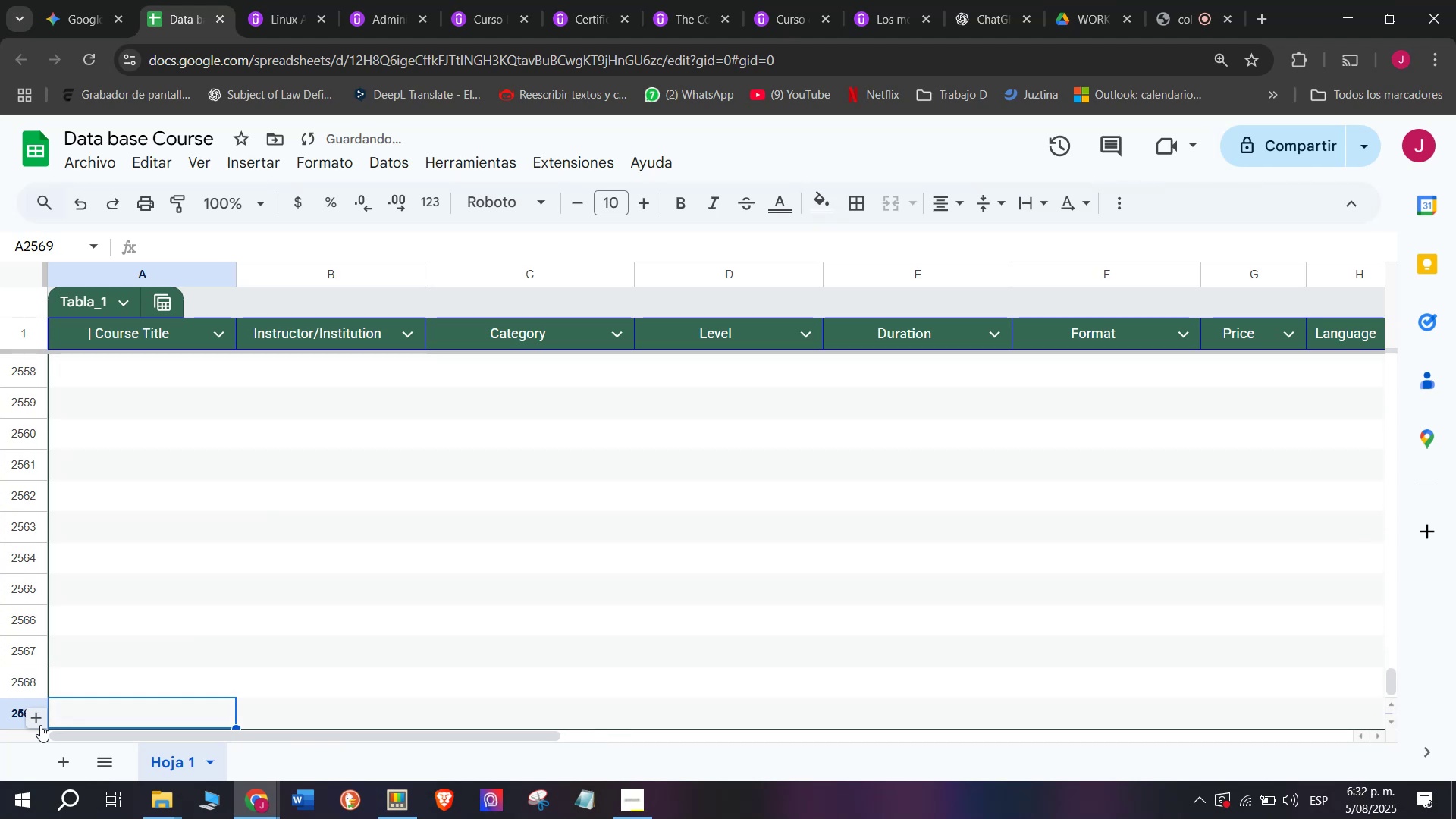 
triple_click([40, 725])
 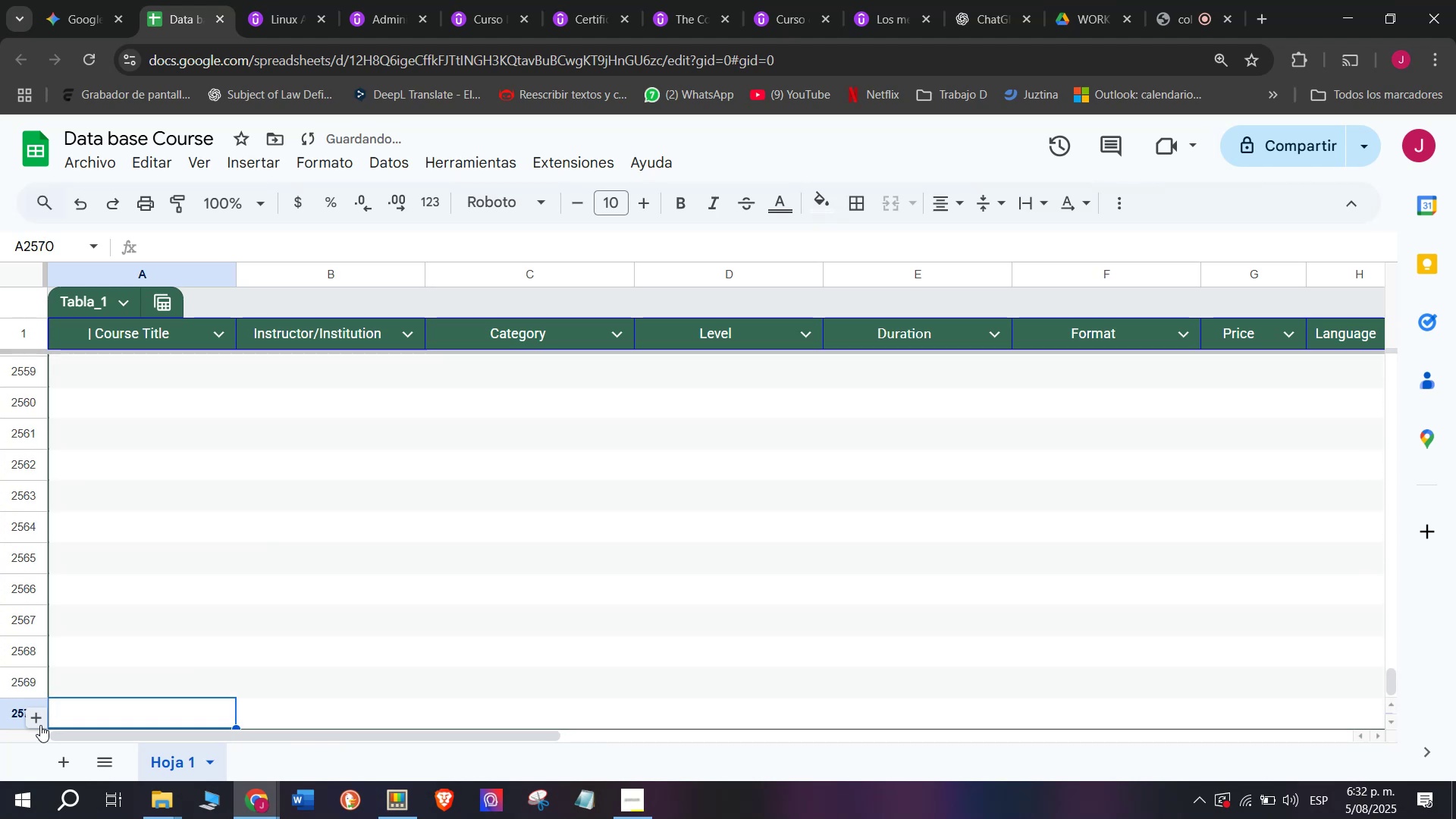 
triple_click([40, 725])
 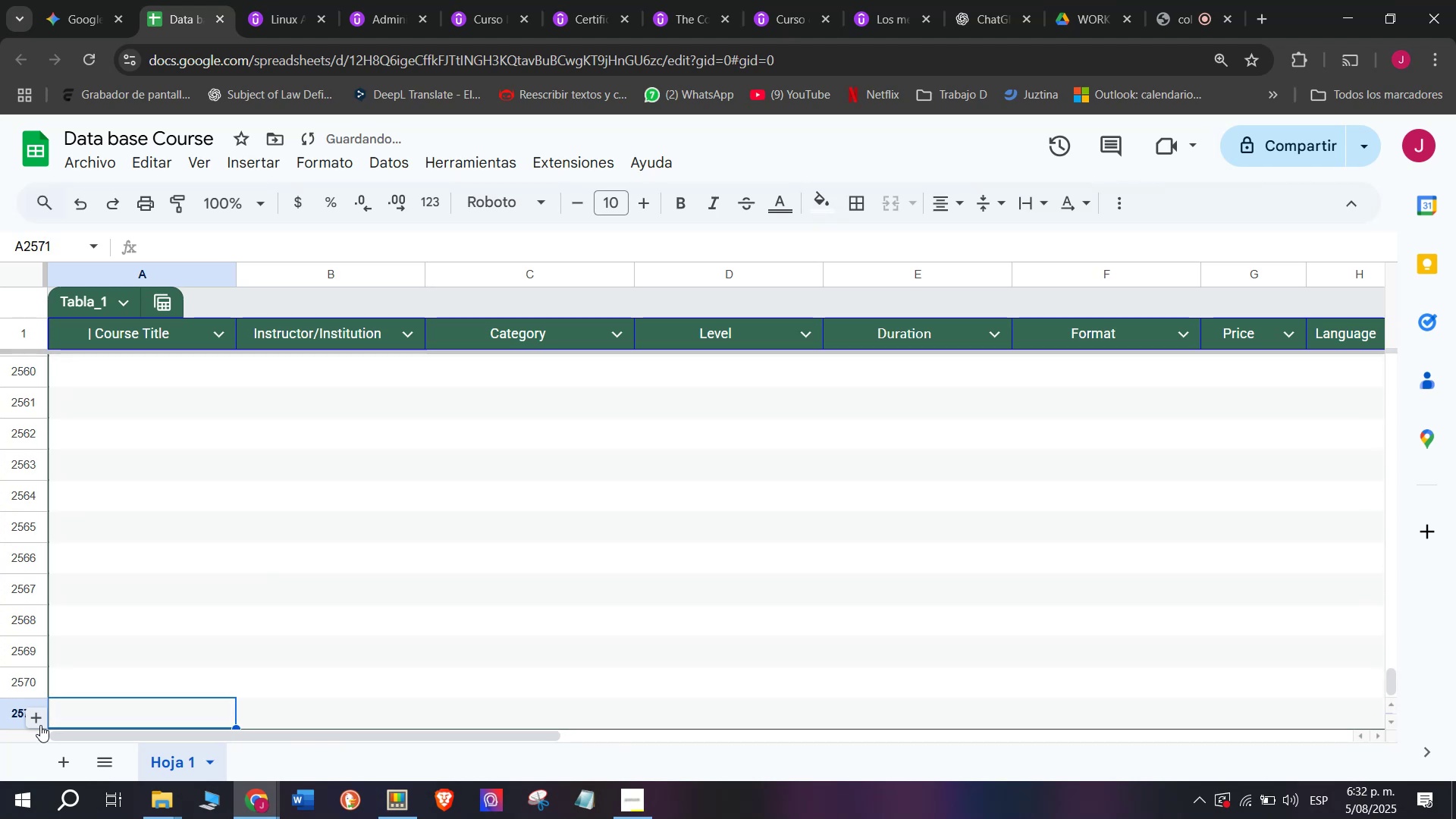 
triple_click([40, 725])
 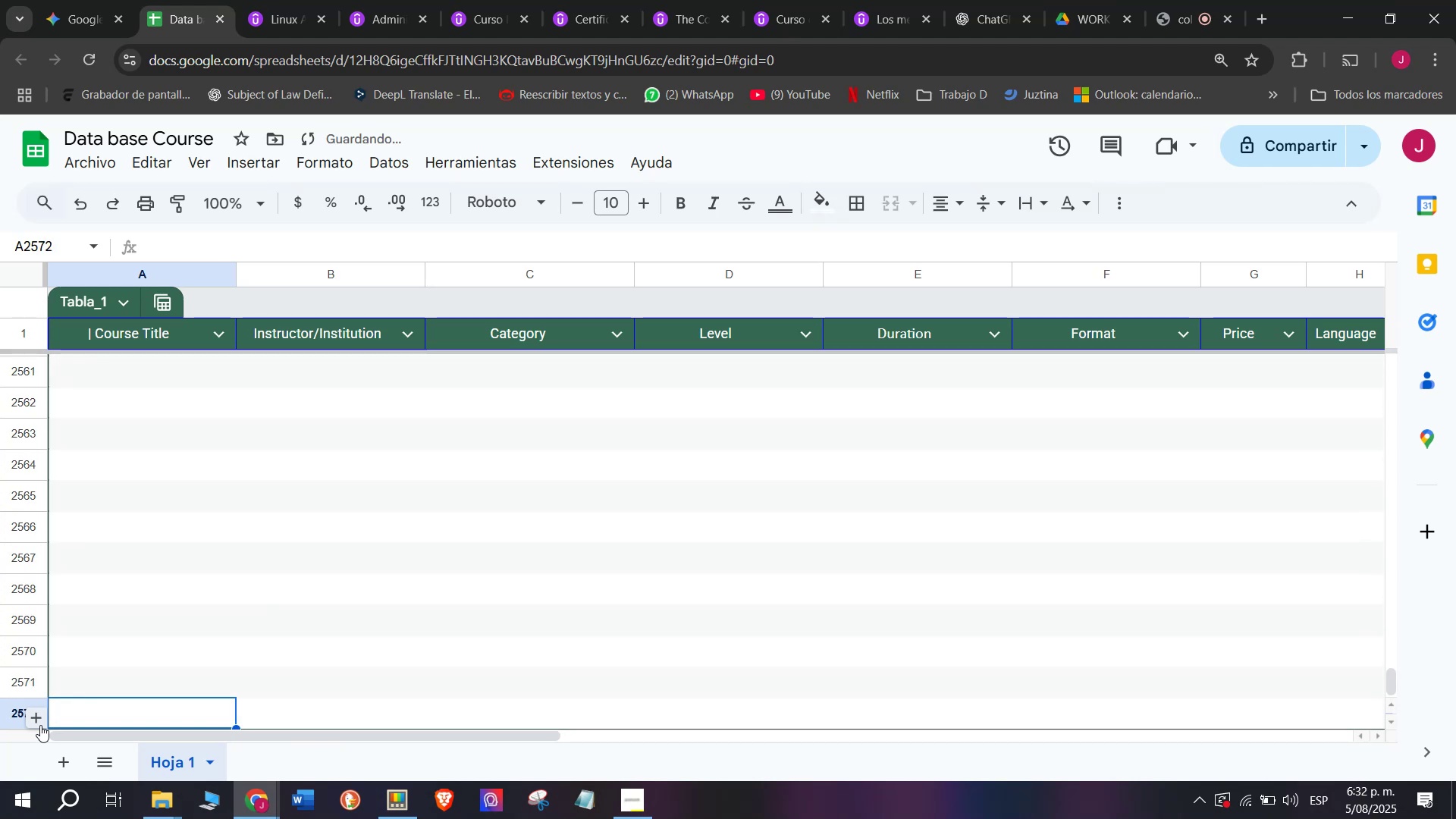 
triple_click([40, 725])
 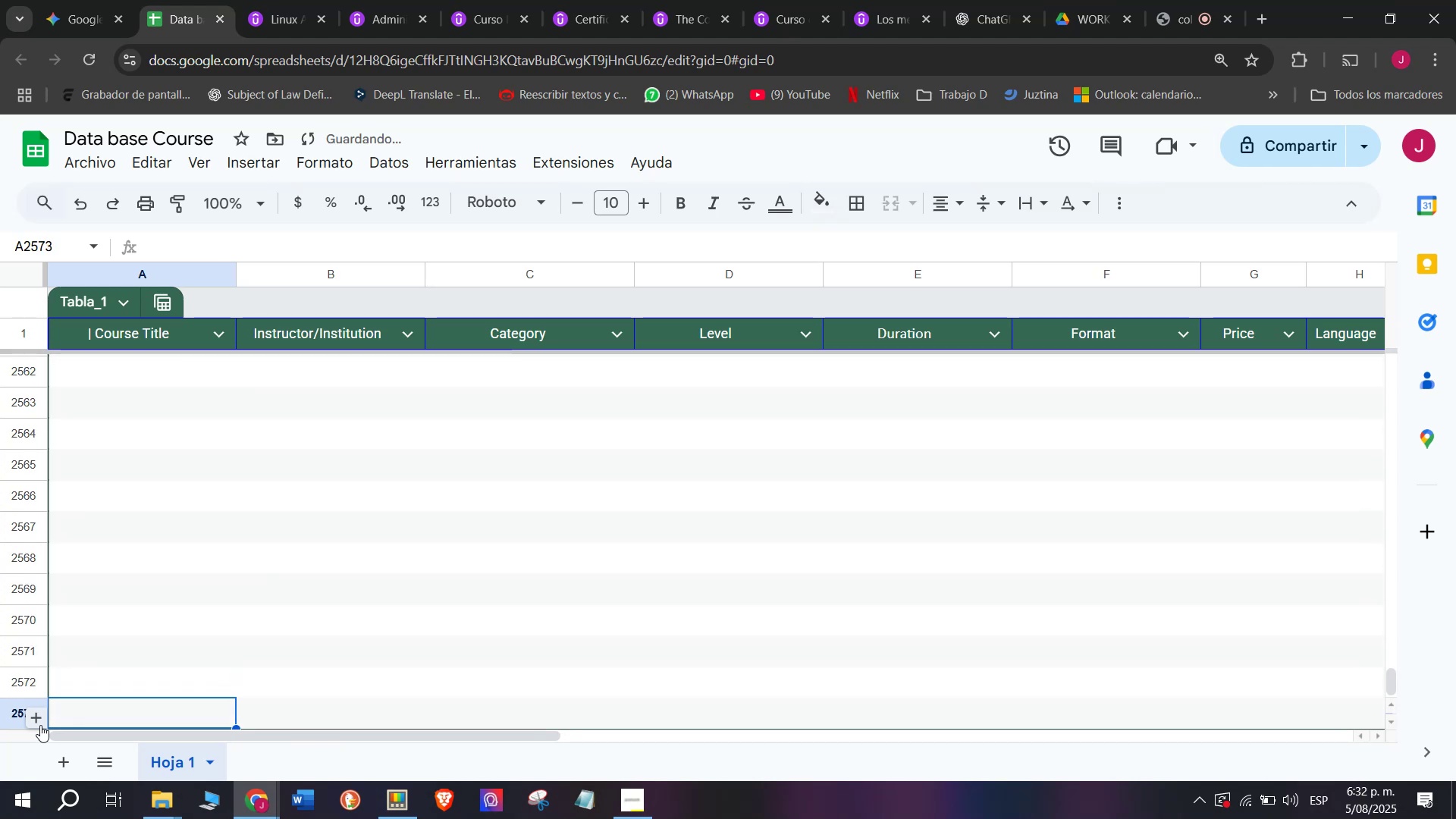 
triple_click([40, 725])
 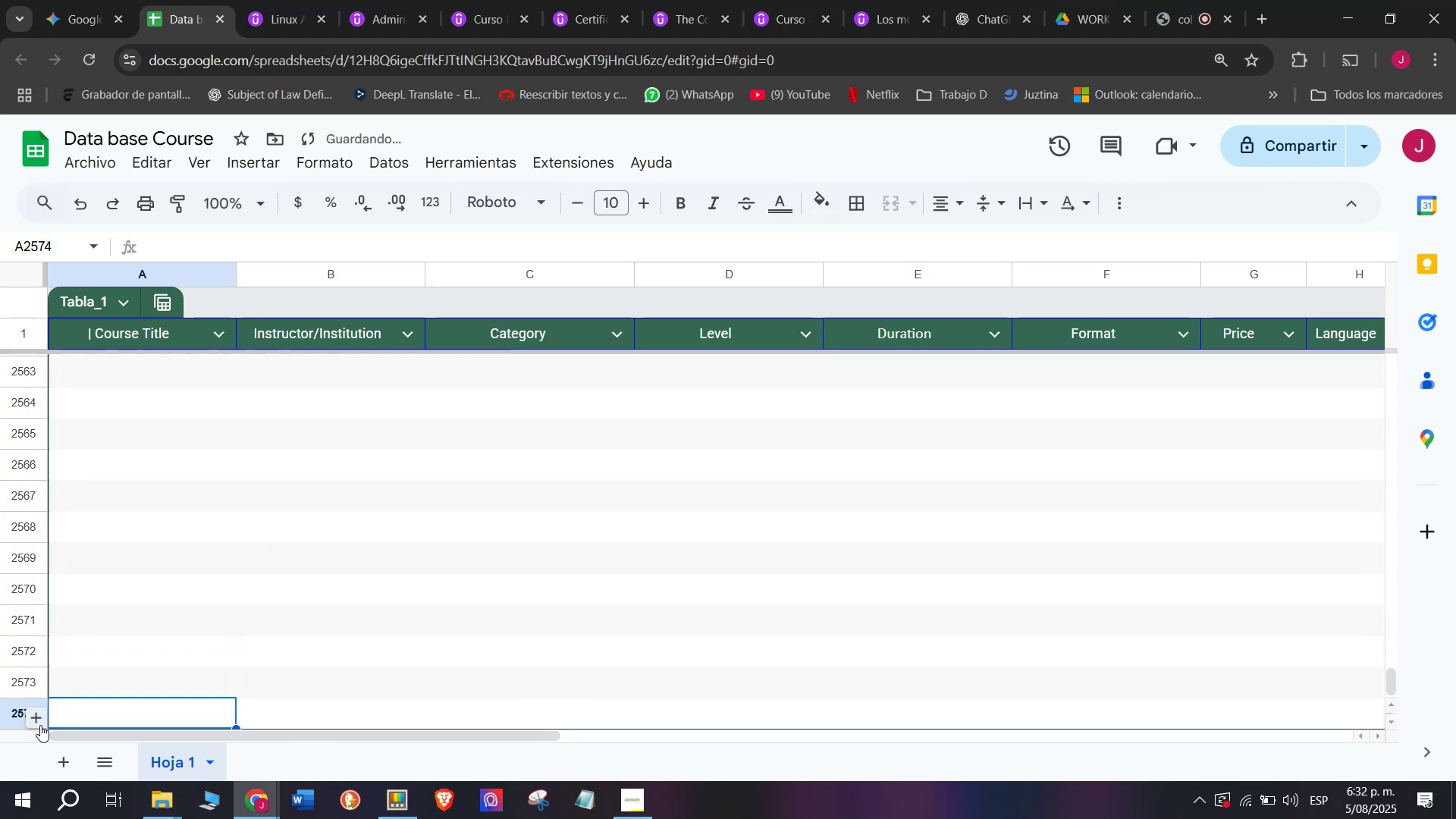 
triple_click([40, 725])
 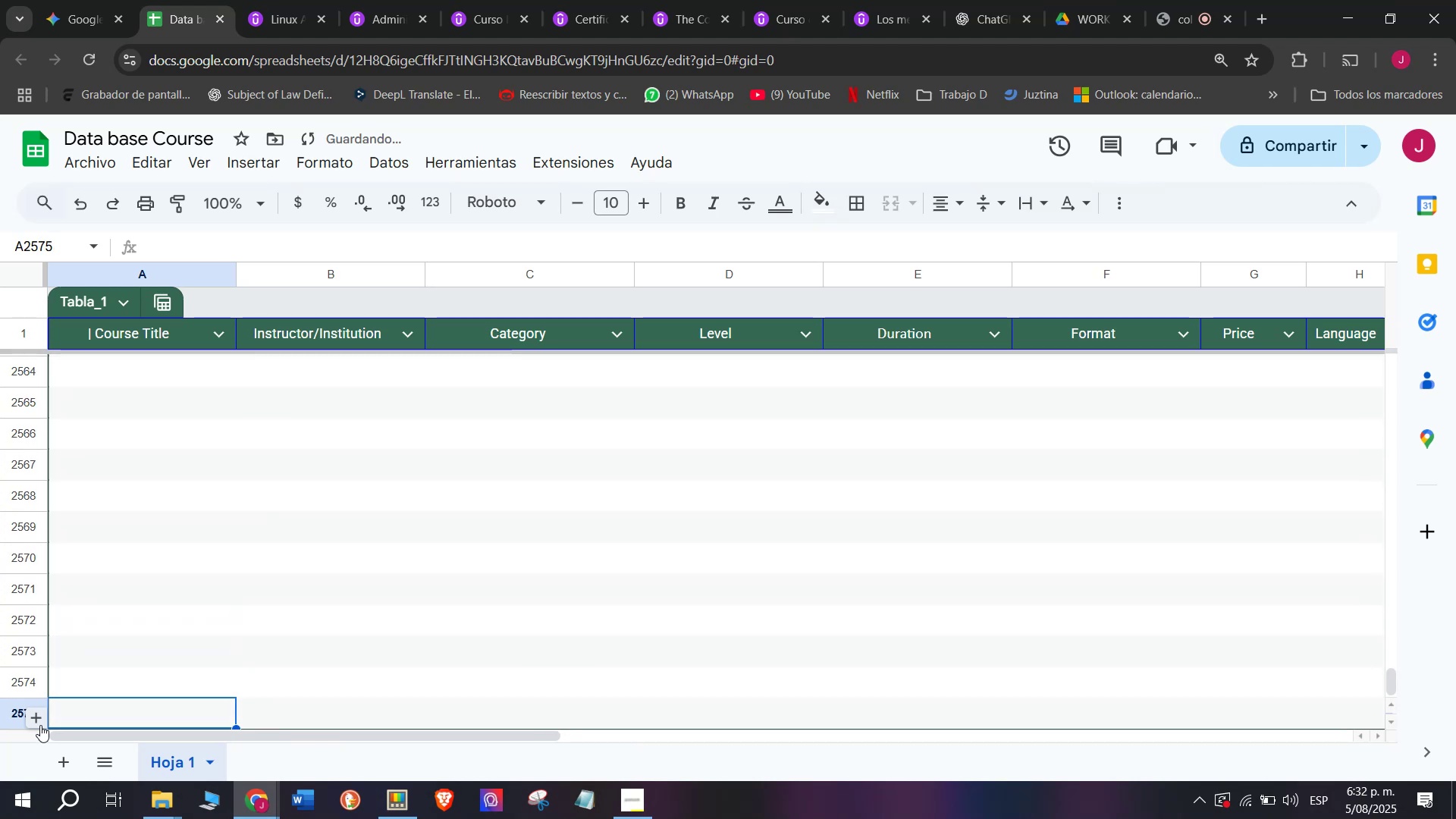 
triple_click([40, 725])
 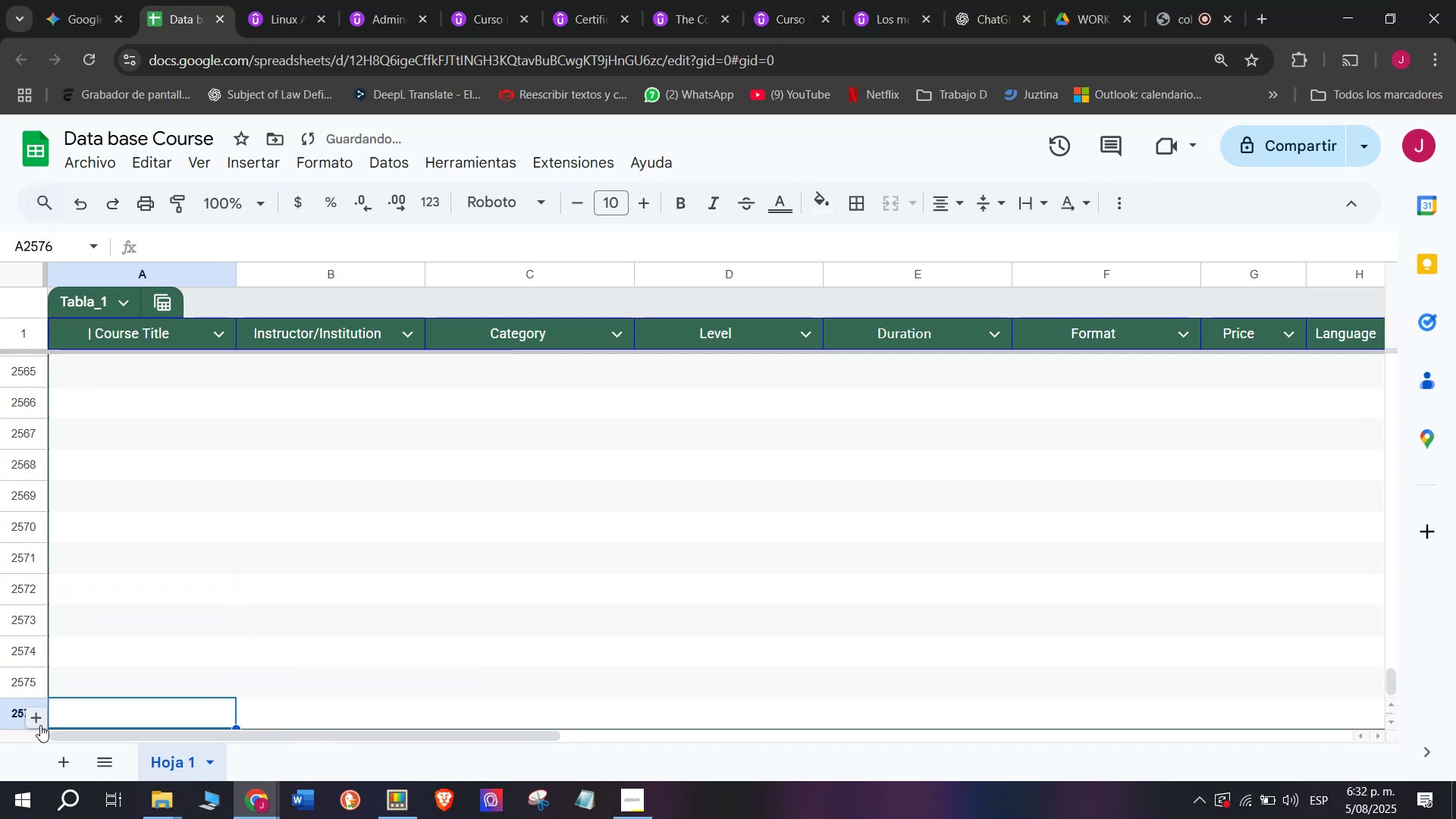 
triple_click([40, 725])
 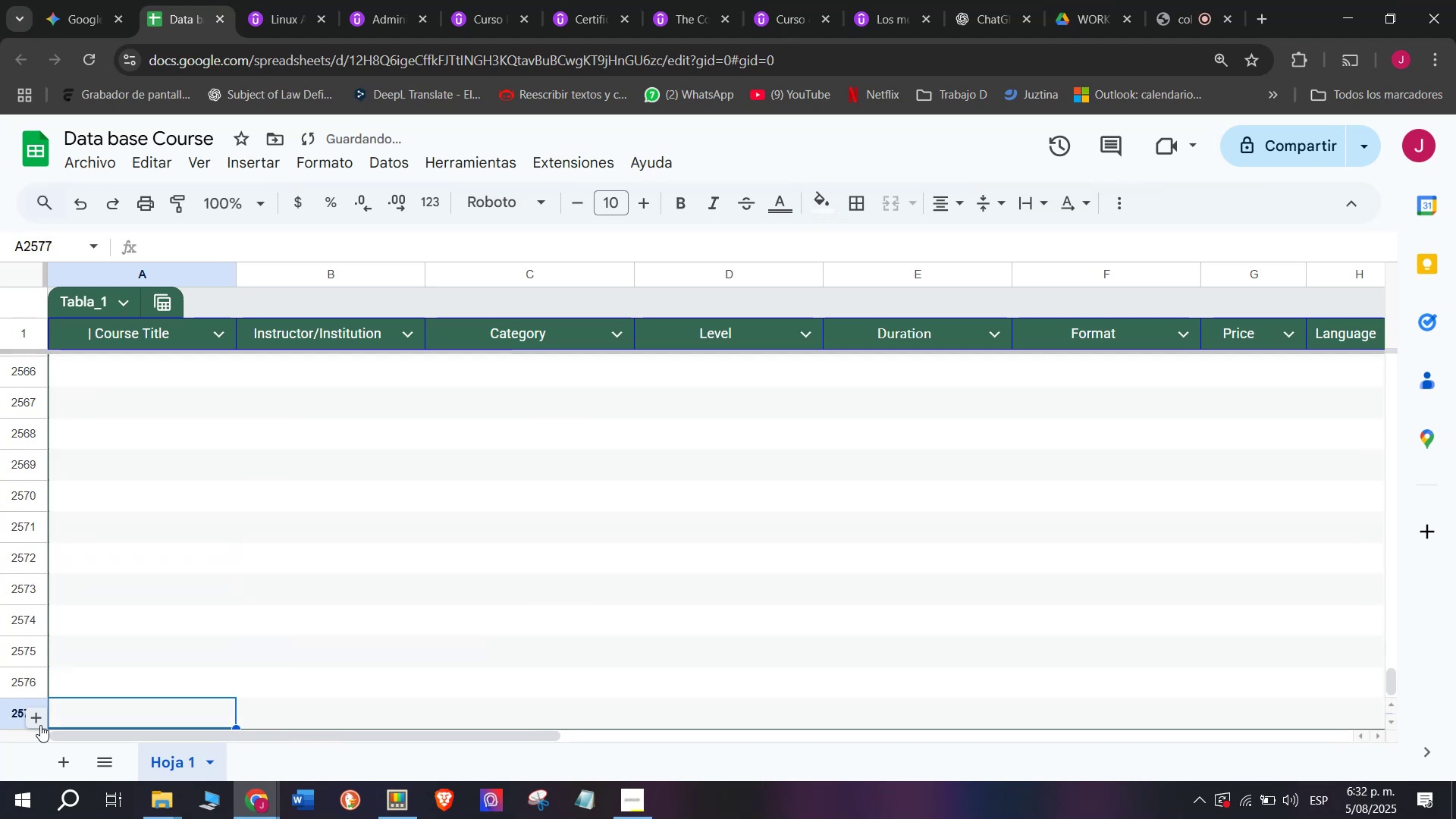 
triple_click([40, 725])
 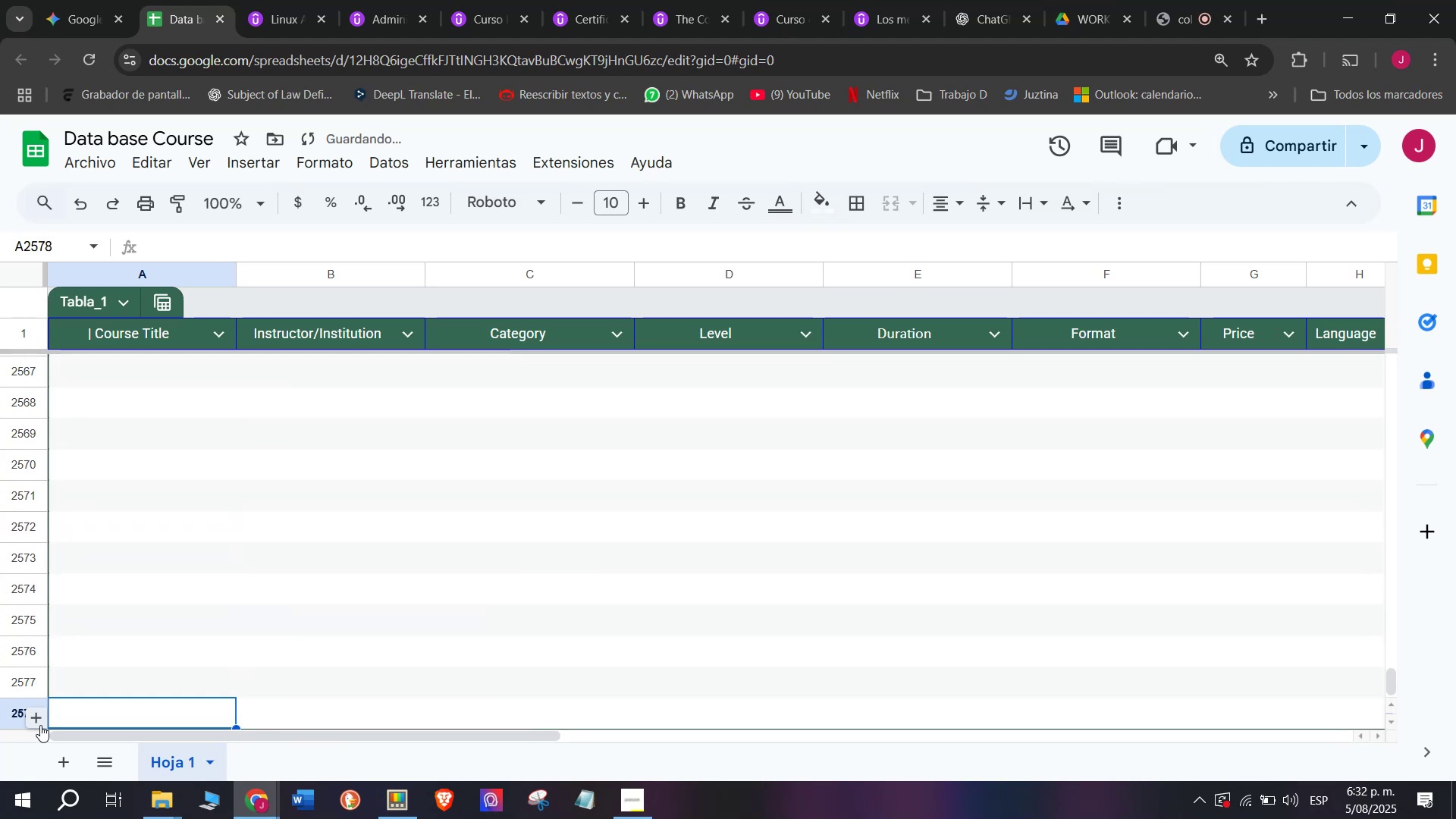 
triple_click([40, 725])
 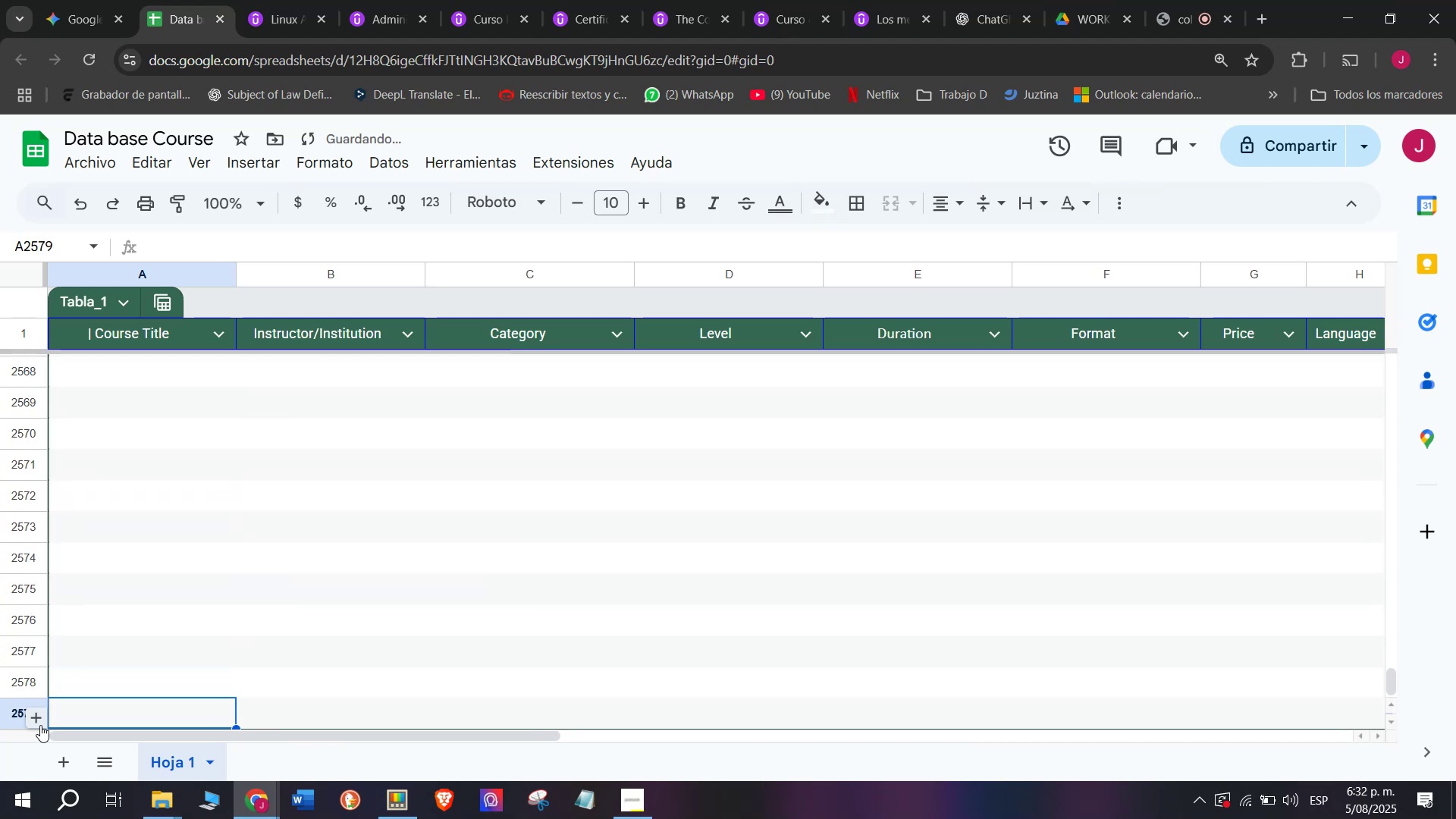 
triple_click([40, 725])
 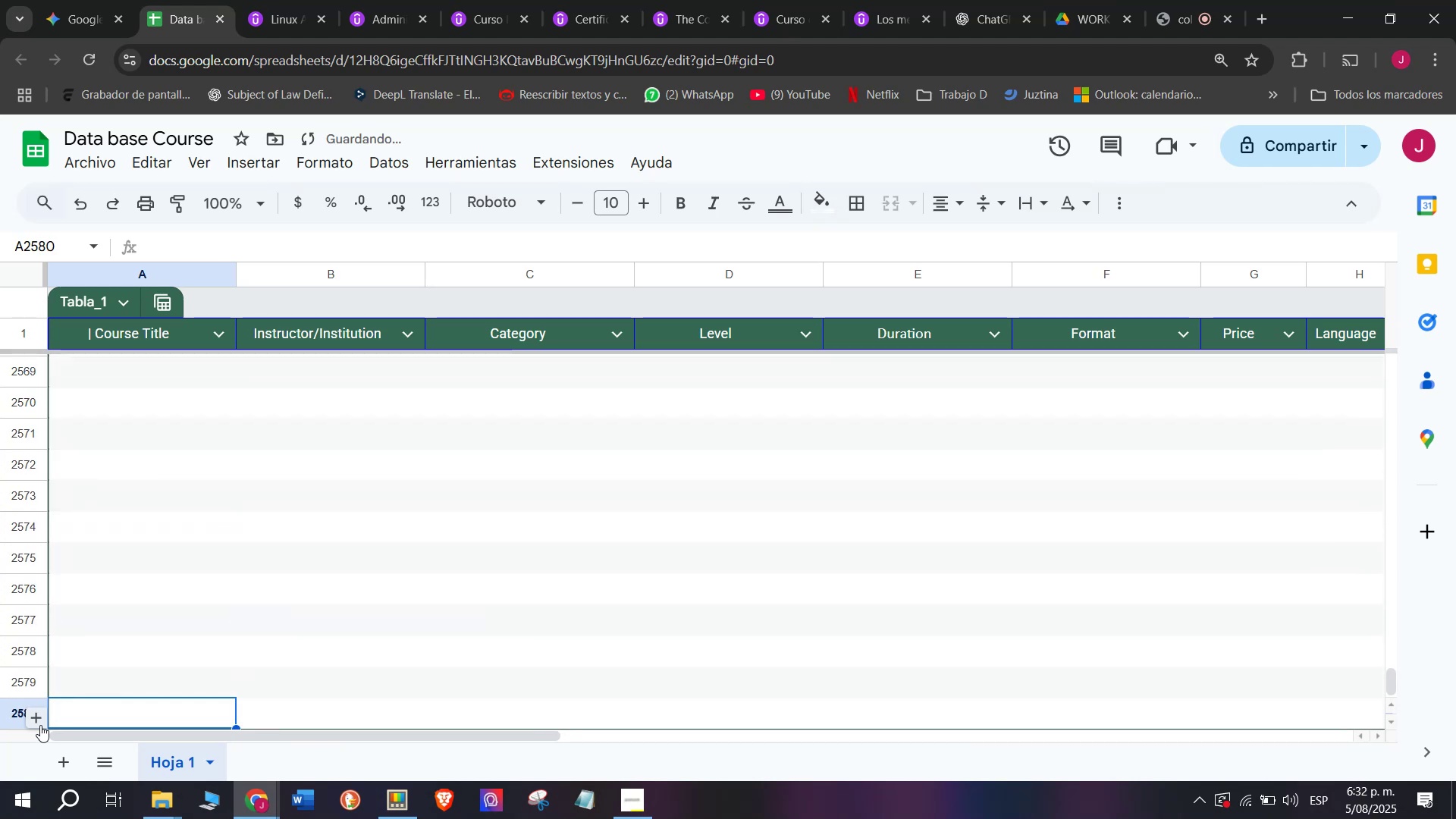 
triple_click([40, 725])
 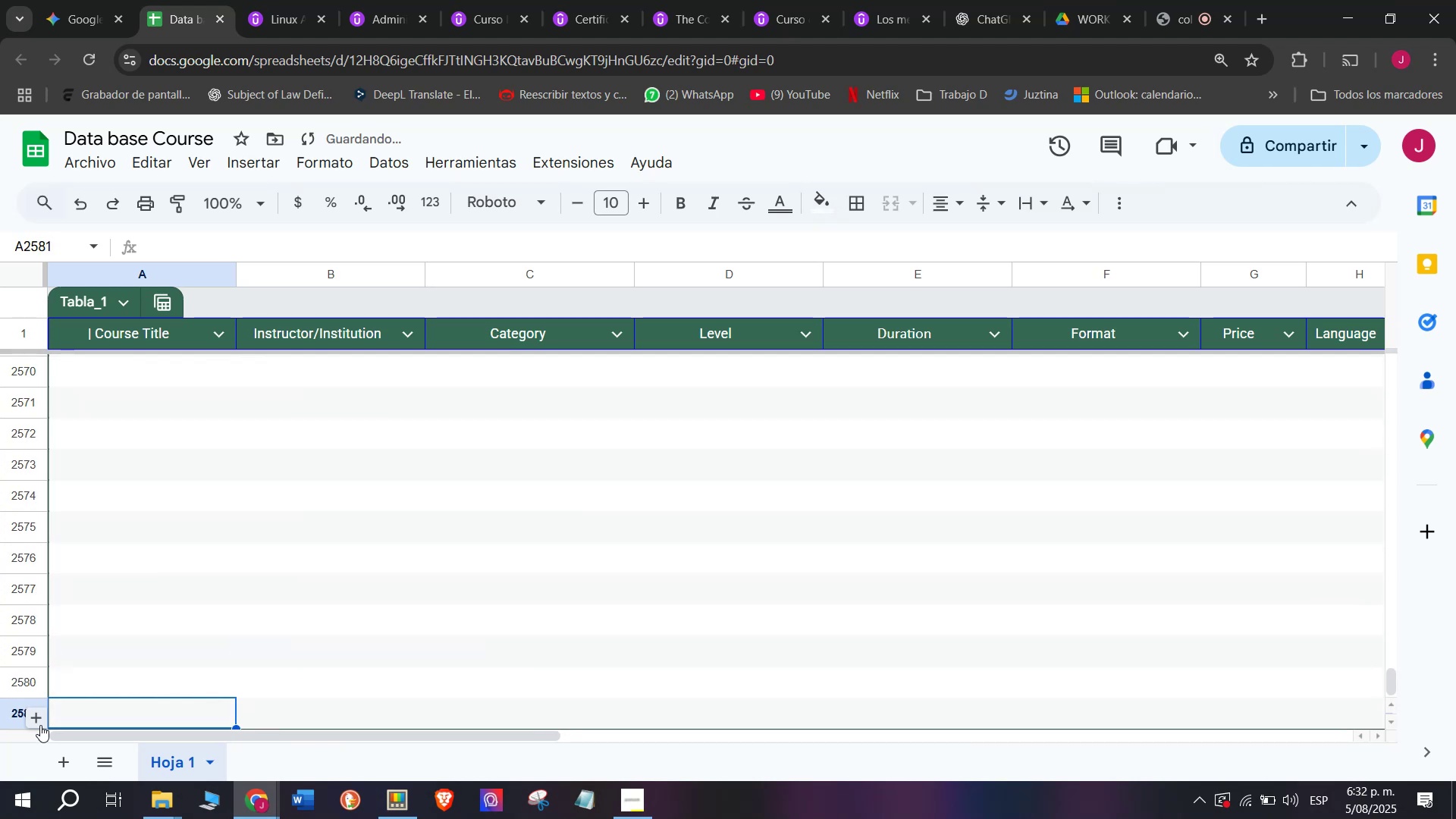 
triple_click([40, 725])
 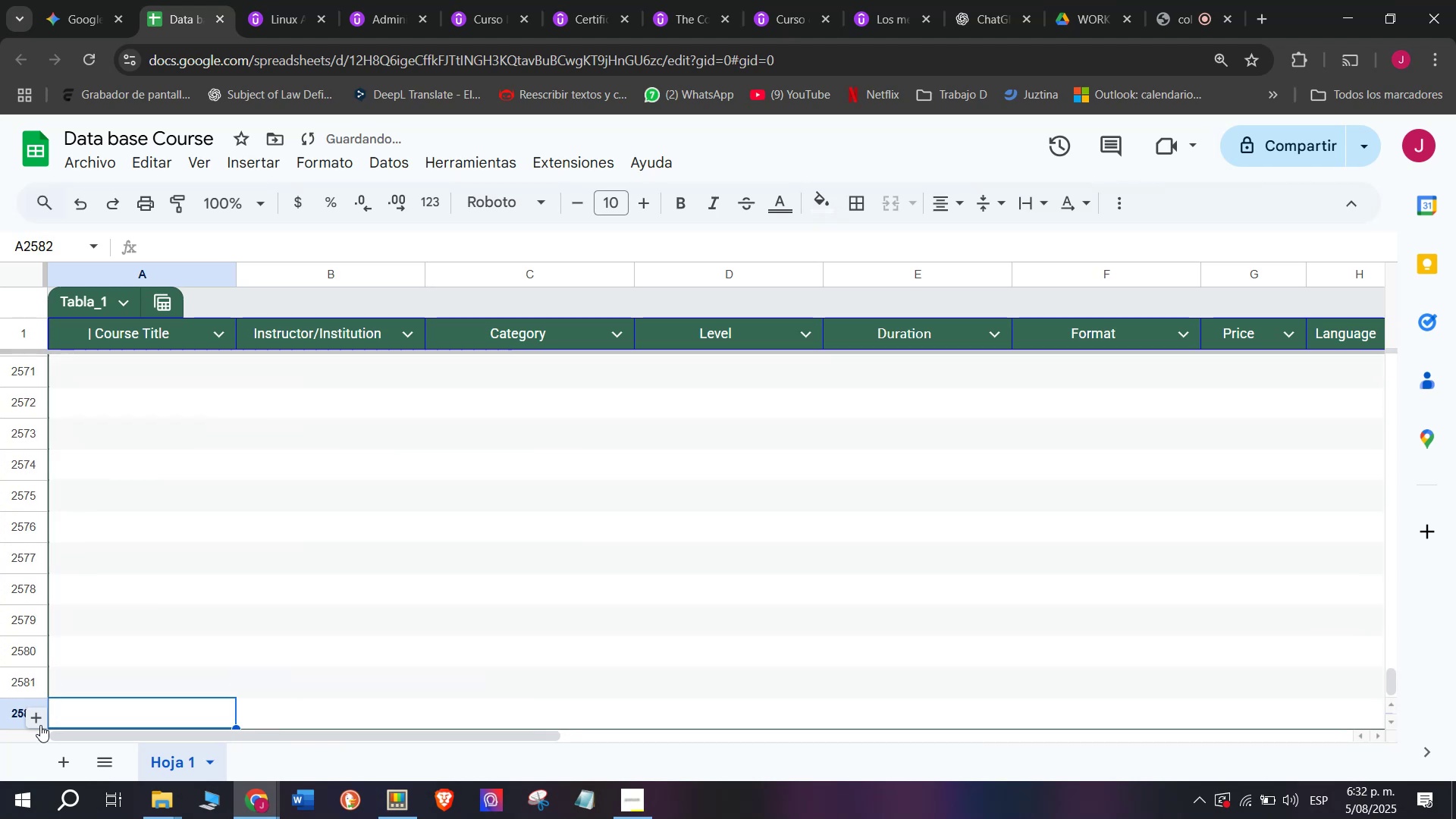 
triple_click([40, 725])
 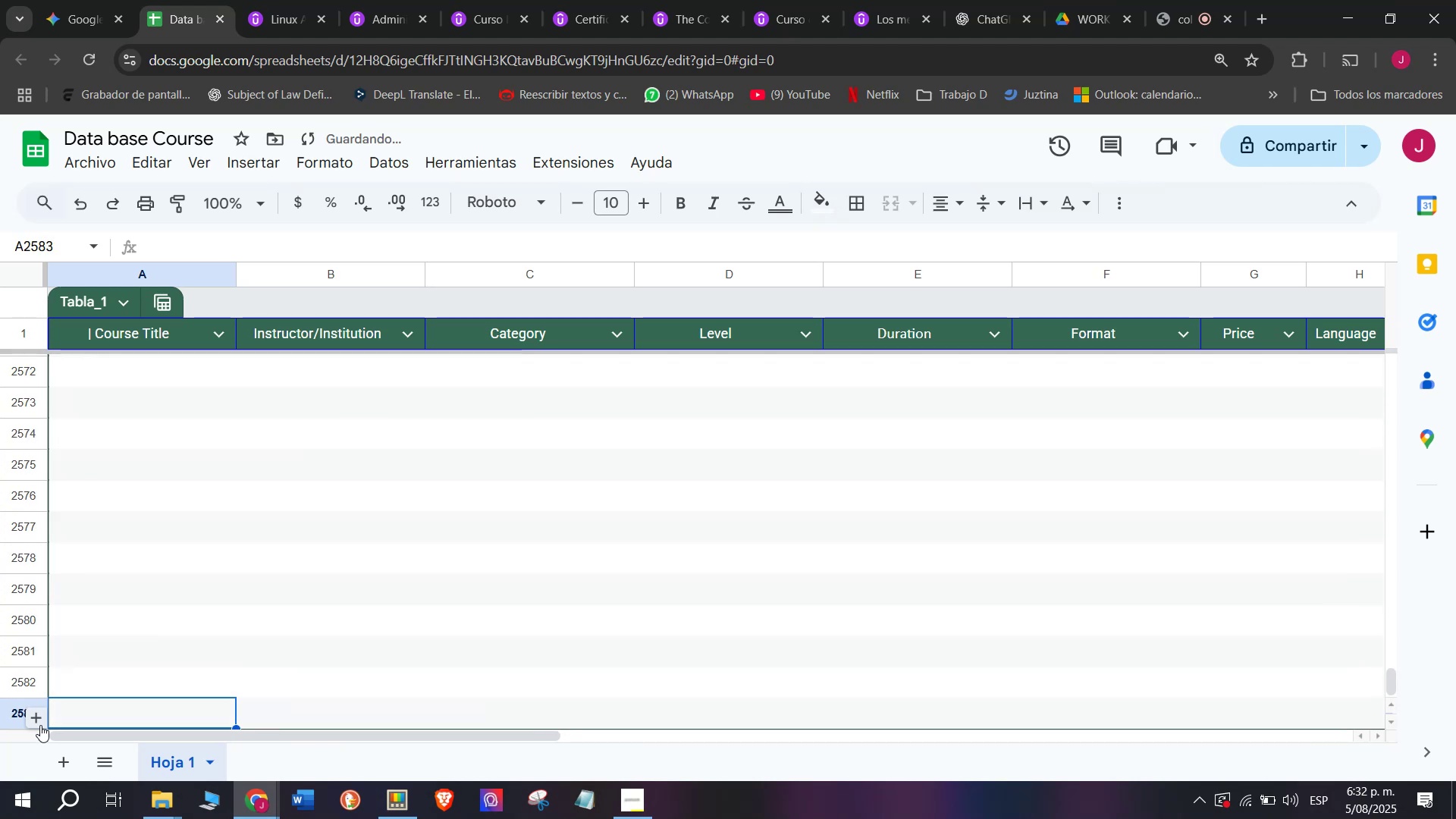 
triple_click([40, 725])
 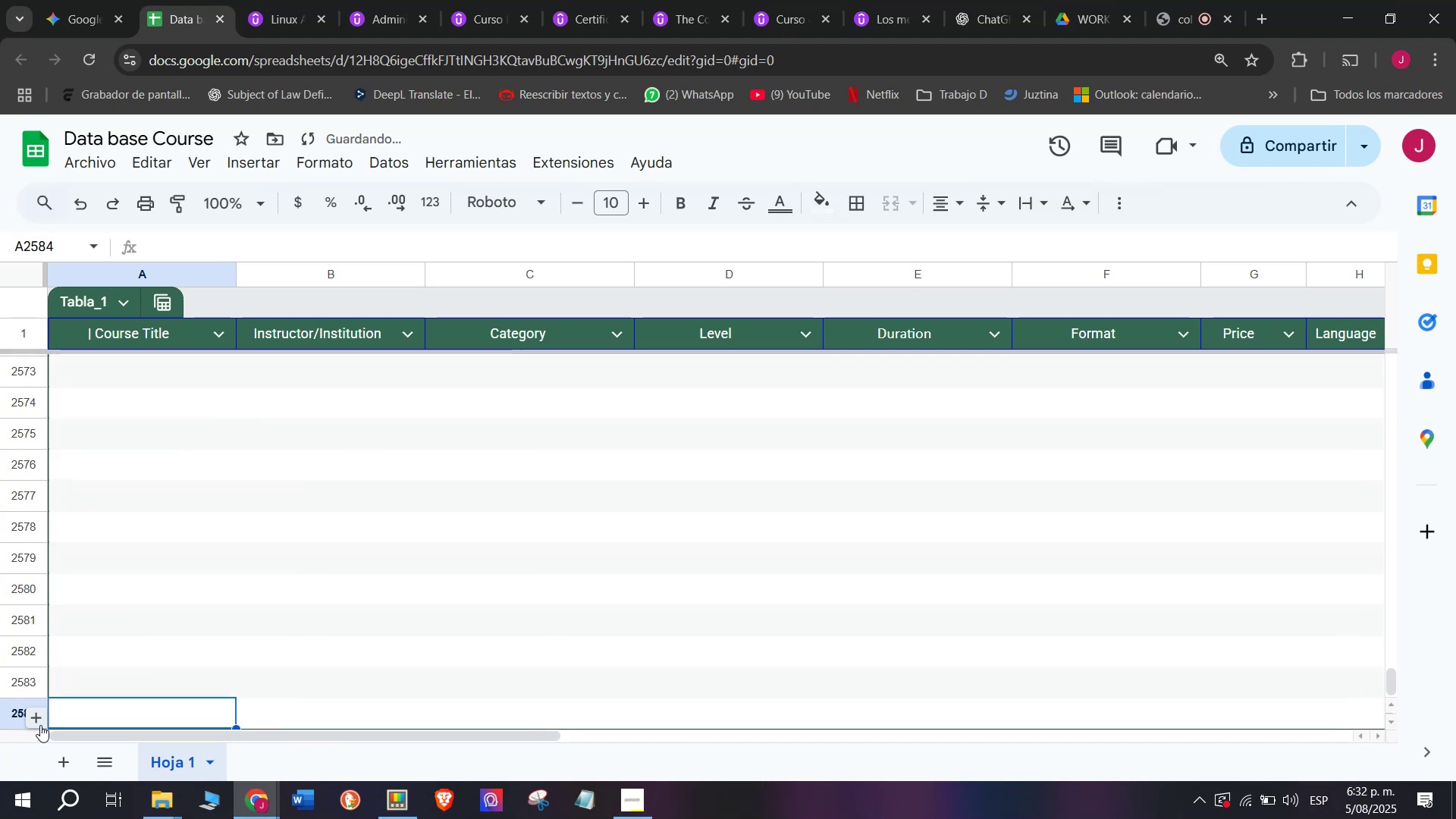 
triple_click([40, 725])
 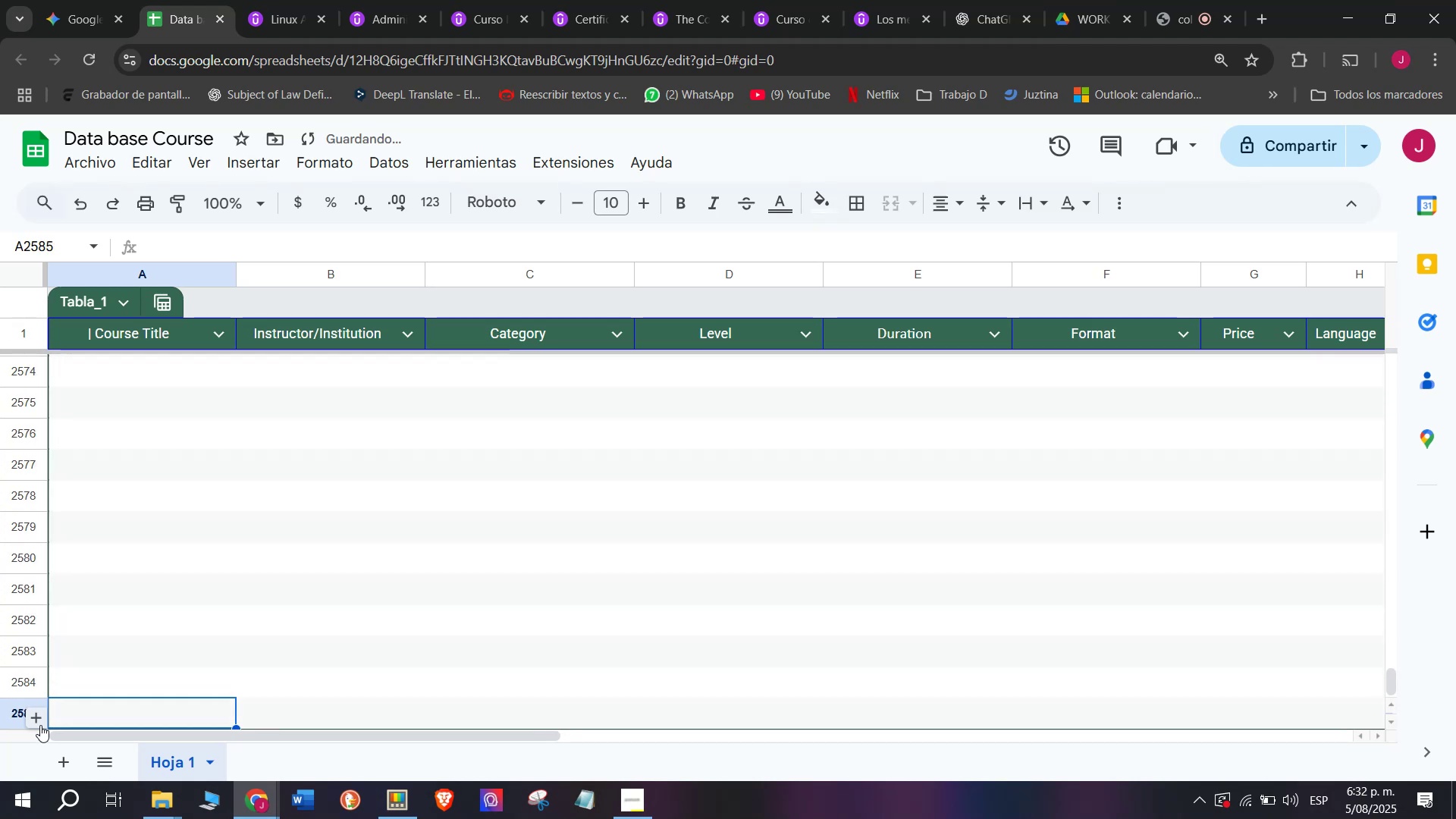 
triple_click([40, 725])
 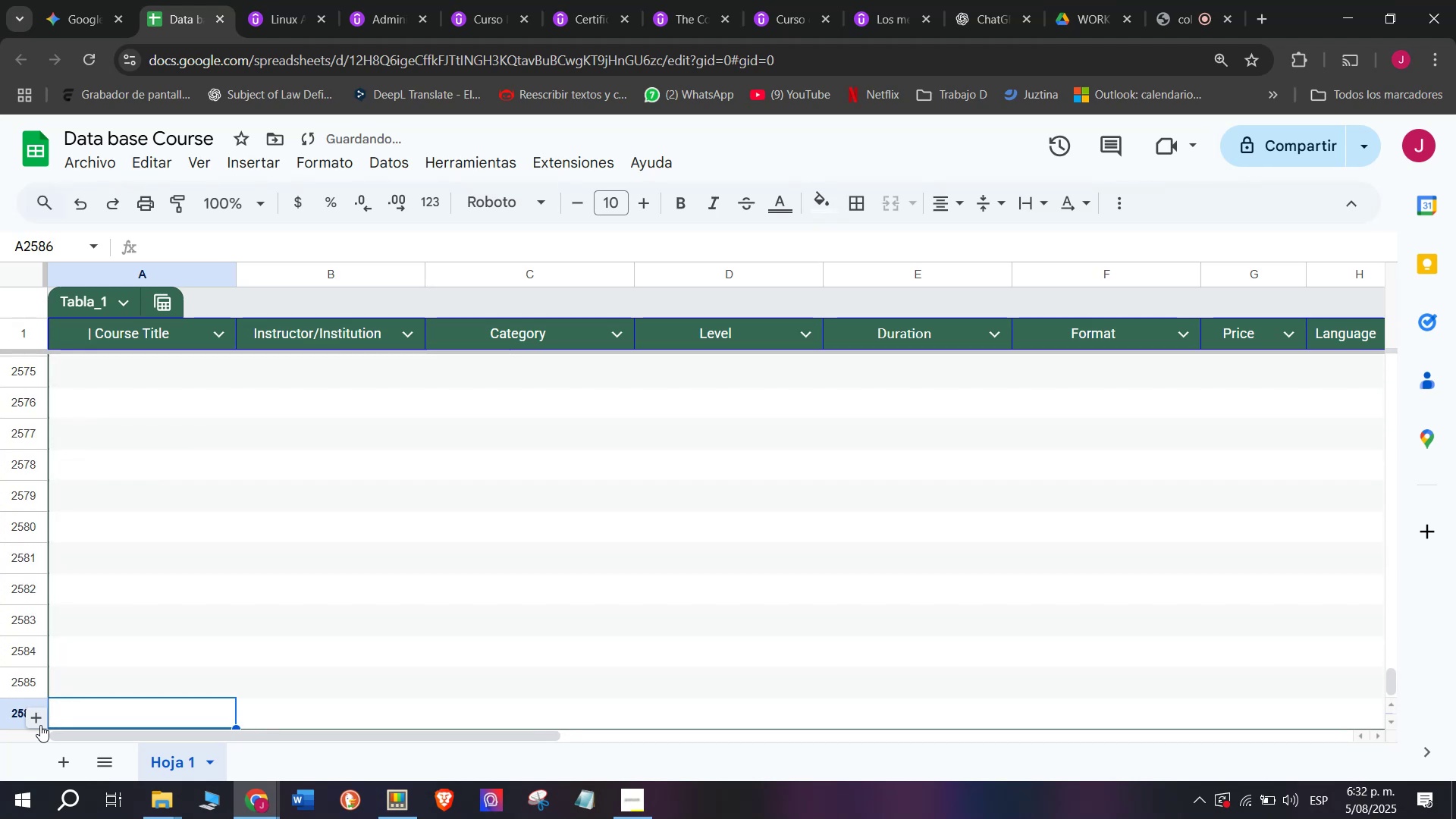 
triple_click([40, 725])
 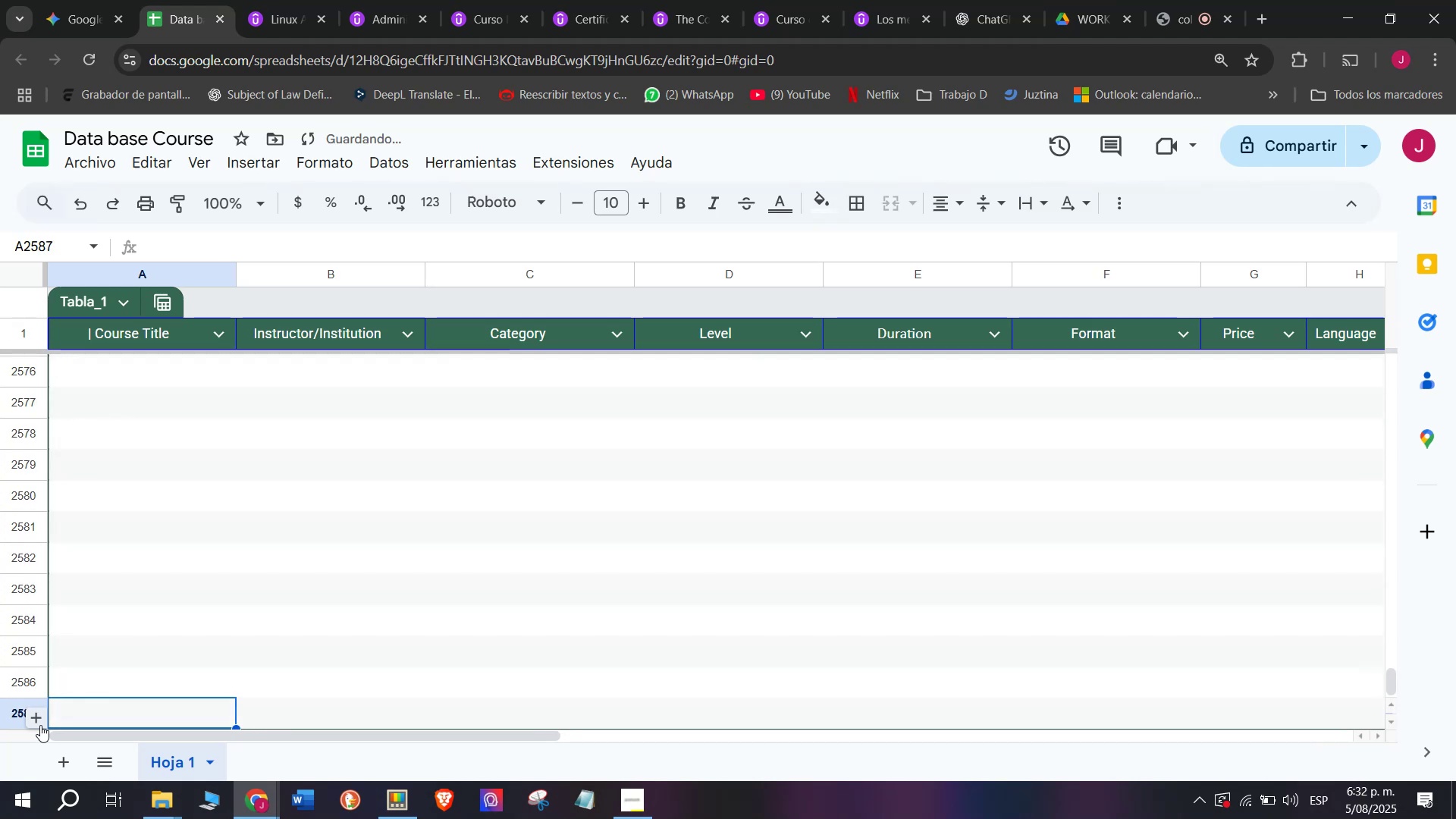 
triple_click([40, 725])
 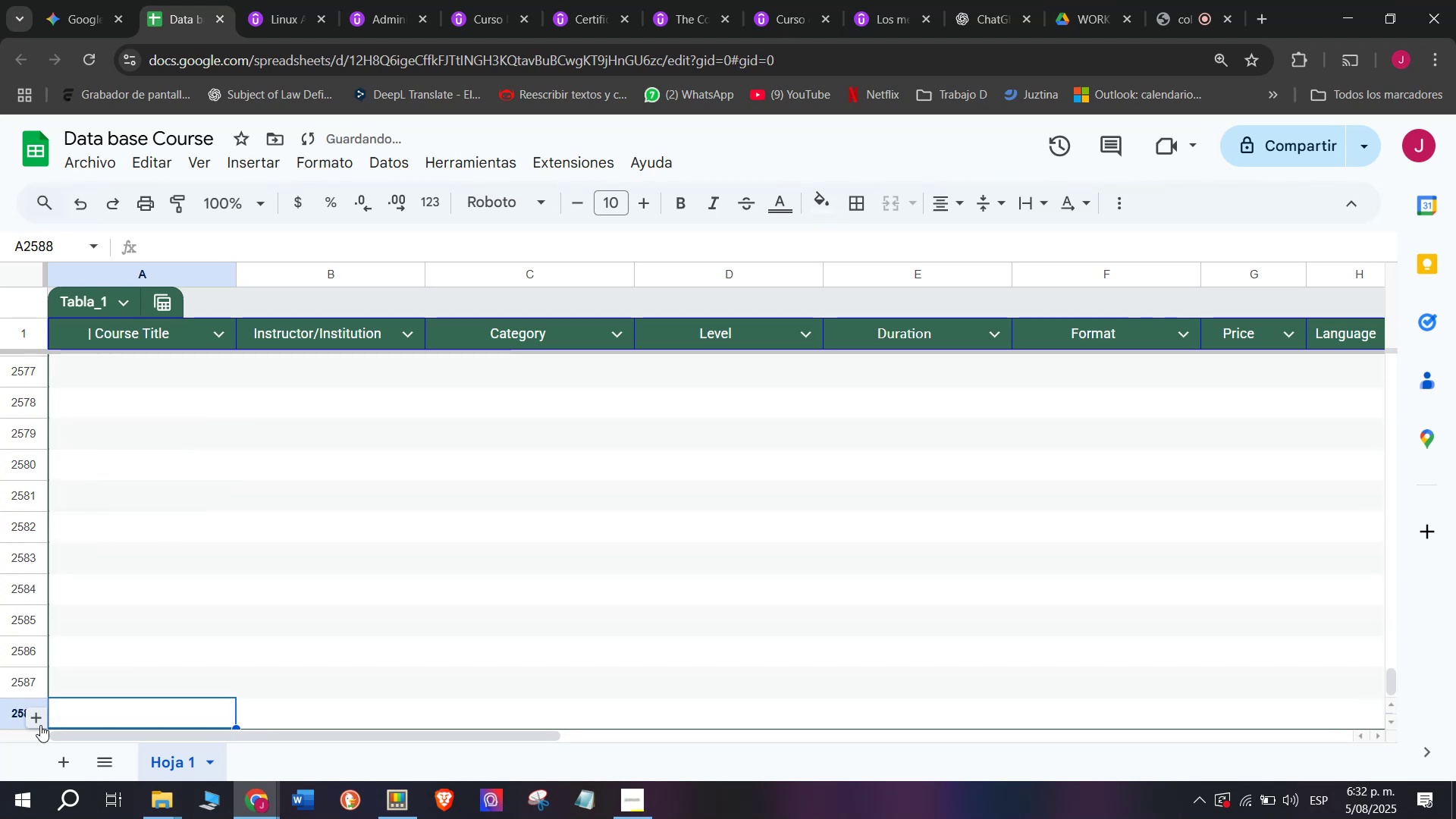 
triple_click([40, 725])
 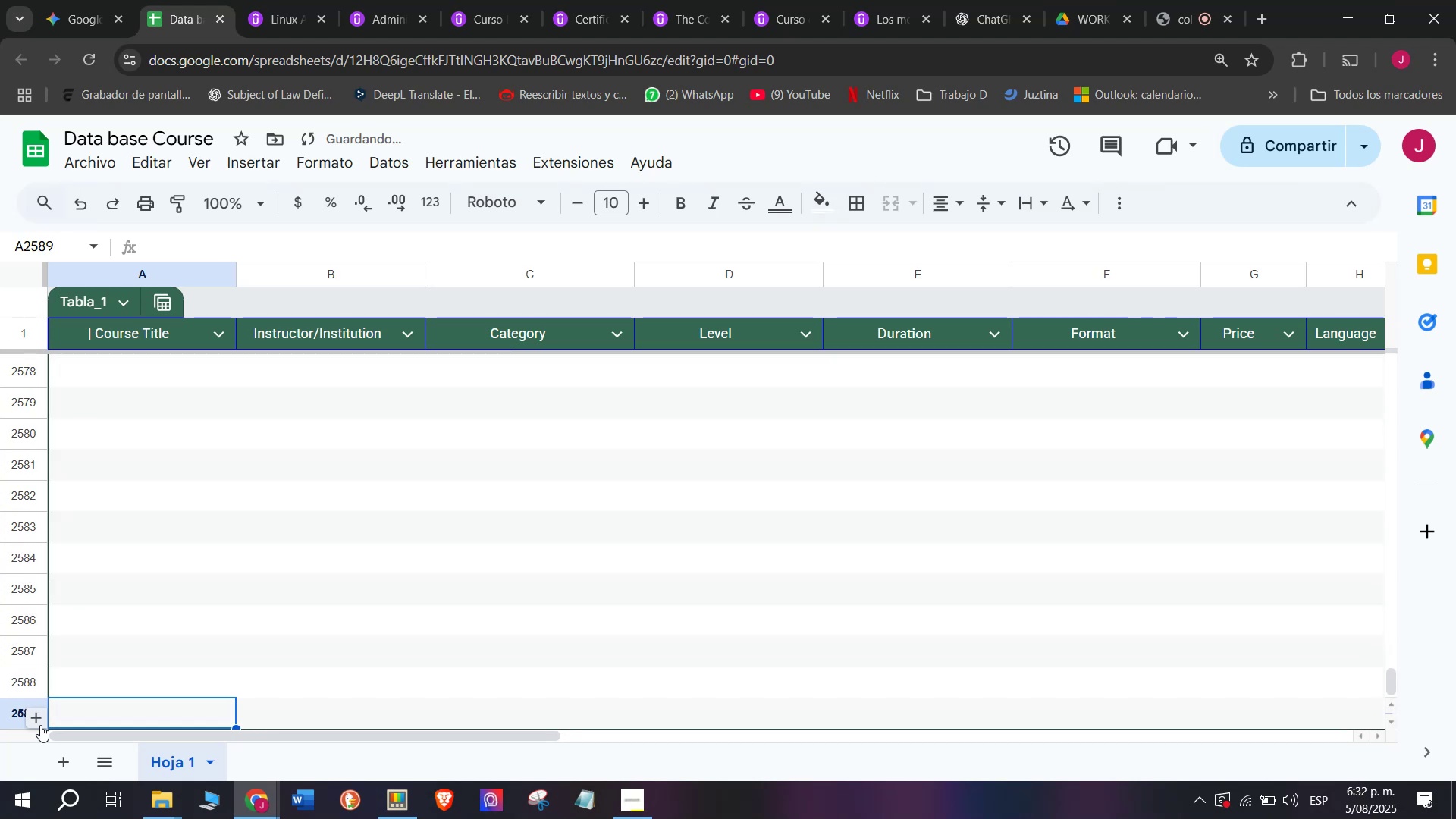 
triple_click([40, 725])
 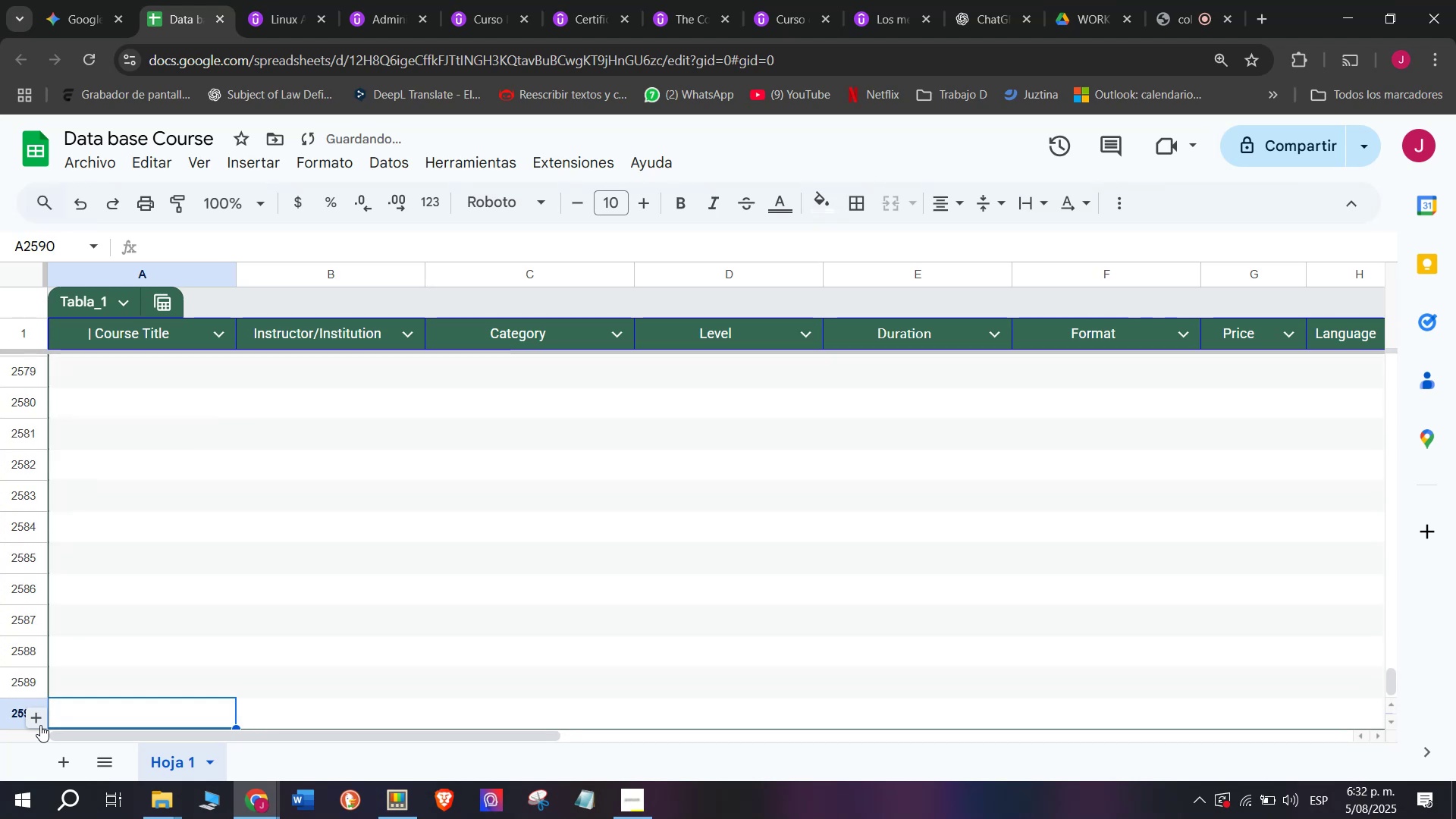 
triple_click([40, 725])
 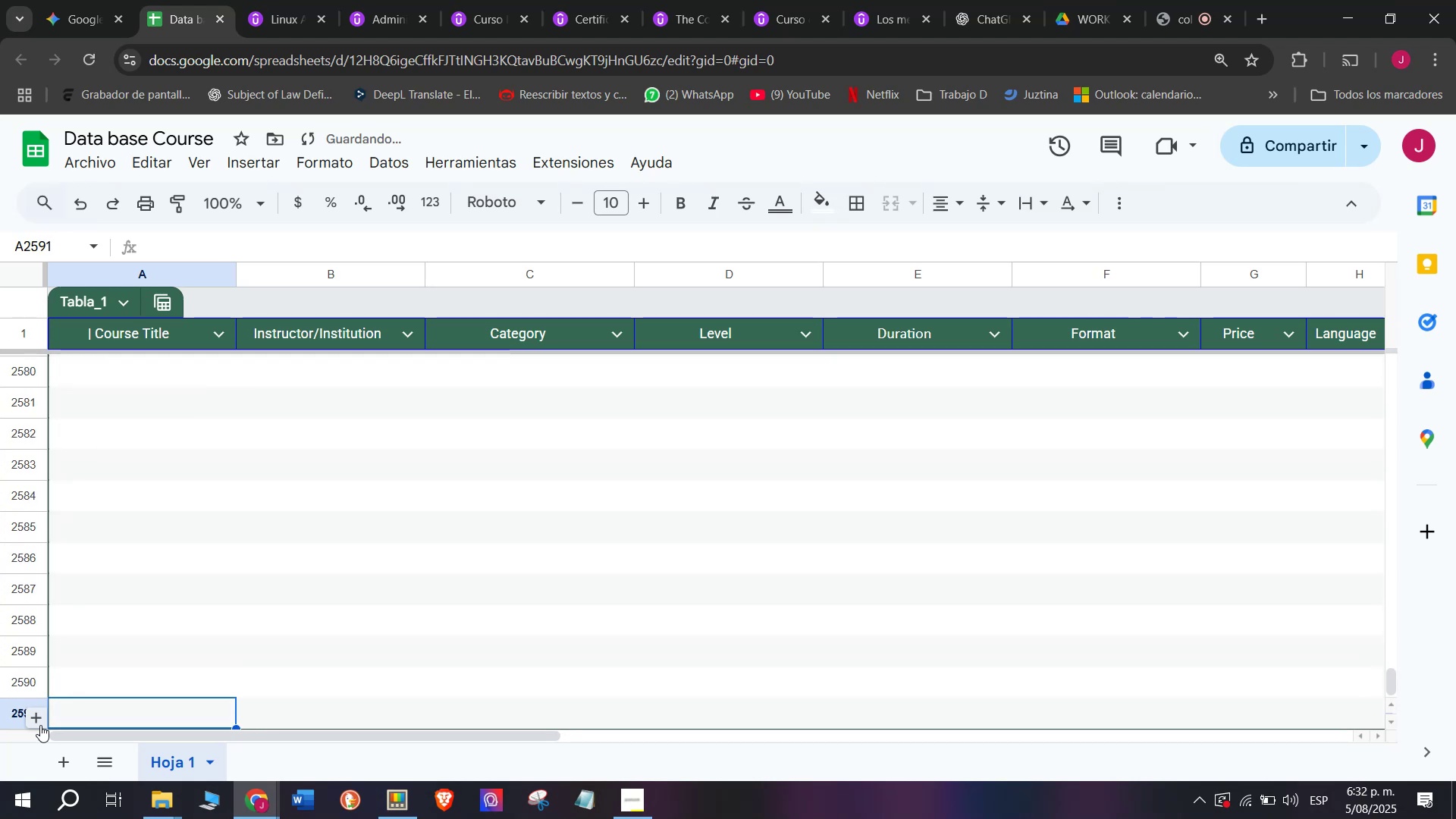 
triple_click([40, 725])
 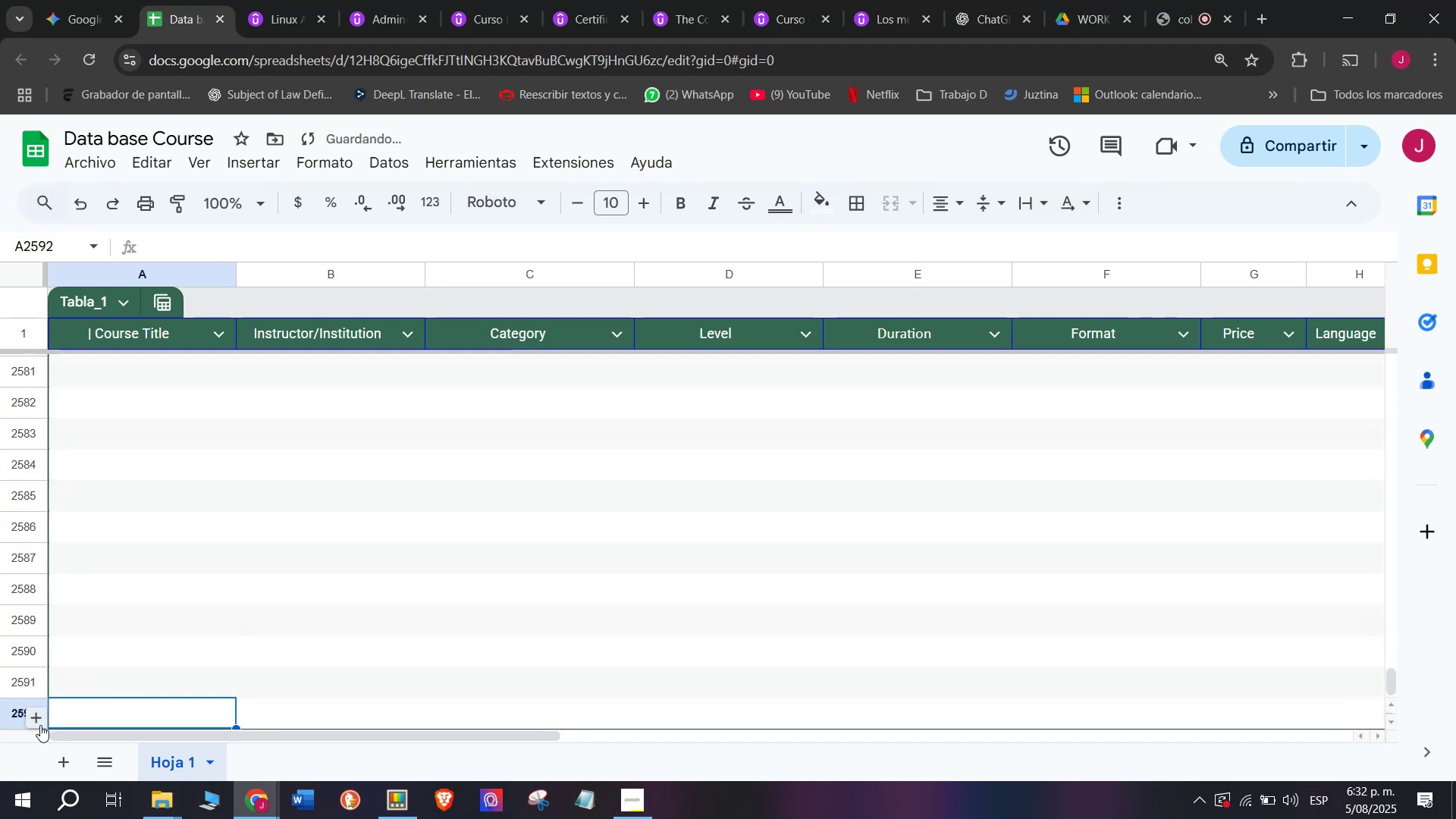 
triple_click([40, 725])
 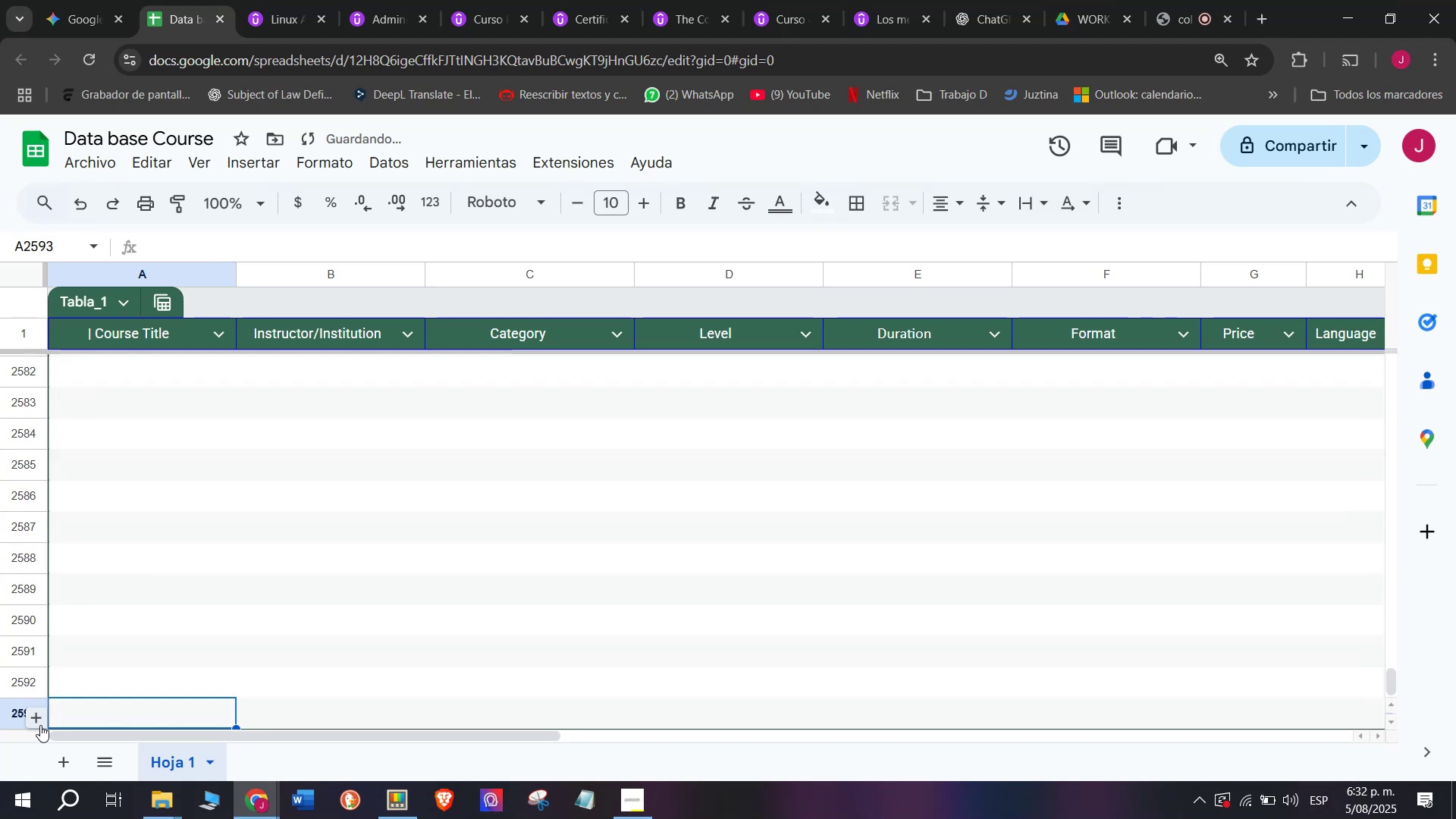 
triple_click([40, 725])
 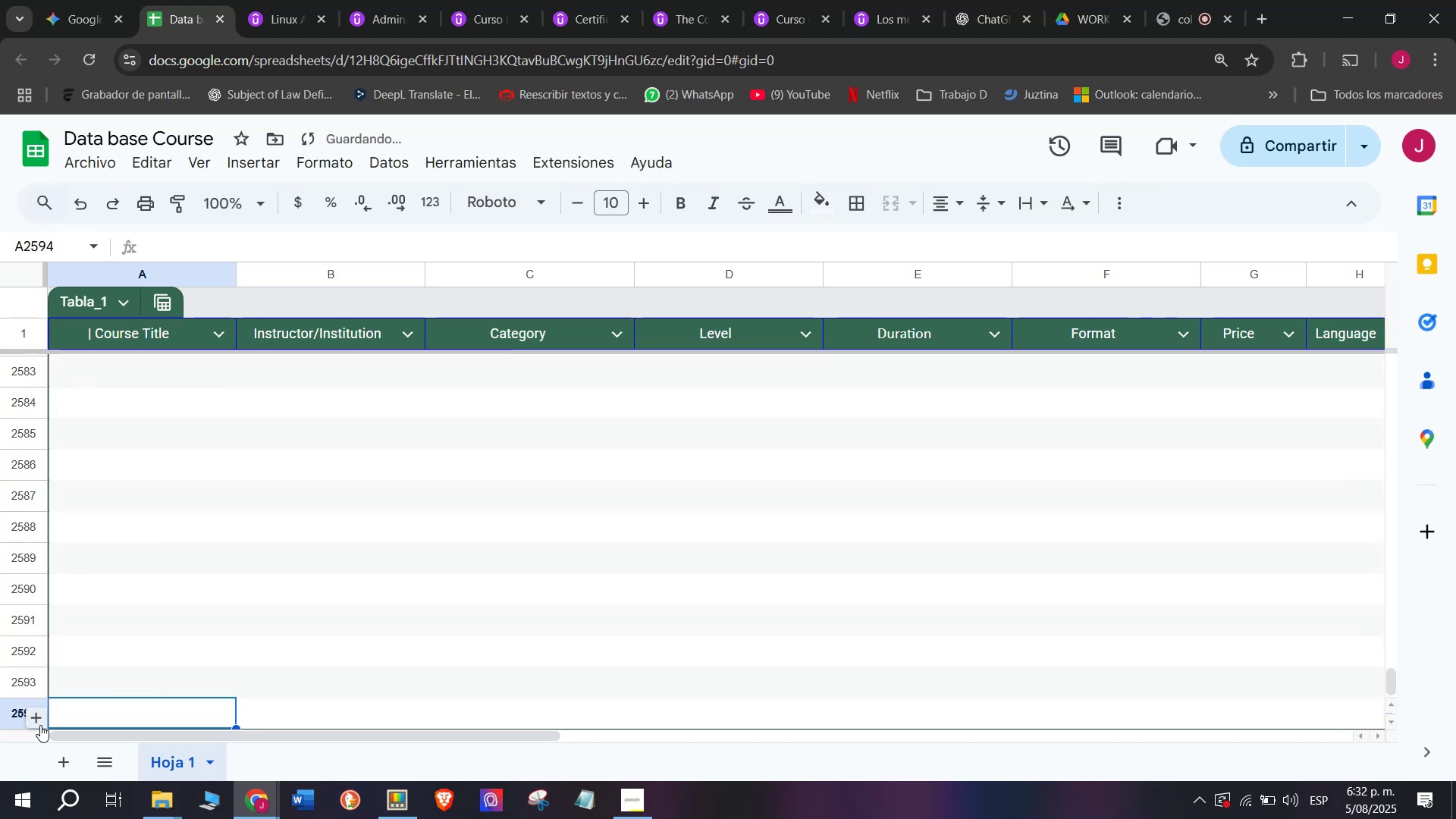 
triple_click([40, 725])
 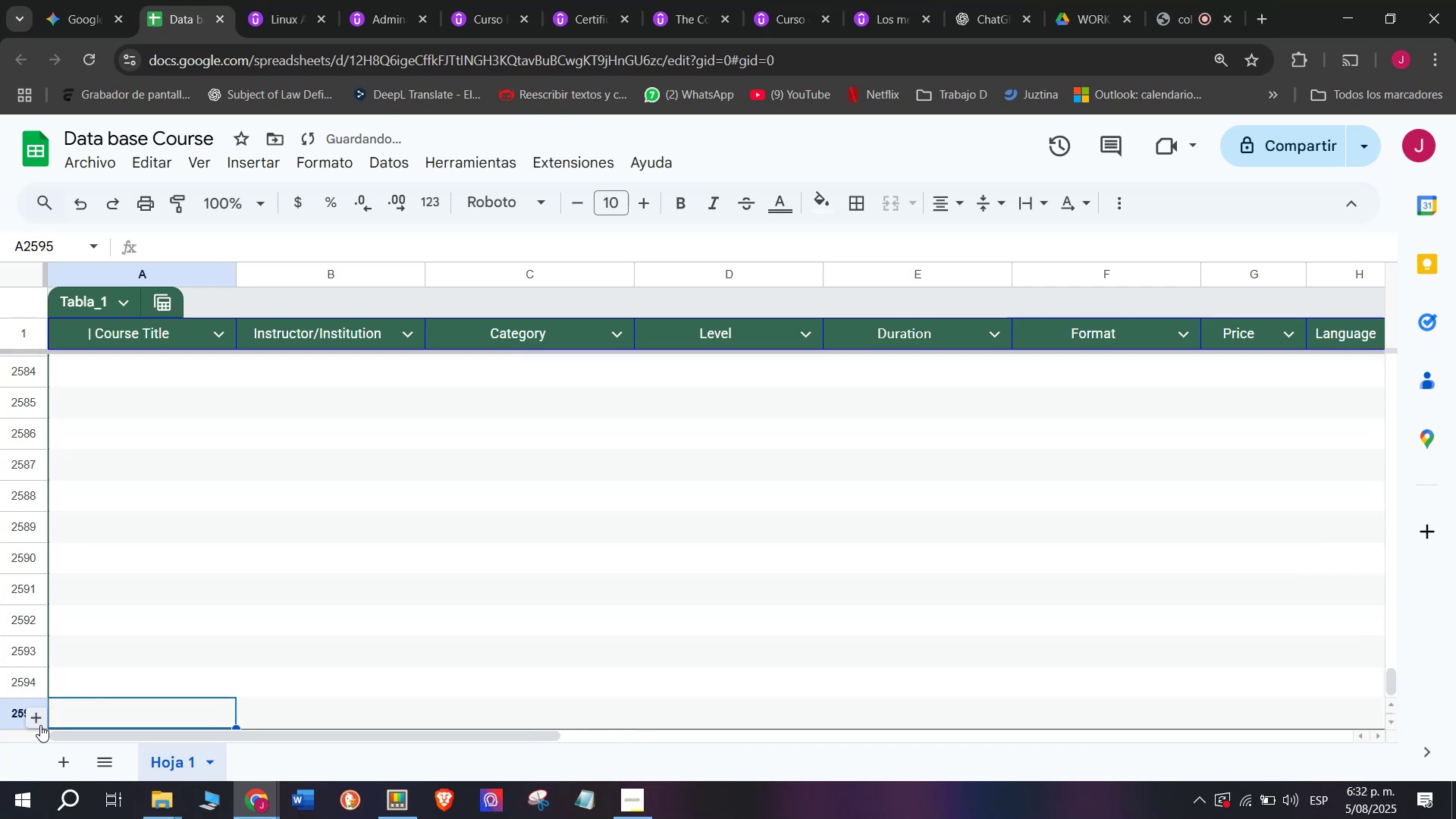 
triple_click([40, 725])
 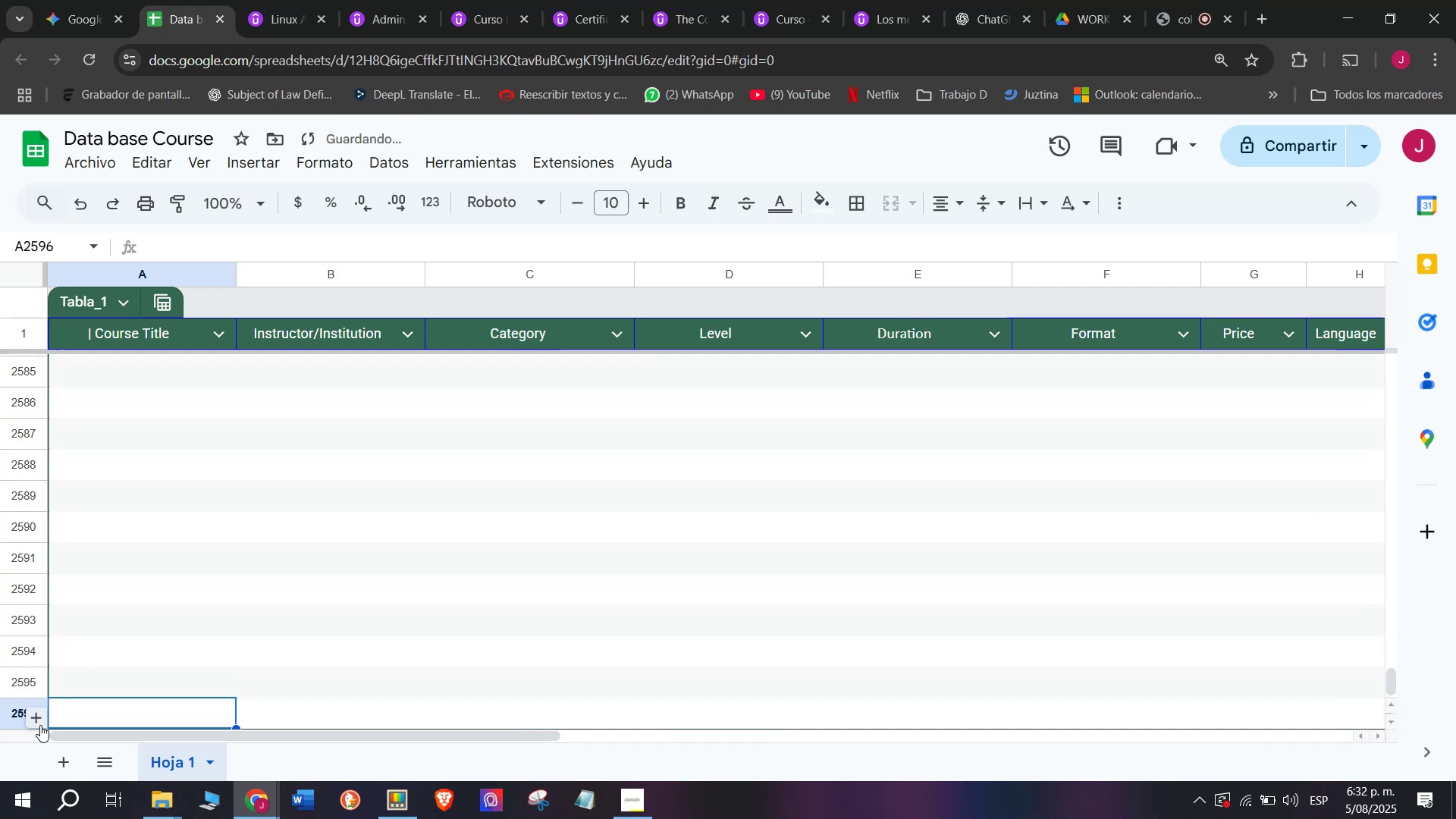 
triple_click([40, 725])
 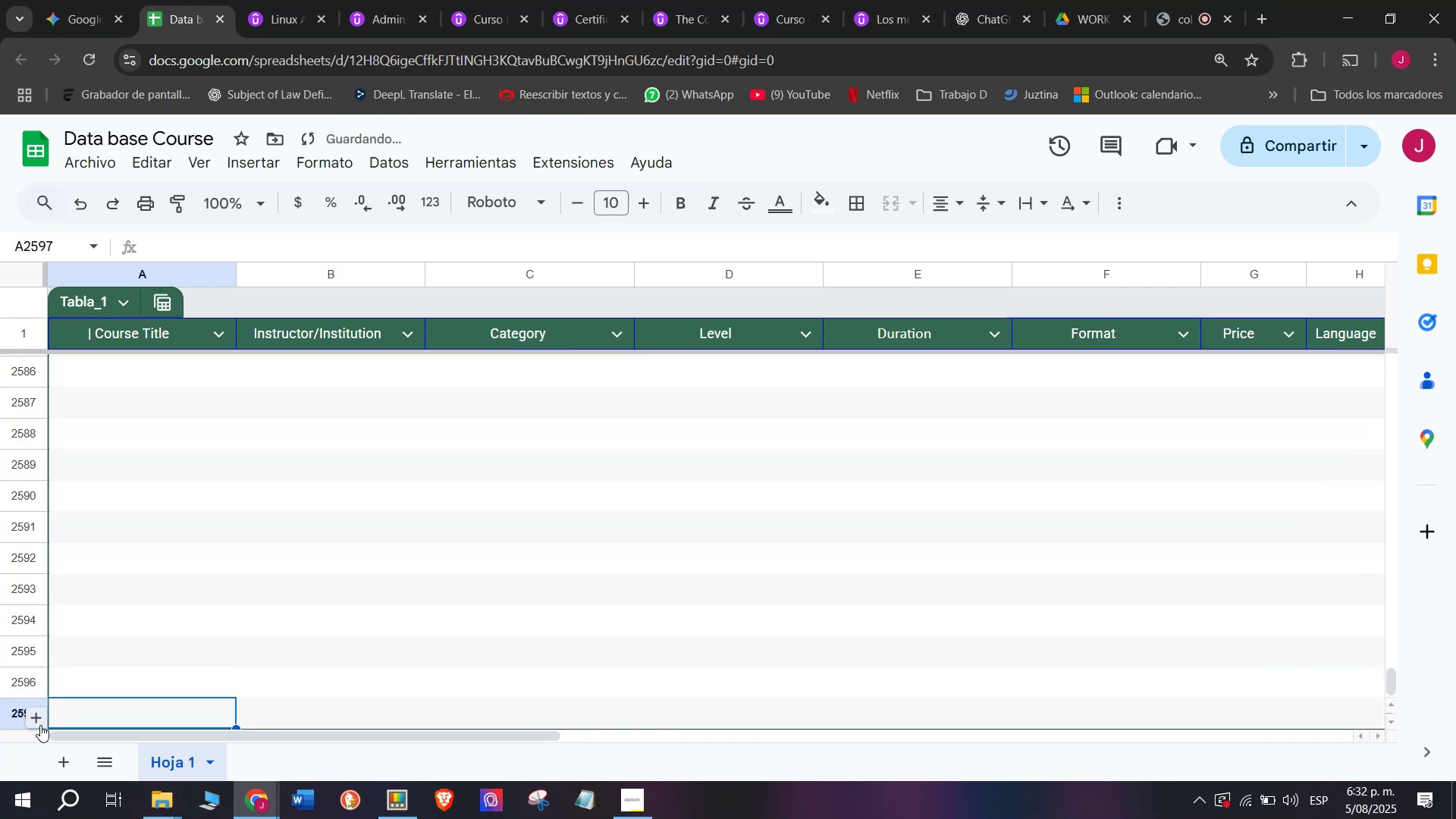 
triple_click([40, 725])
 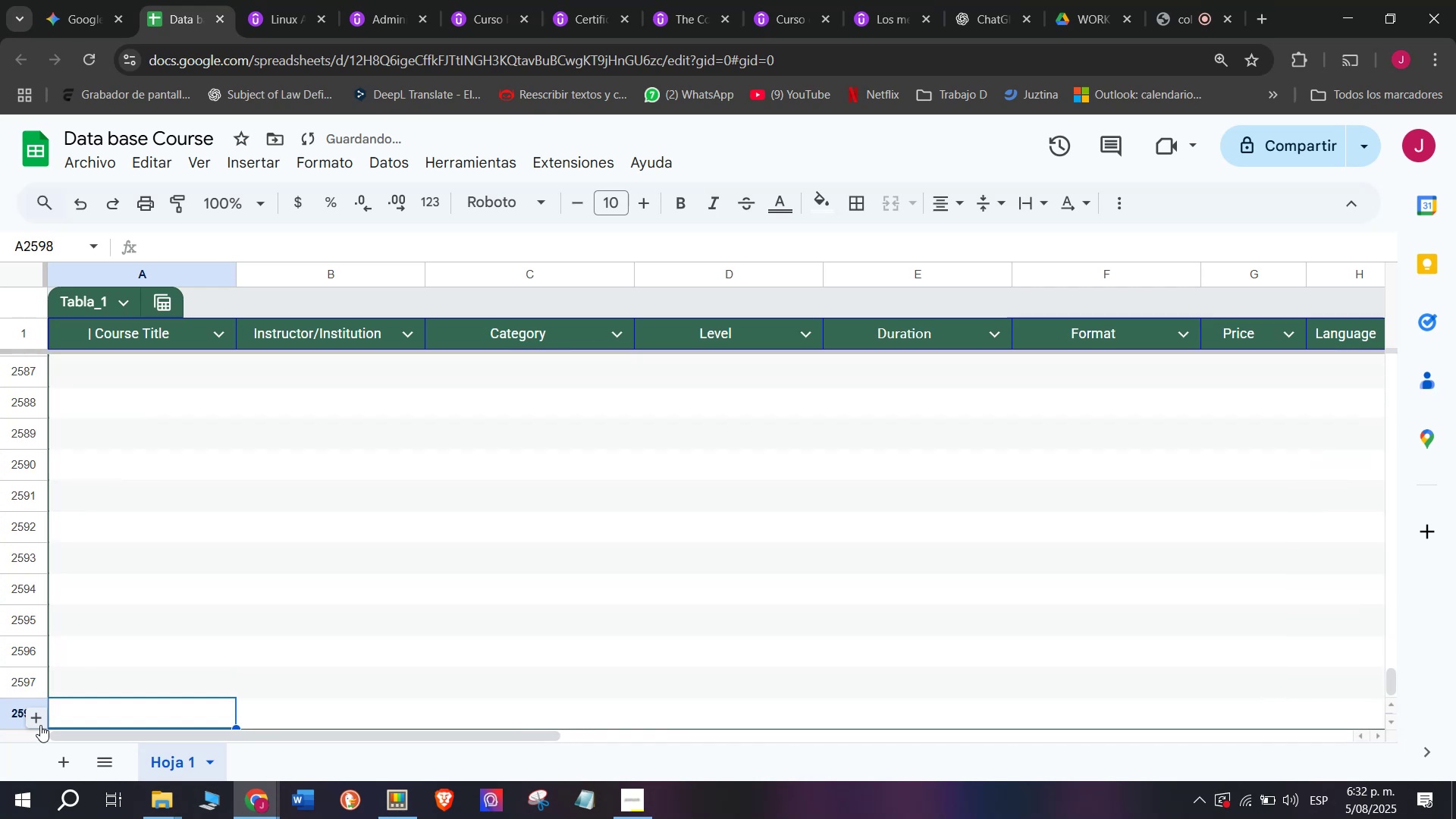 
triple_click([40, 725])
 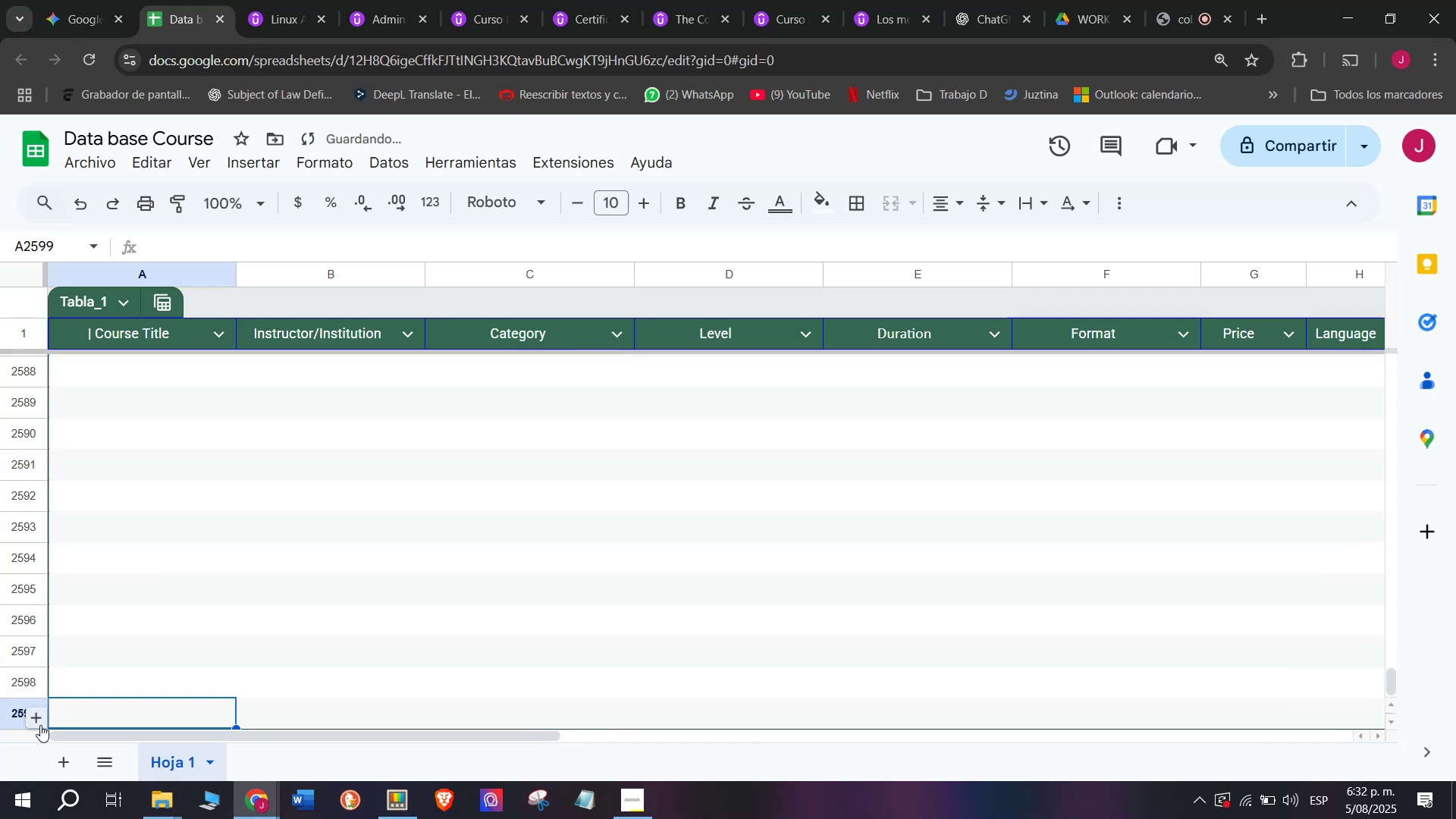 
triple_click([40, 725])
 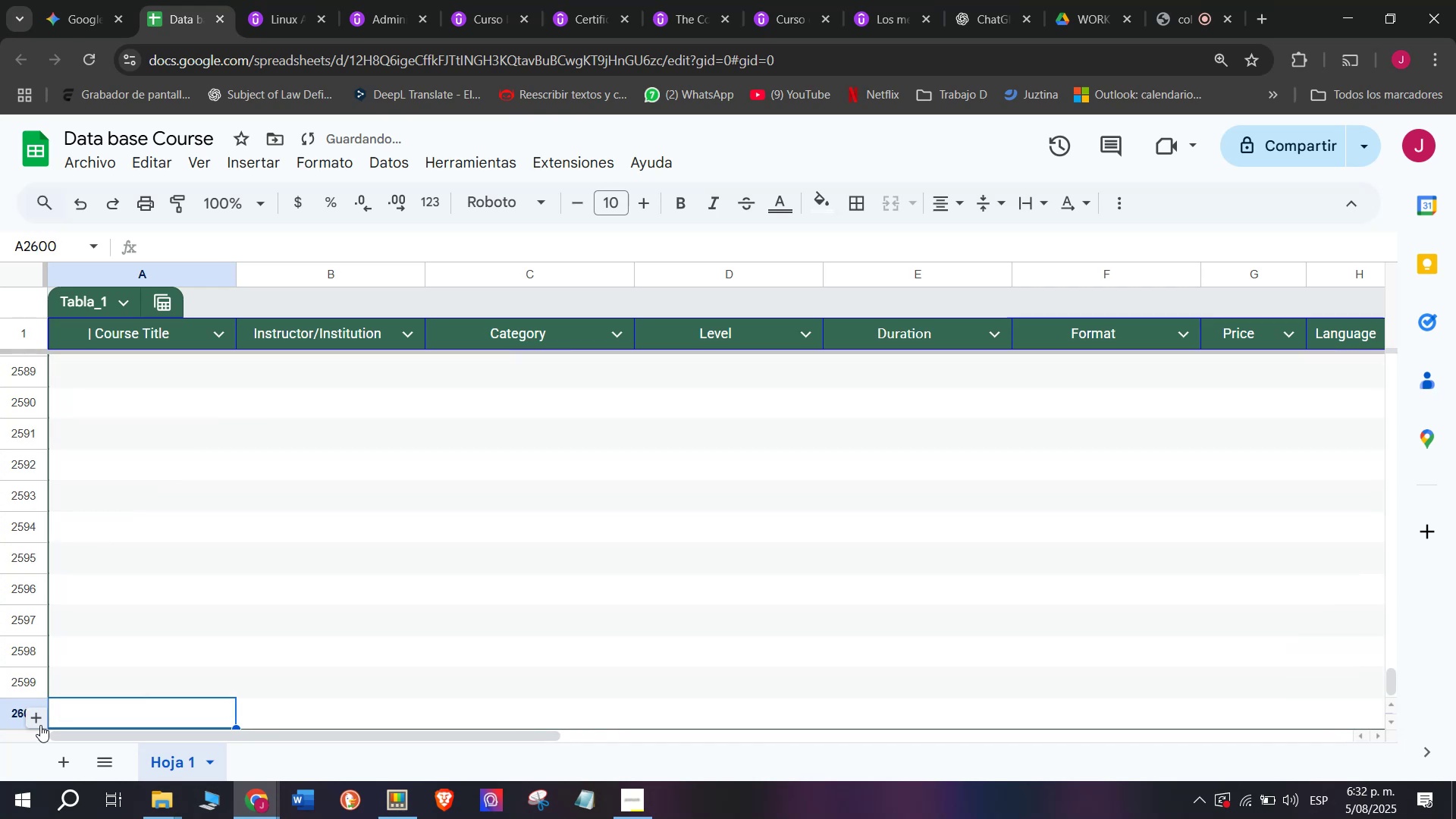 
triple_click([40, 725])
 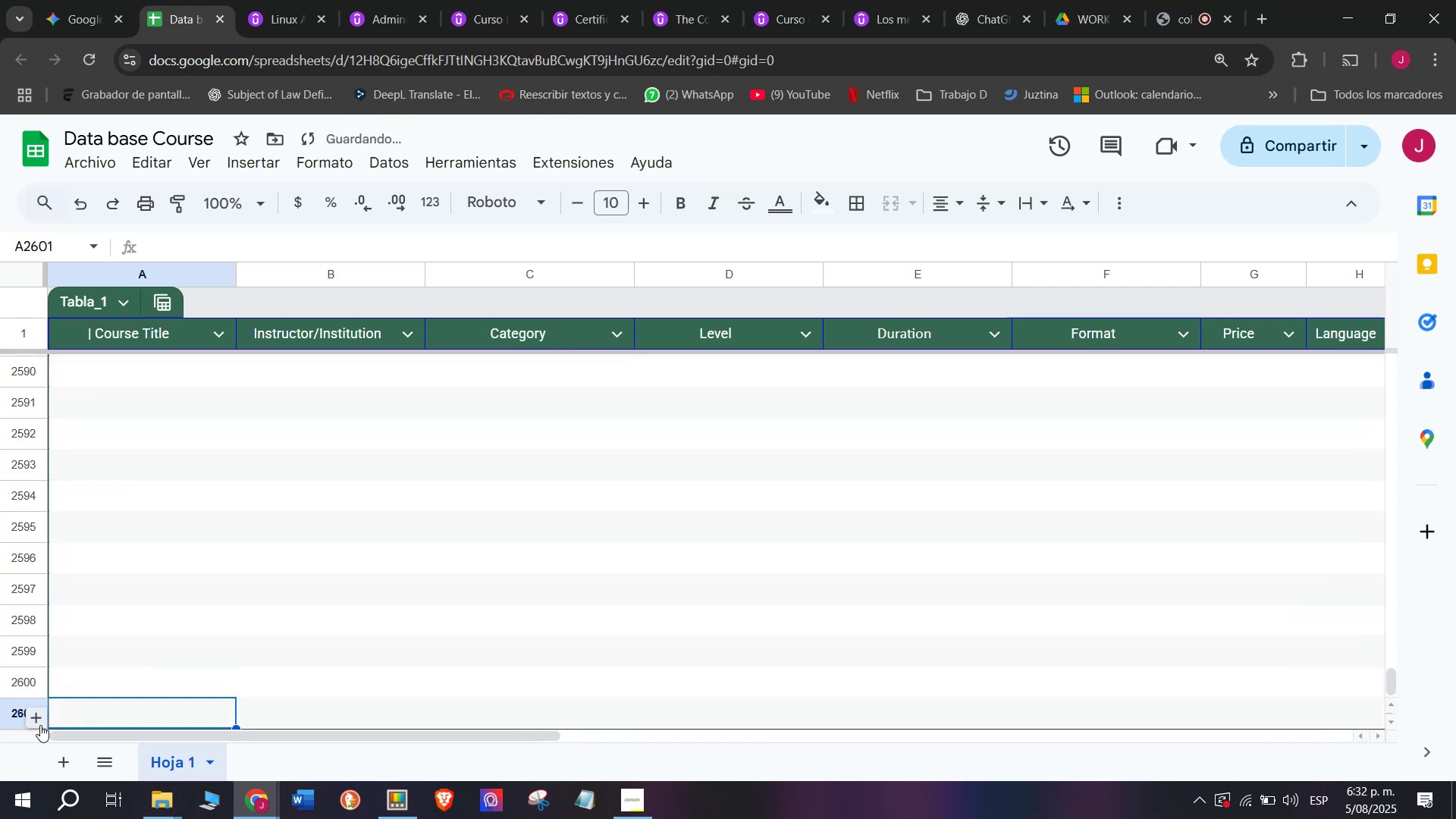 
triple_click([40, 725])
 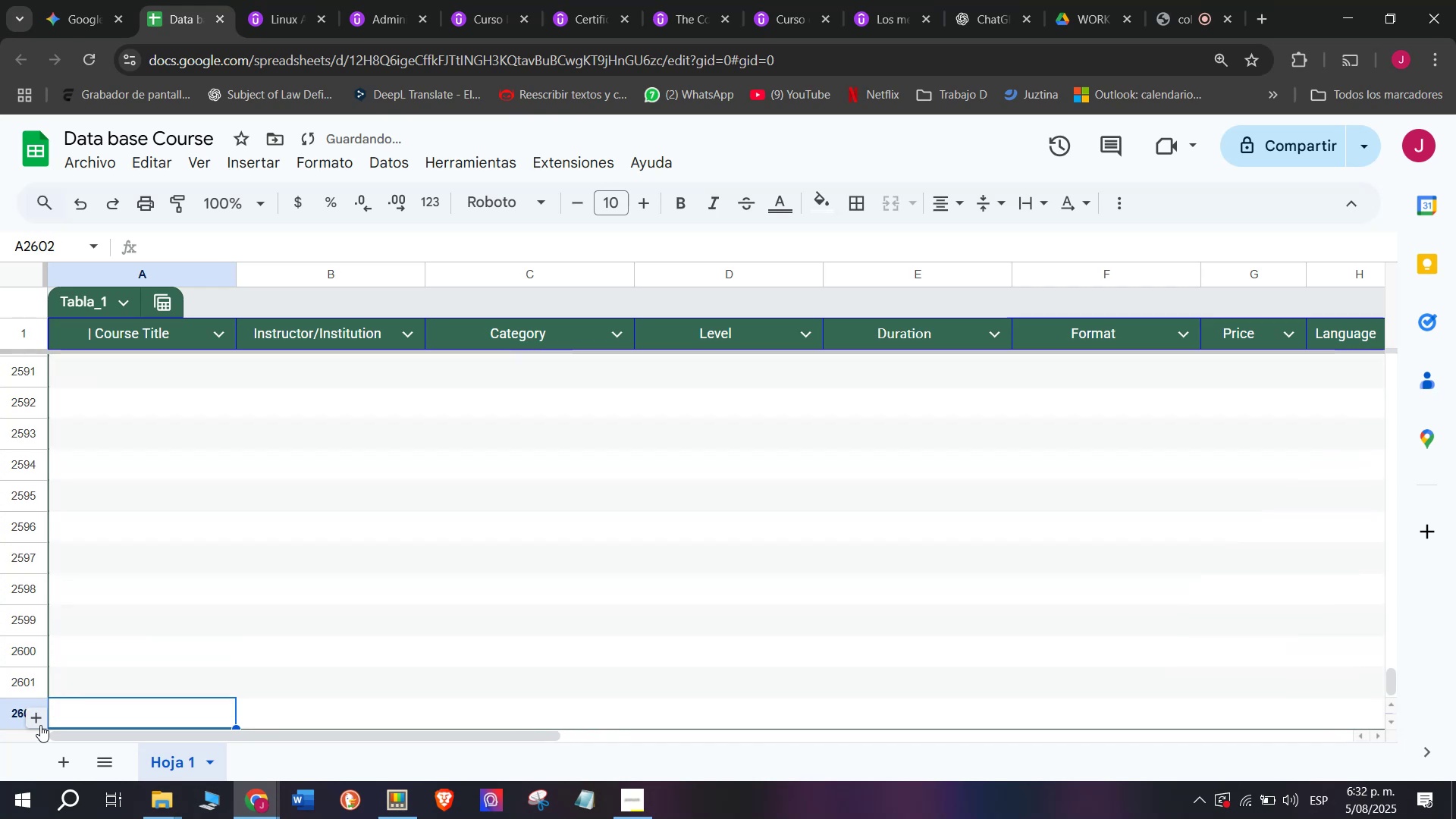 
triple_click([40, 725])
 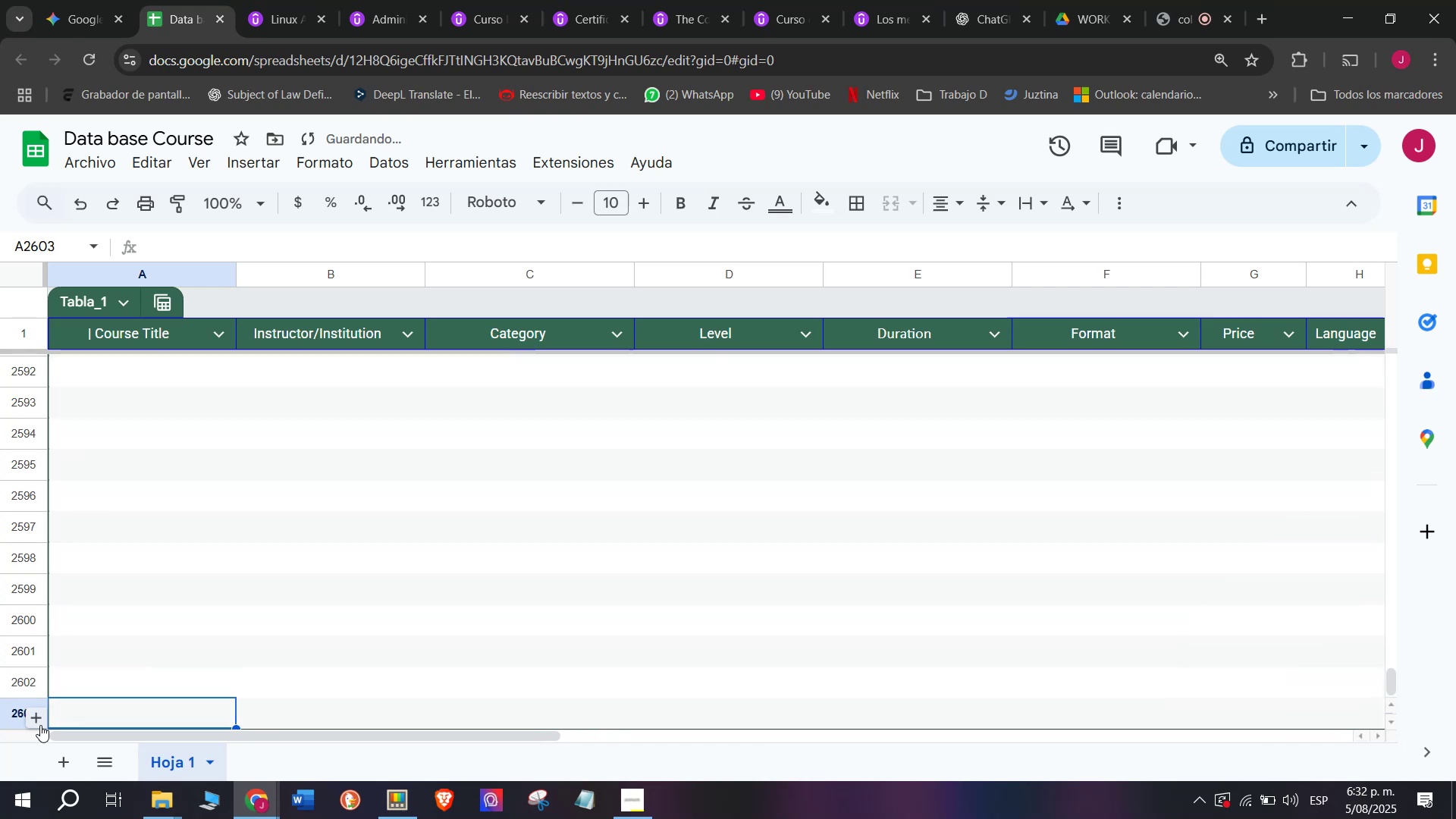 
triple_click([40, 725])
 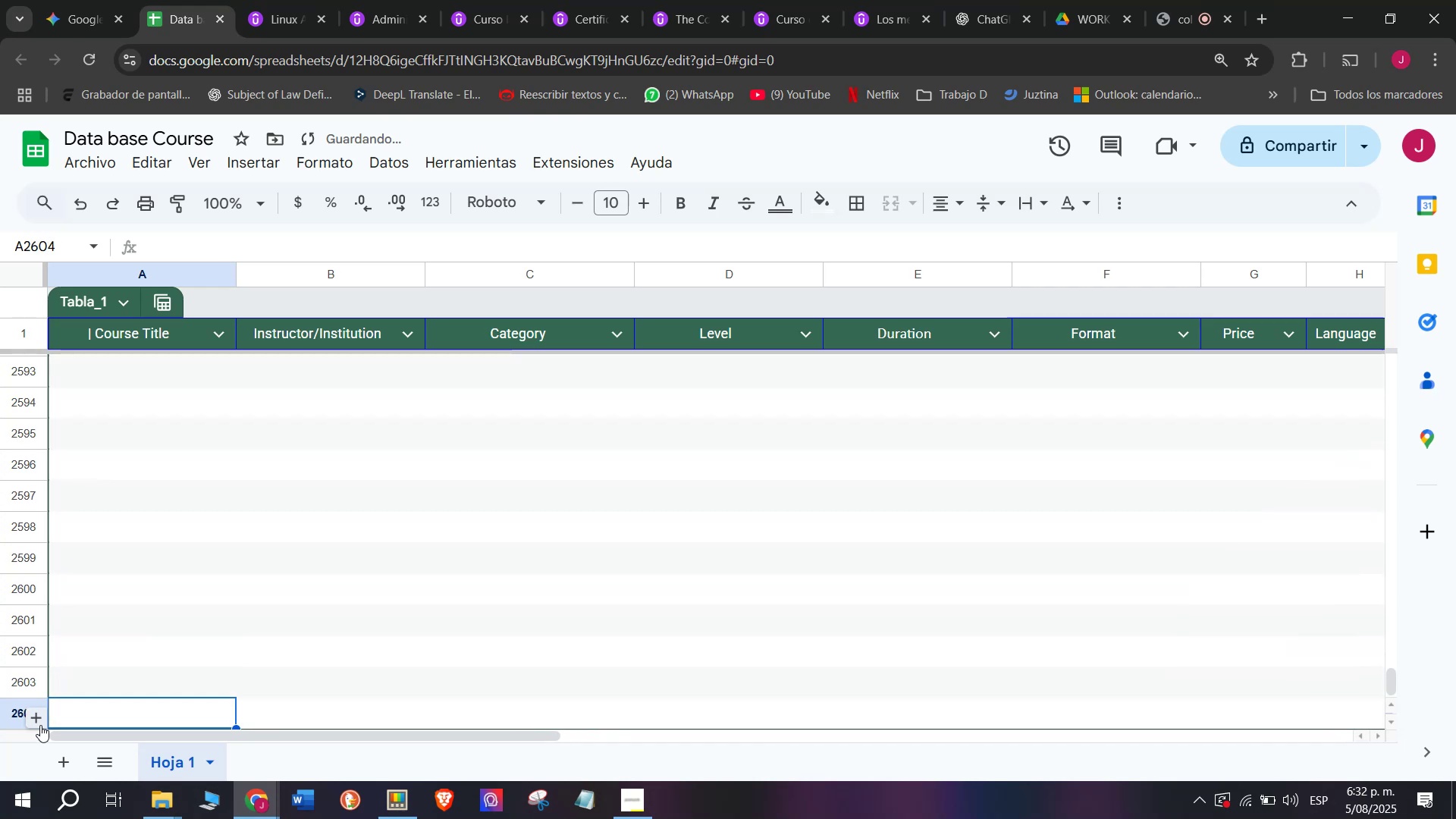 
triple_click([40, 725])
 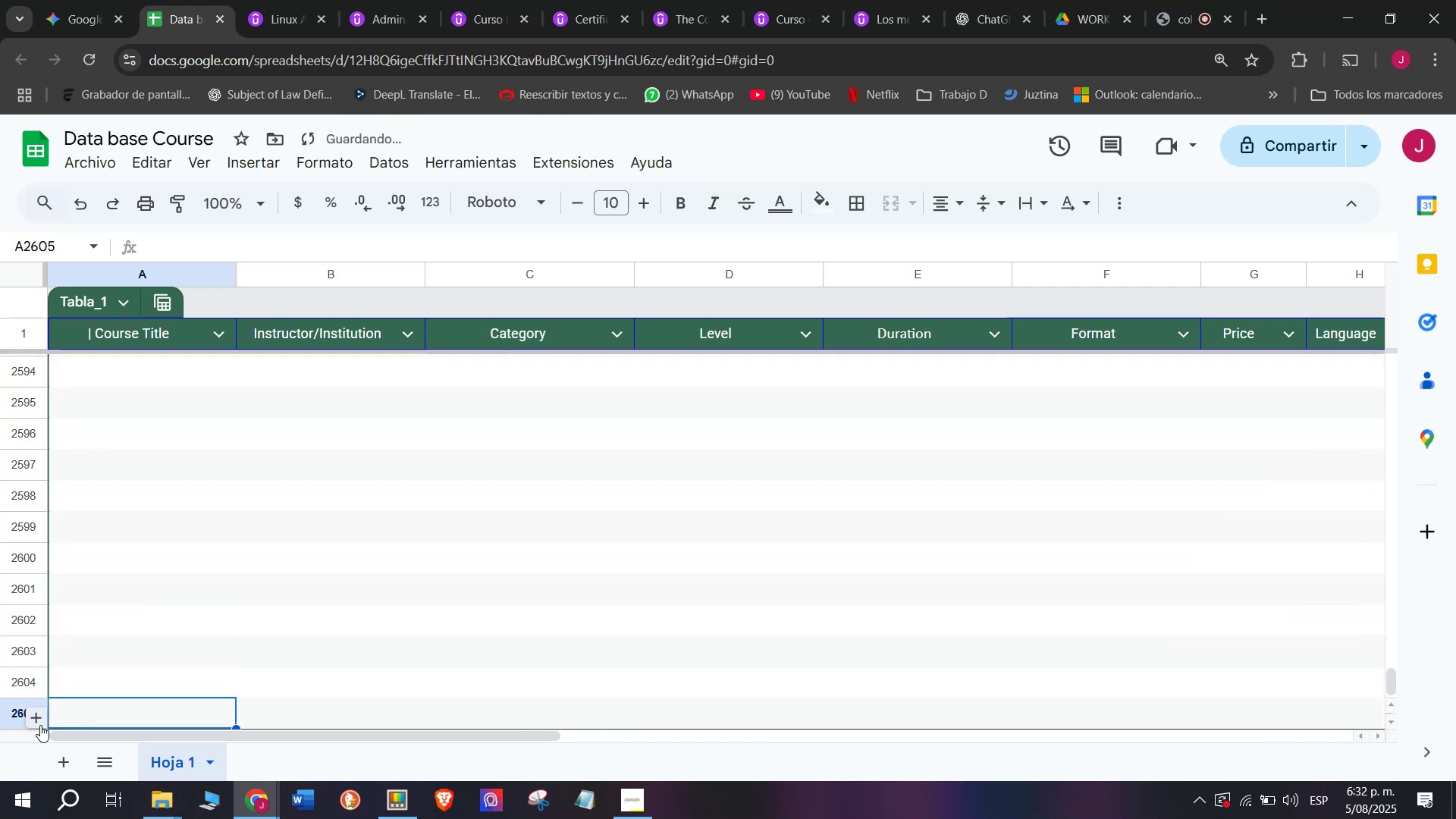 
triple_click([40, 725])
 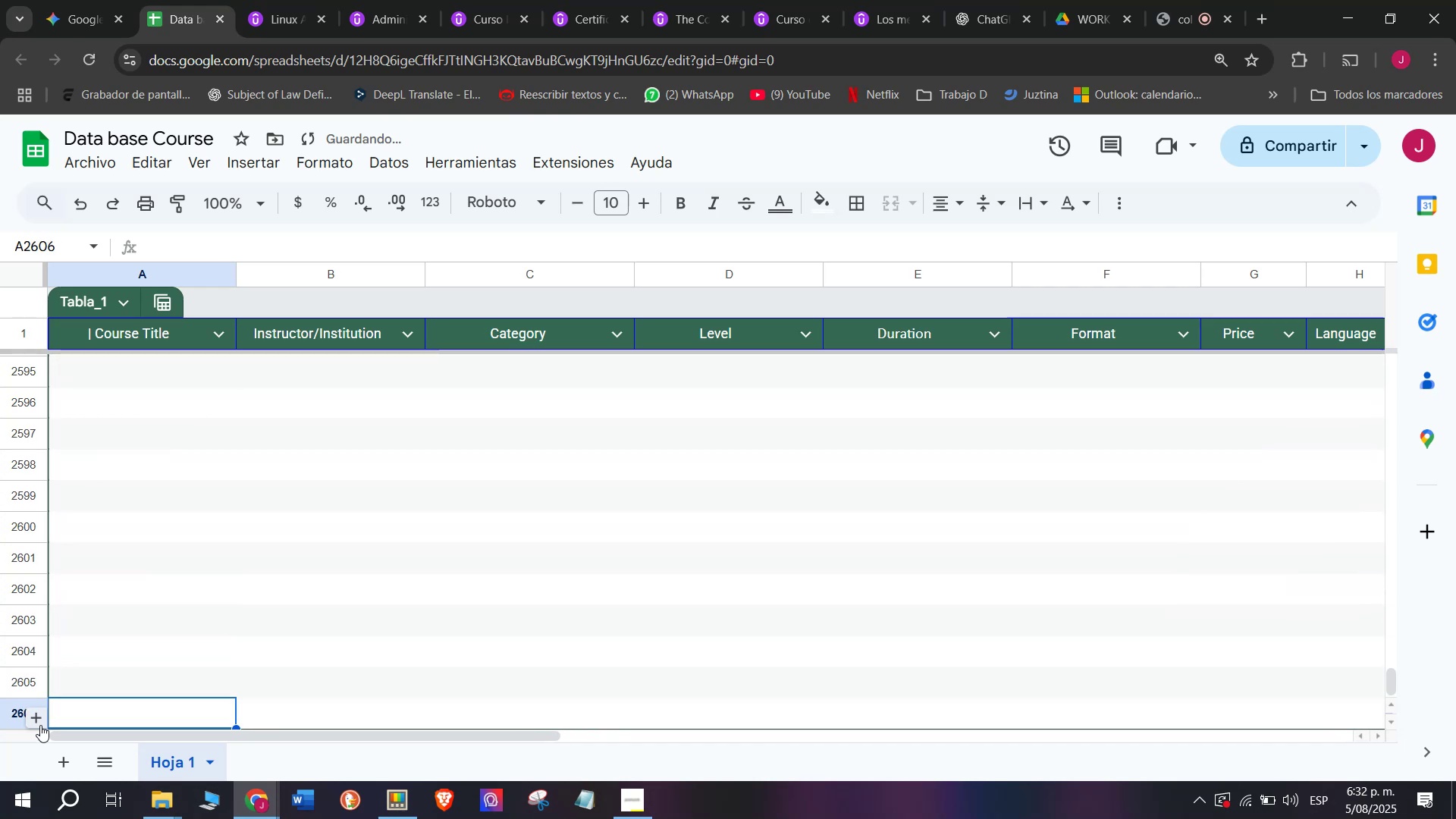 
triple_click([40, 725])
 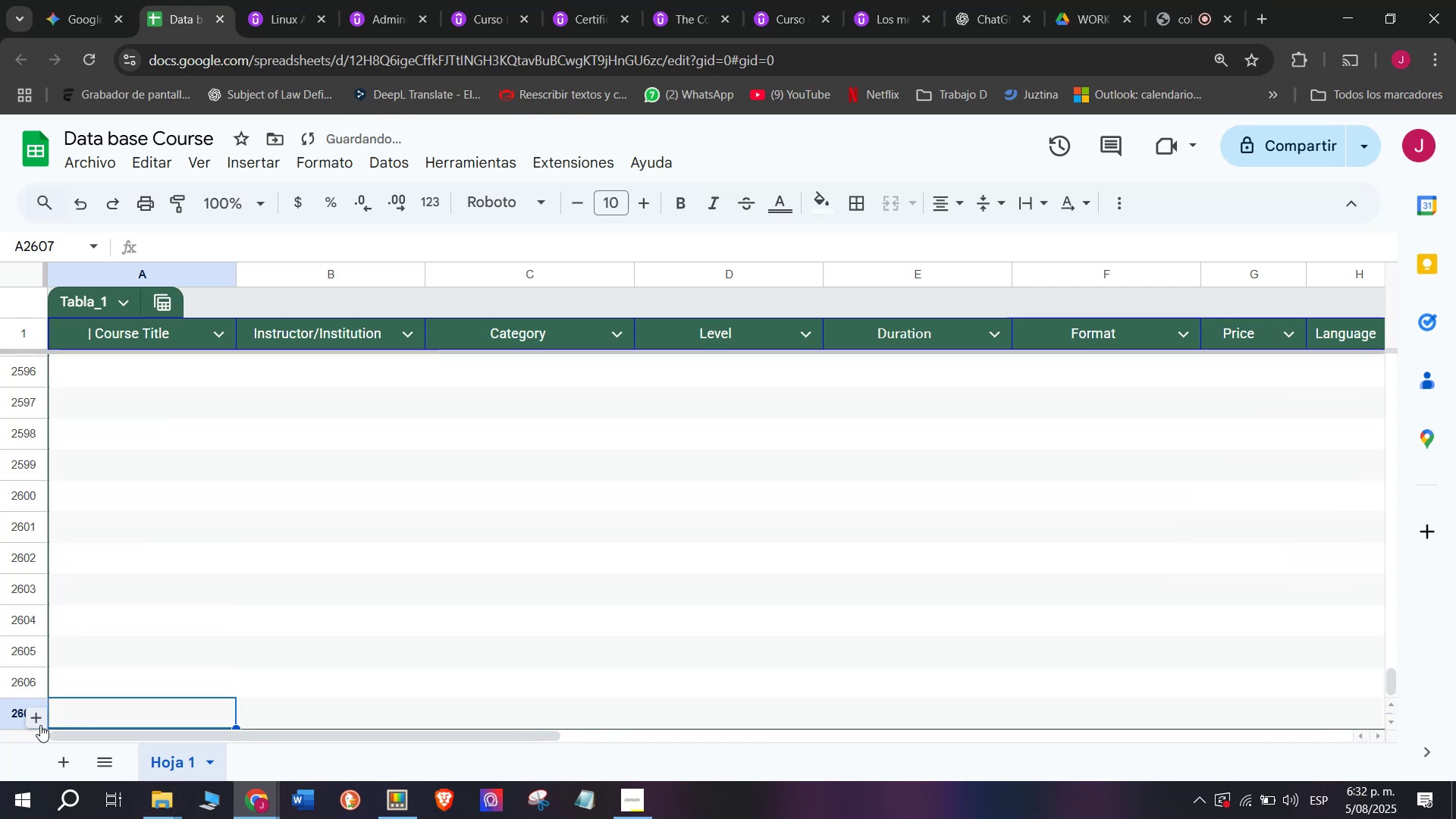 
triple_click([40, 725])
 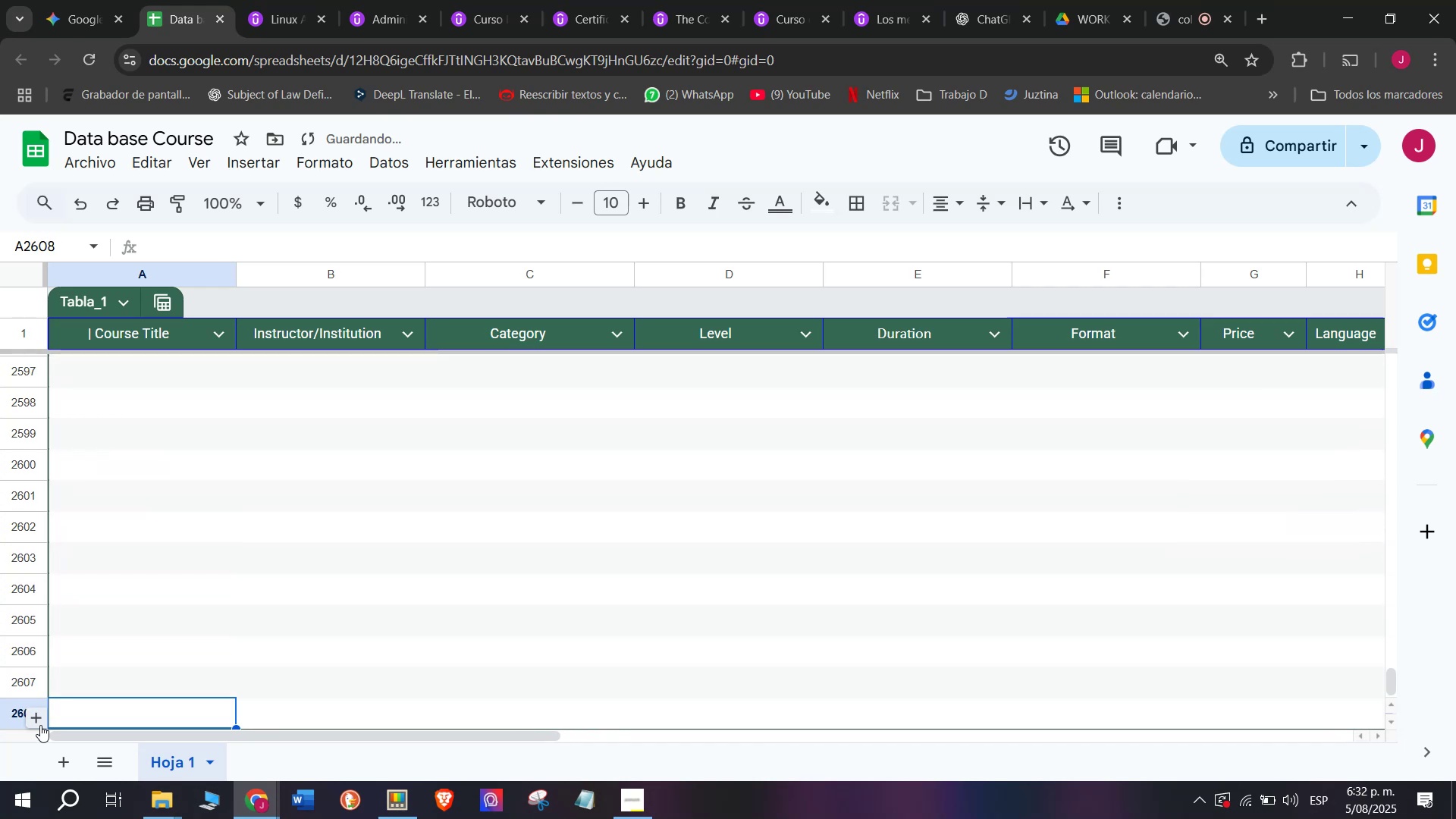 
triple_click([40, 725])
 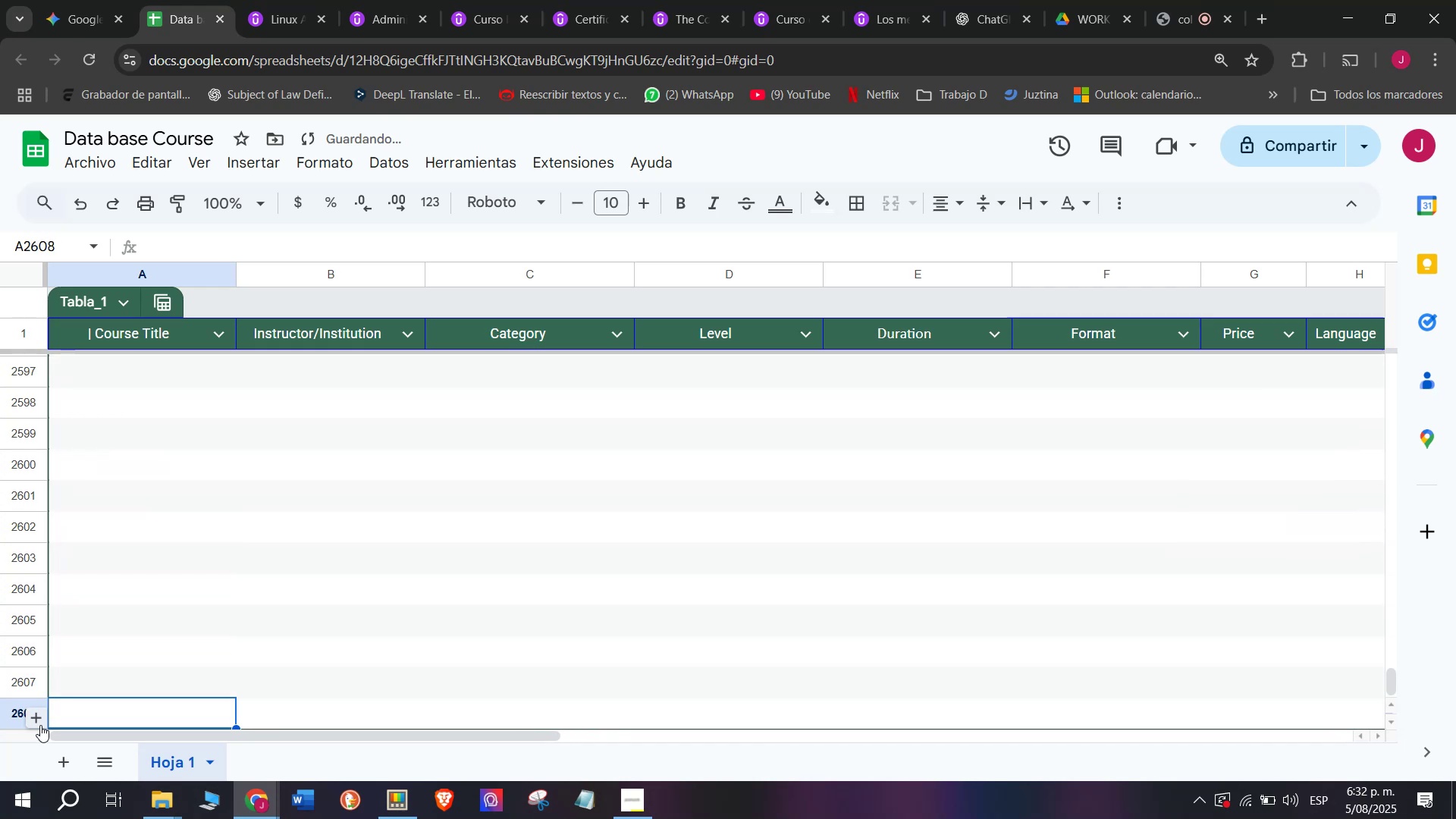 
triple_click([40, 725])
 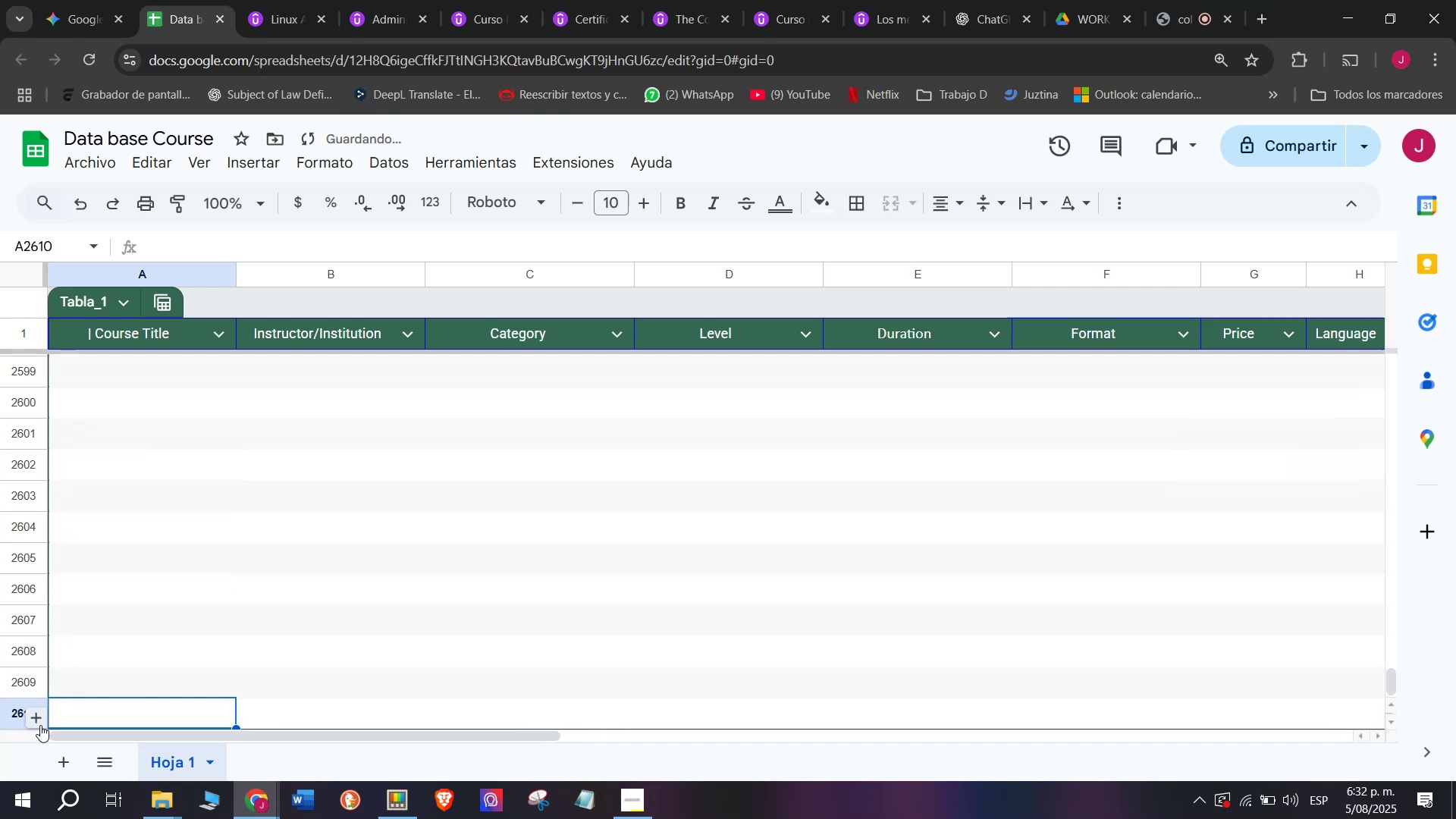 
triple_click([40, 725])
 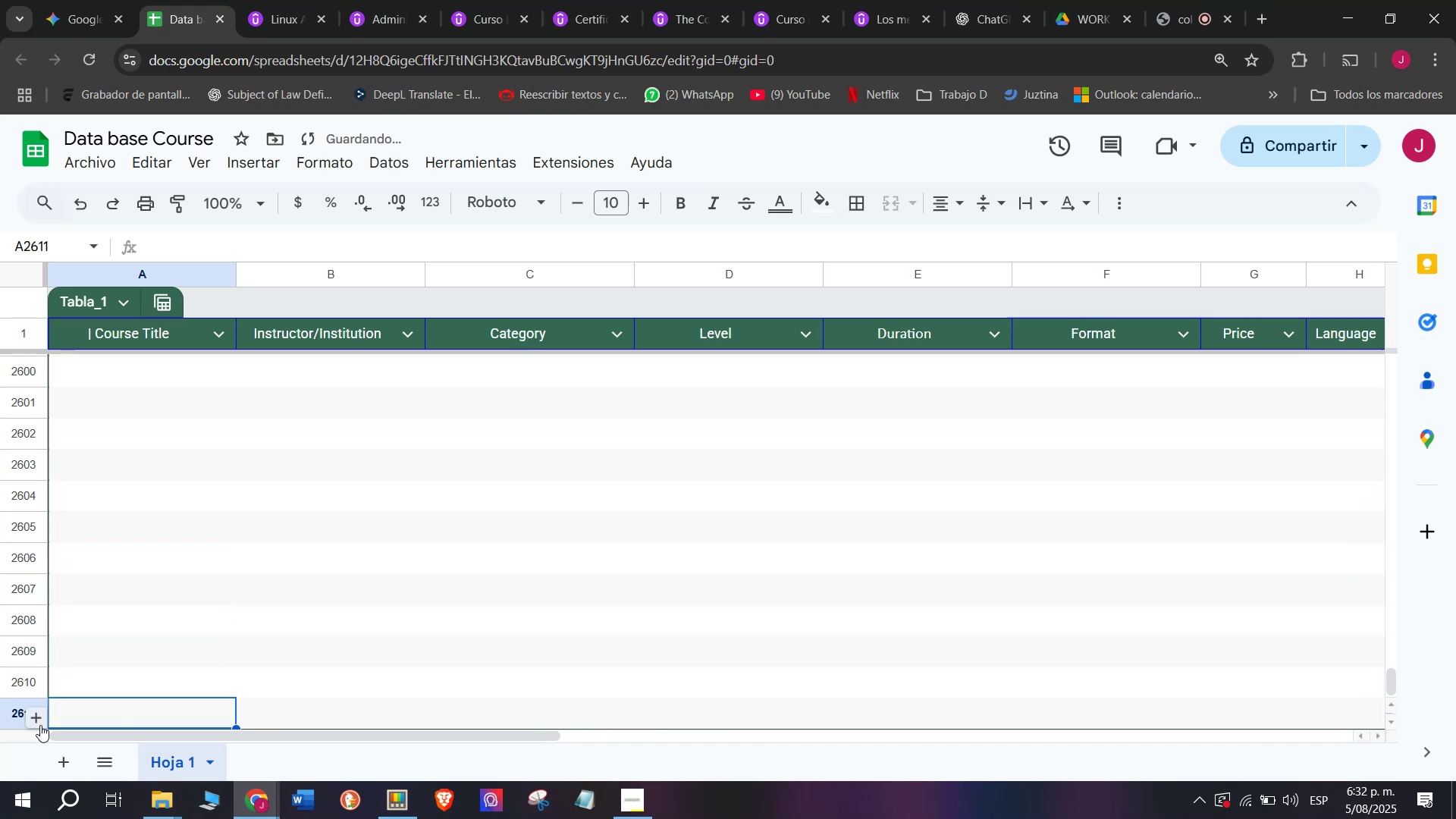 
triple_click([40, 725])
 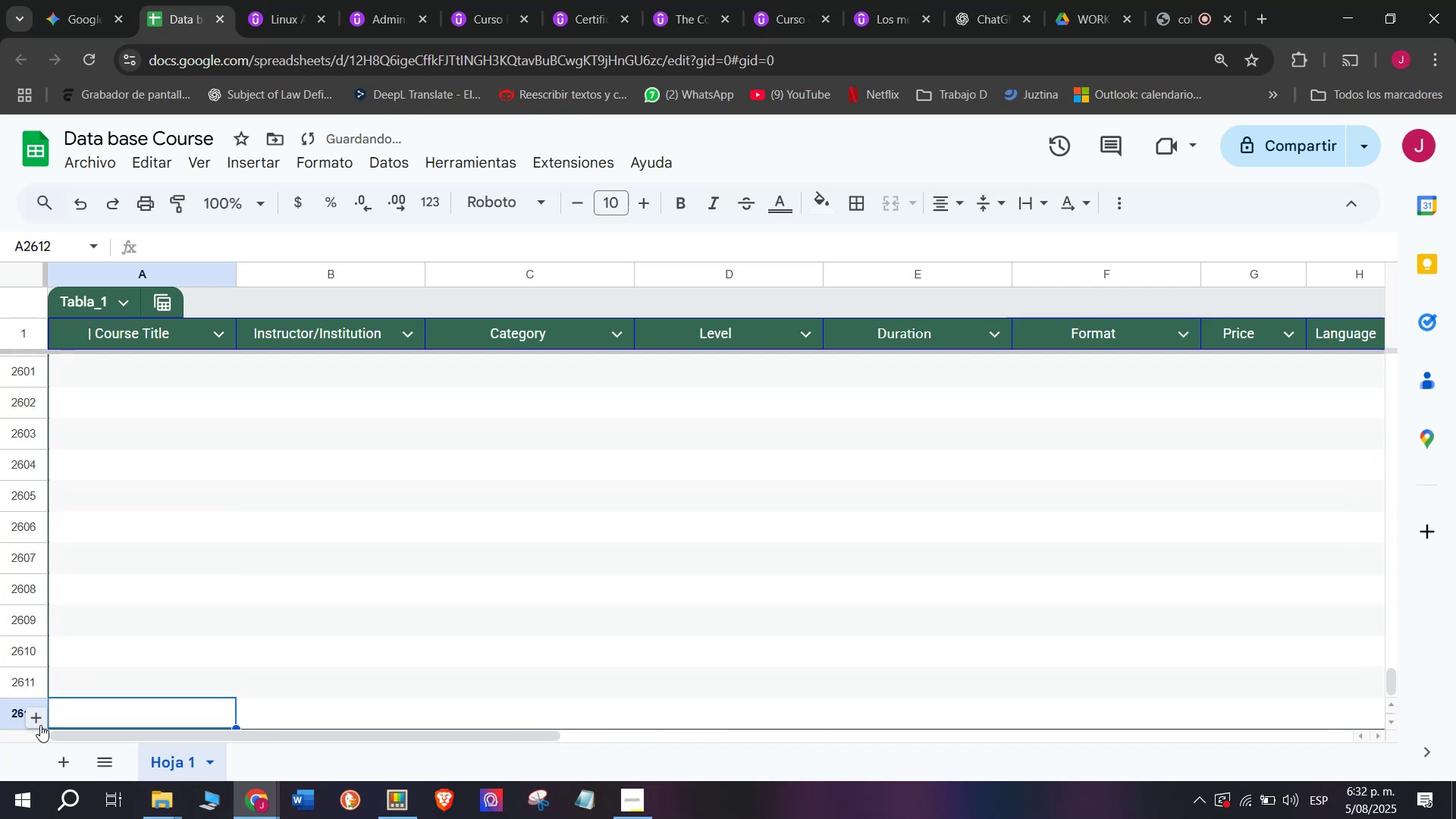 
triple_click([40, 725])
 